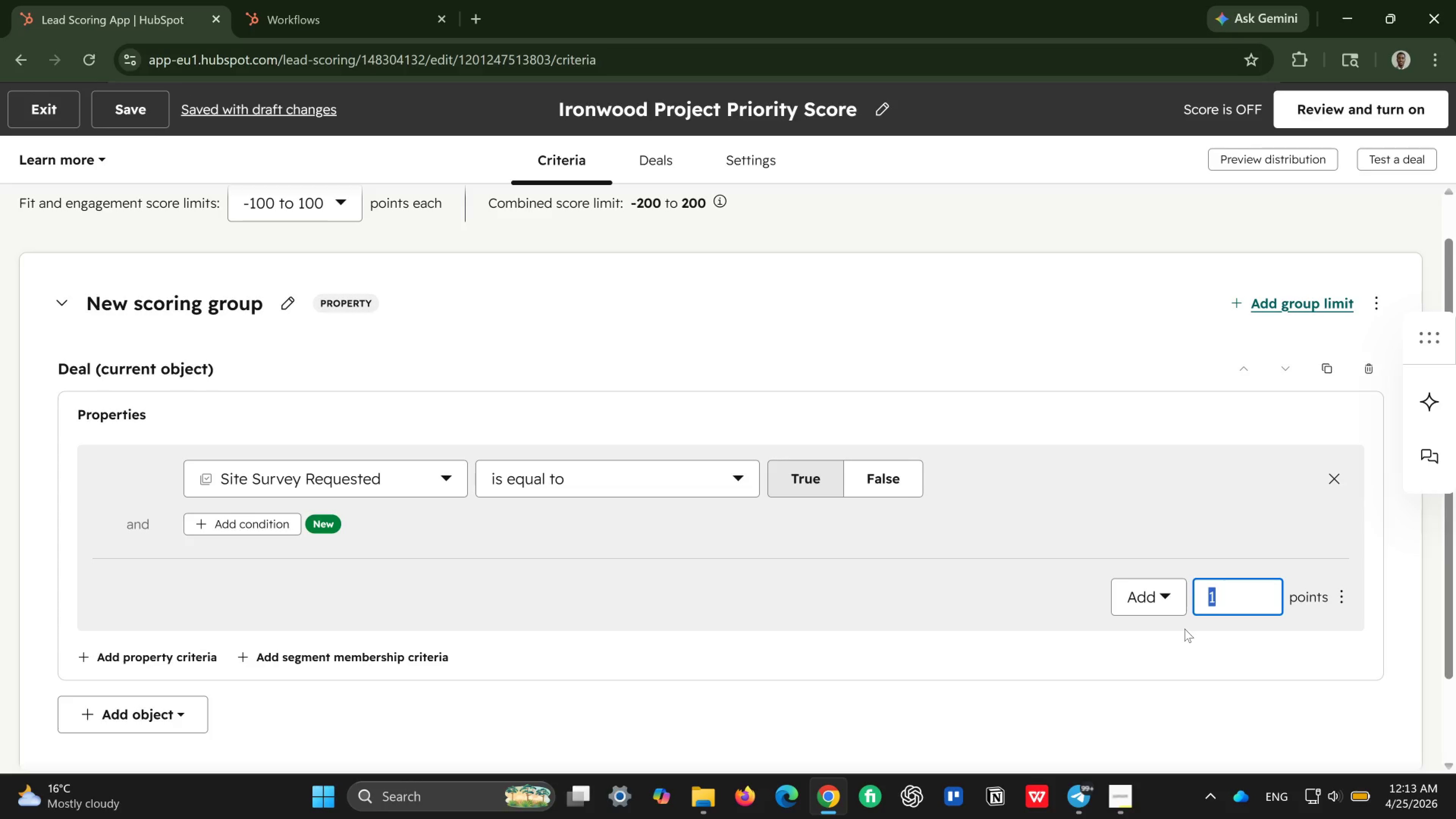 
type(20)
 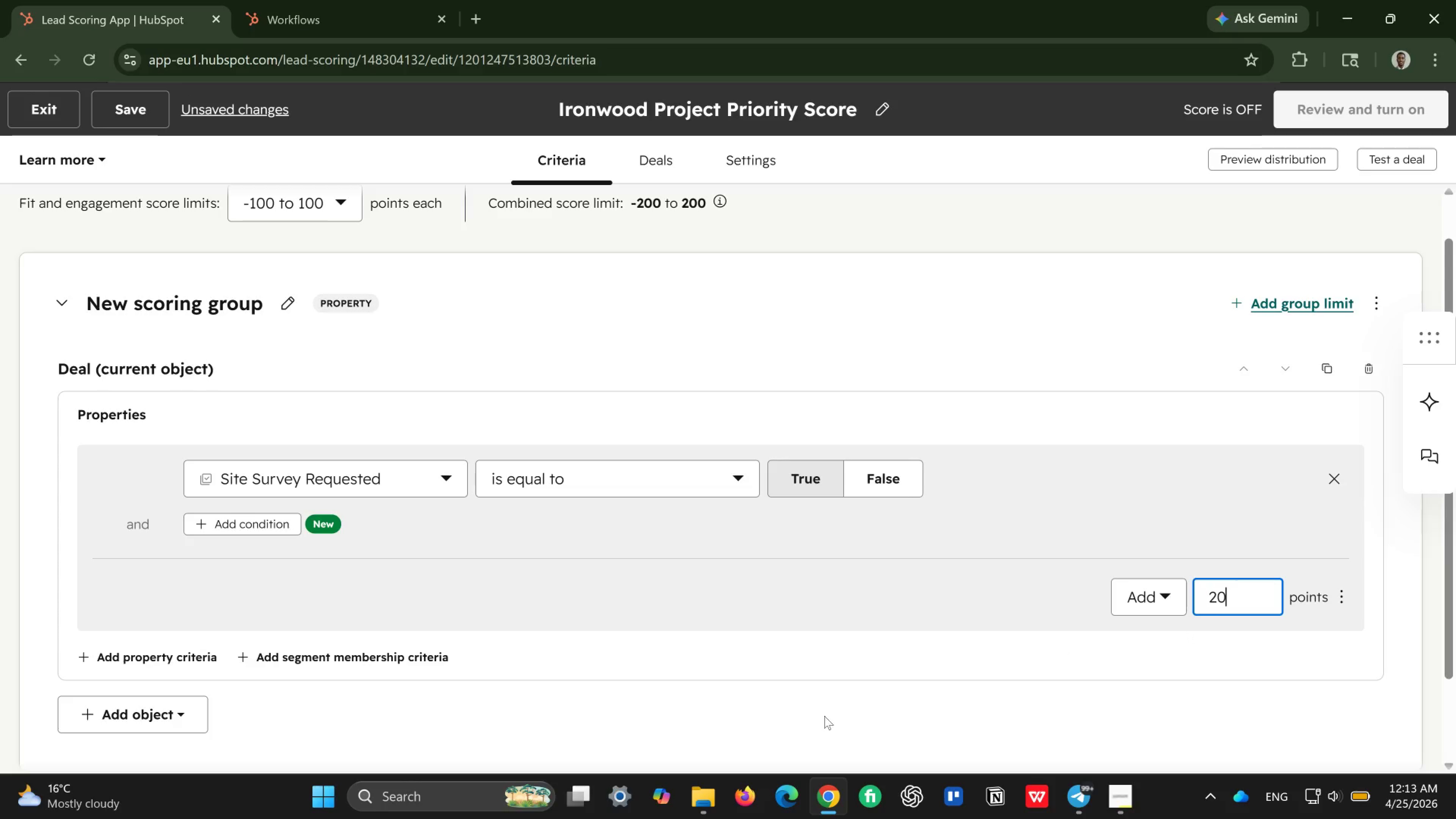 
scroll: coordinate [607, 673], scroll_direction: down, amount: 2.0
 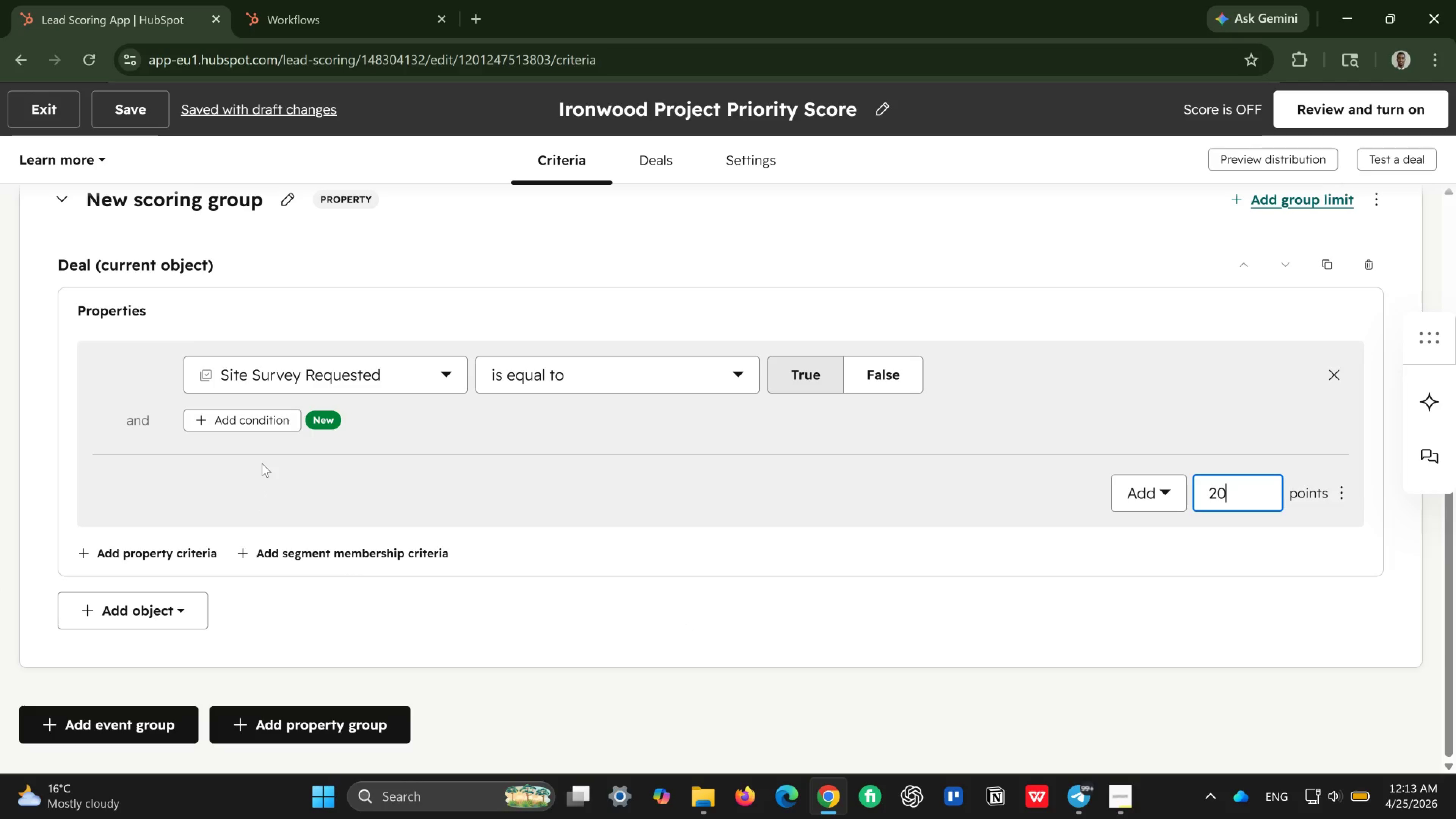 
wait(11.76)
 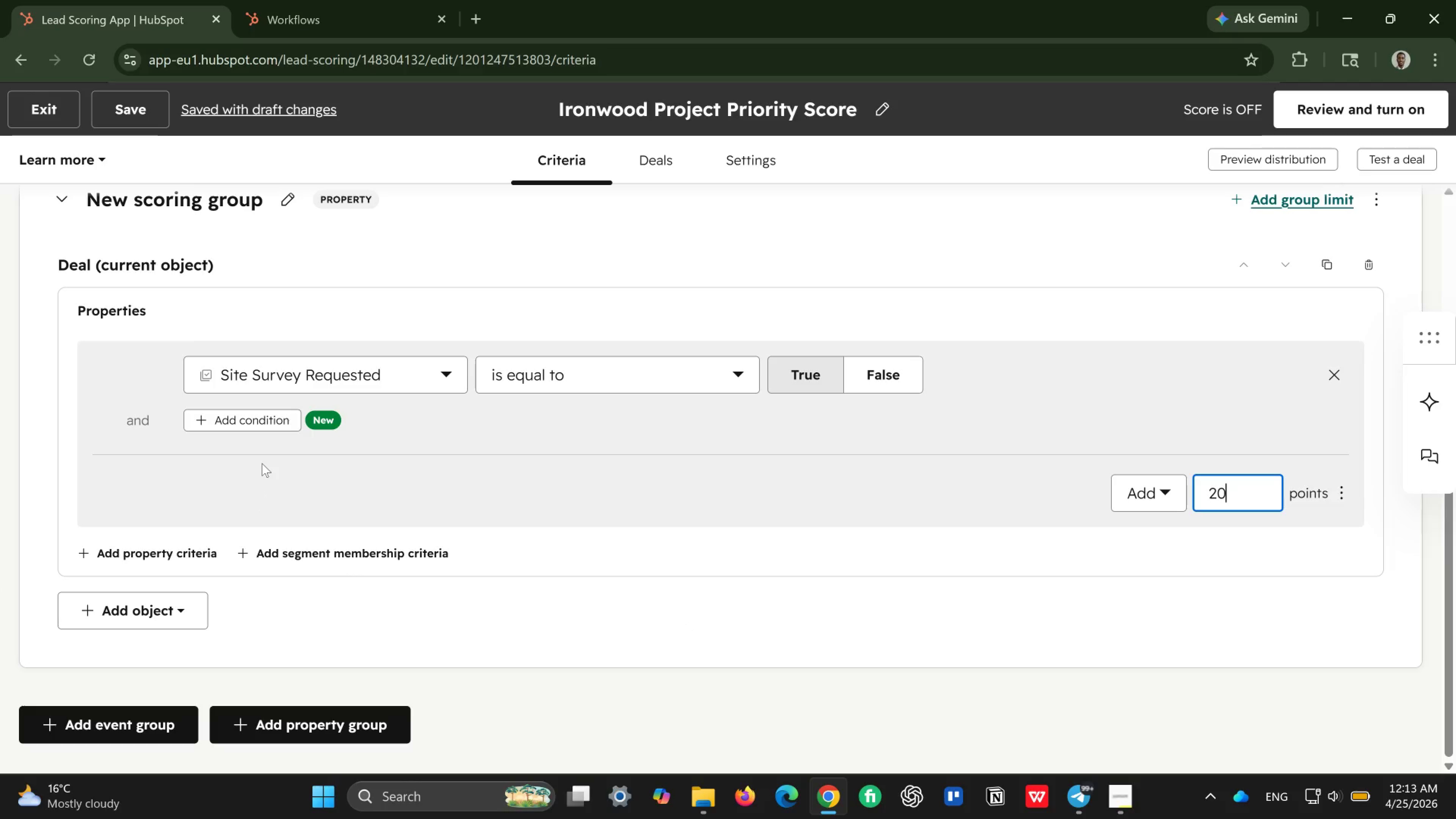 
left_click([141, 555])
 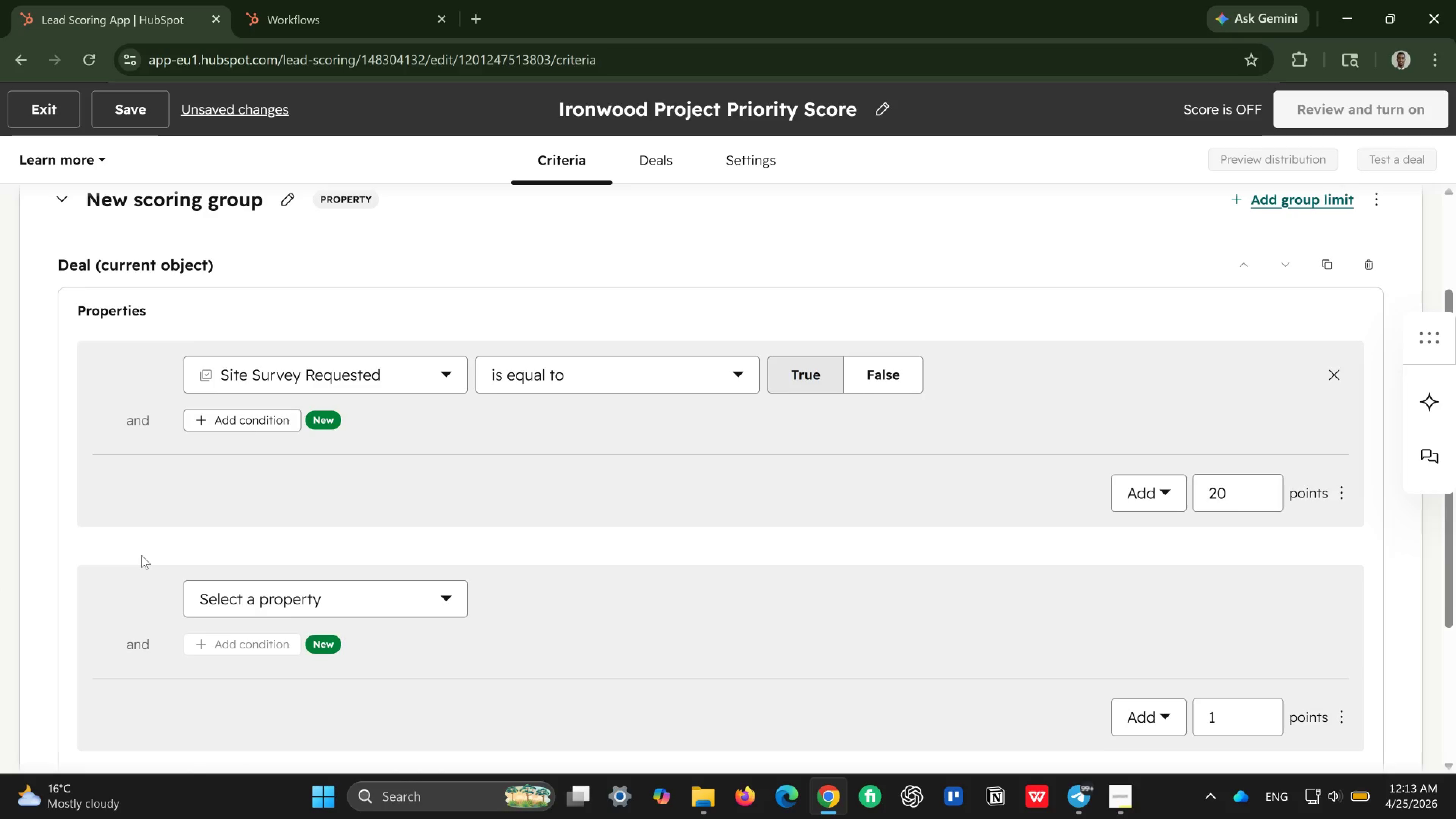 
scroll: coordinate [141, 555], scroll_direction: down, amount: 2.0
 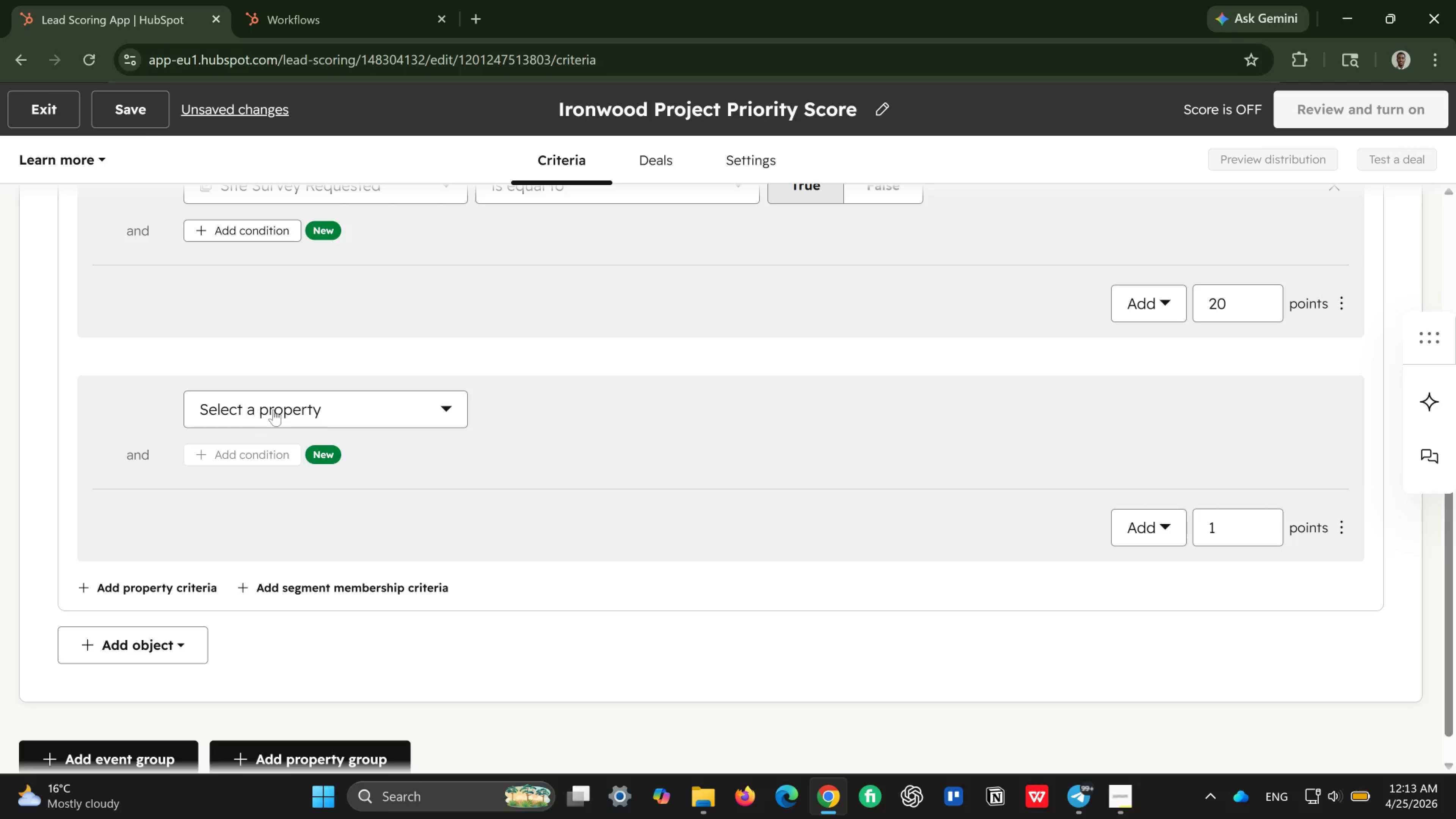 
left_click([275, 410])
 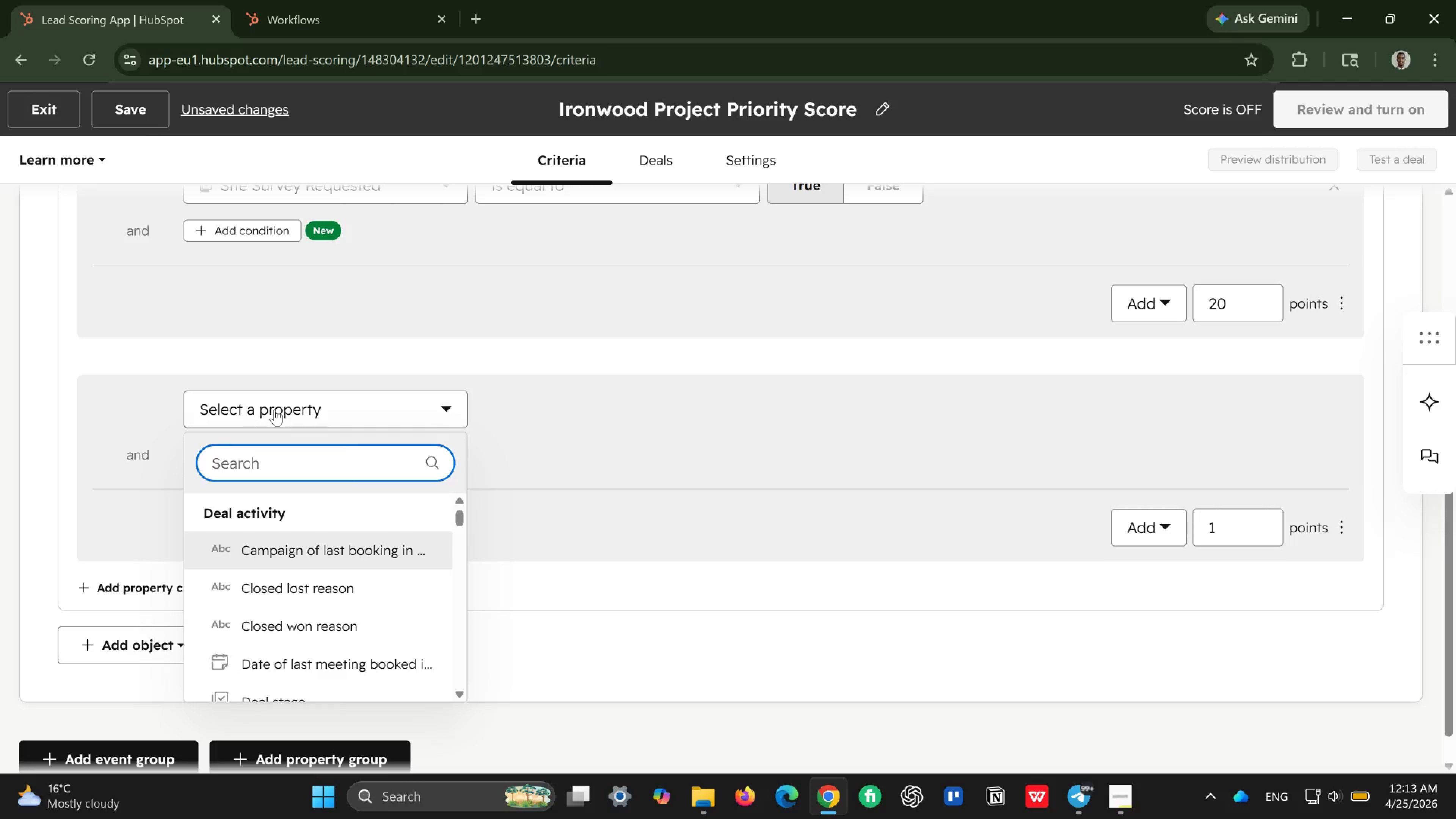 
type(Fleet)
 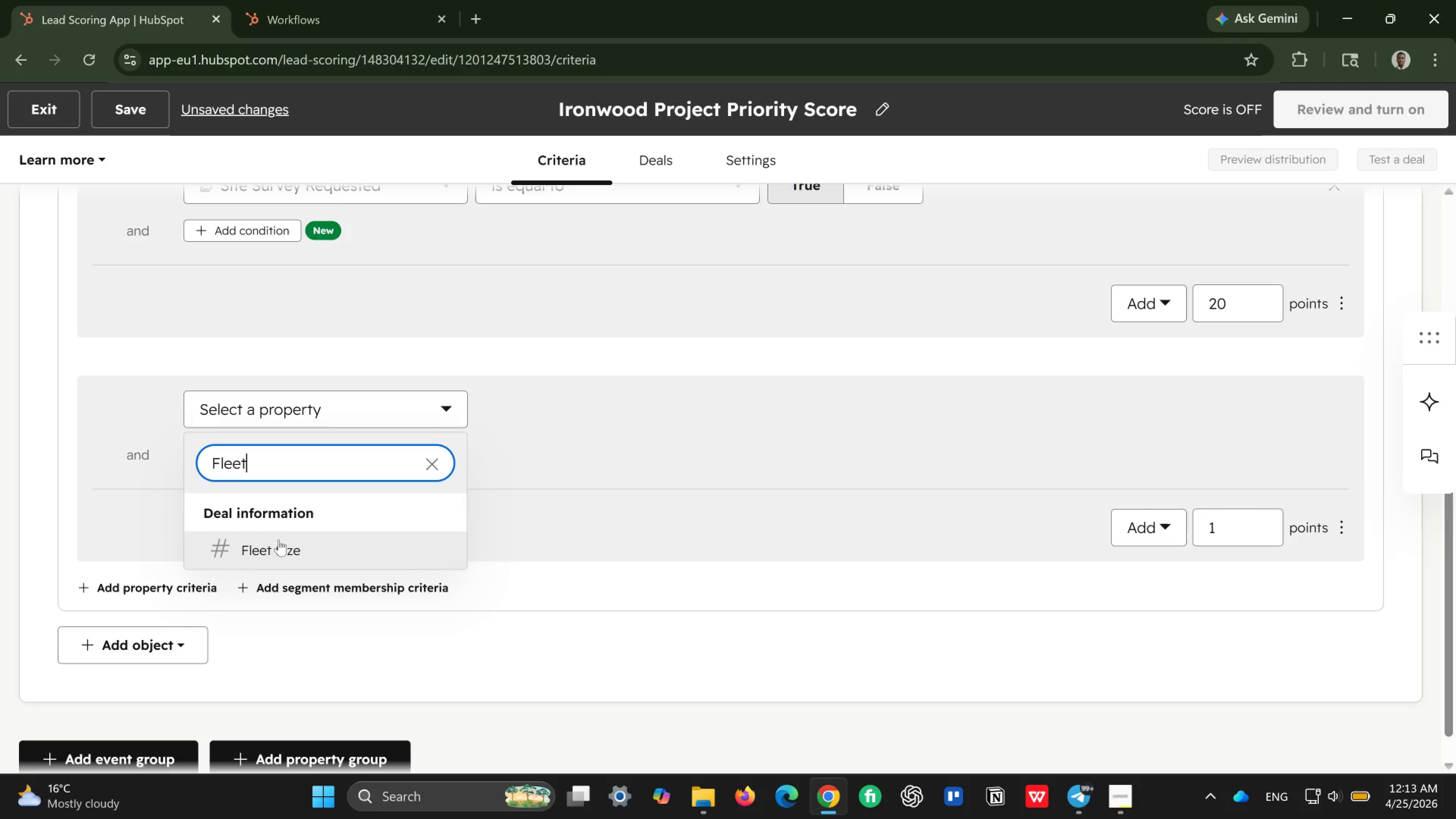 
left_click([322, 541])
 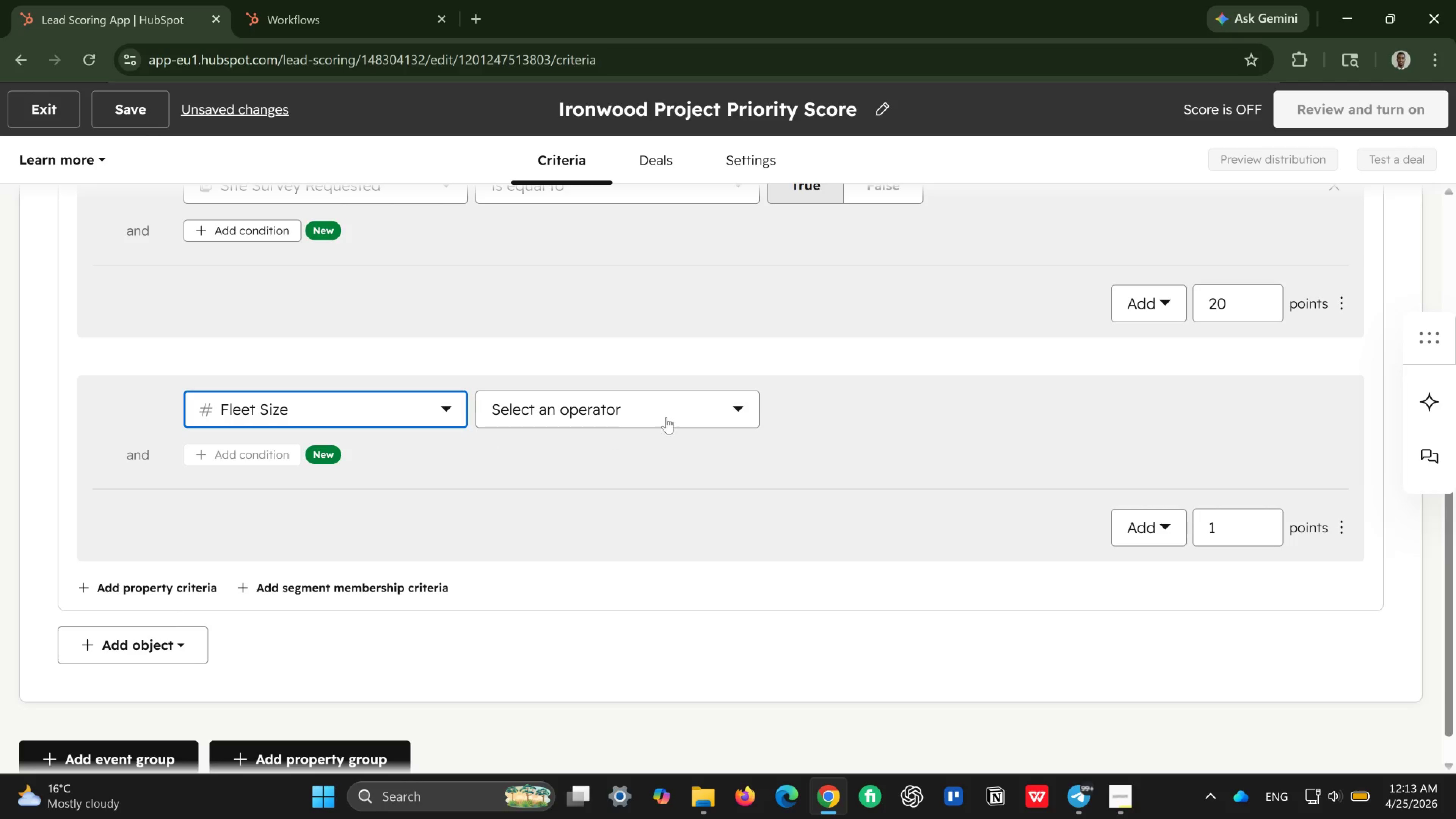 
left_click([671, 416])
 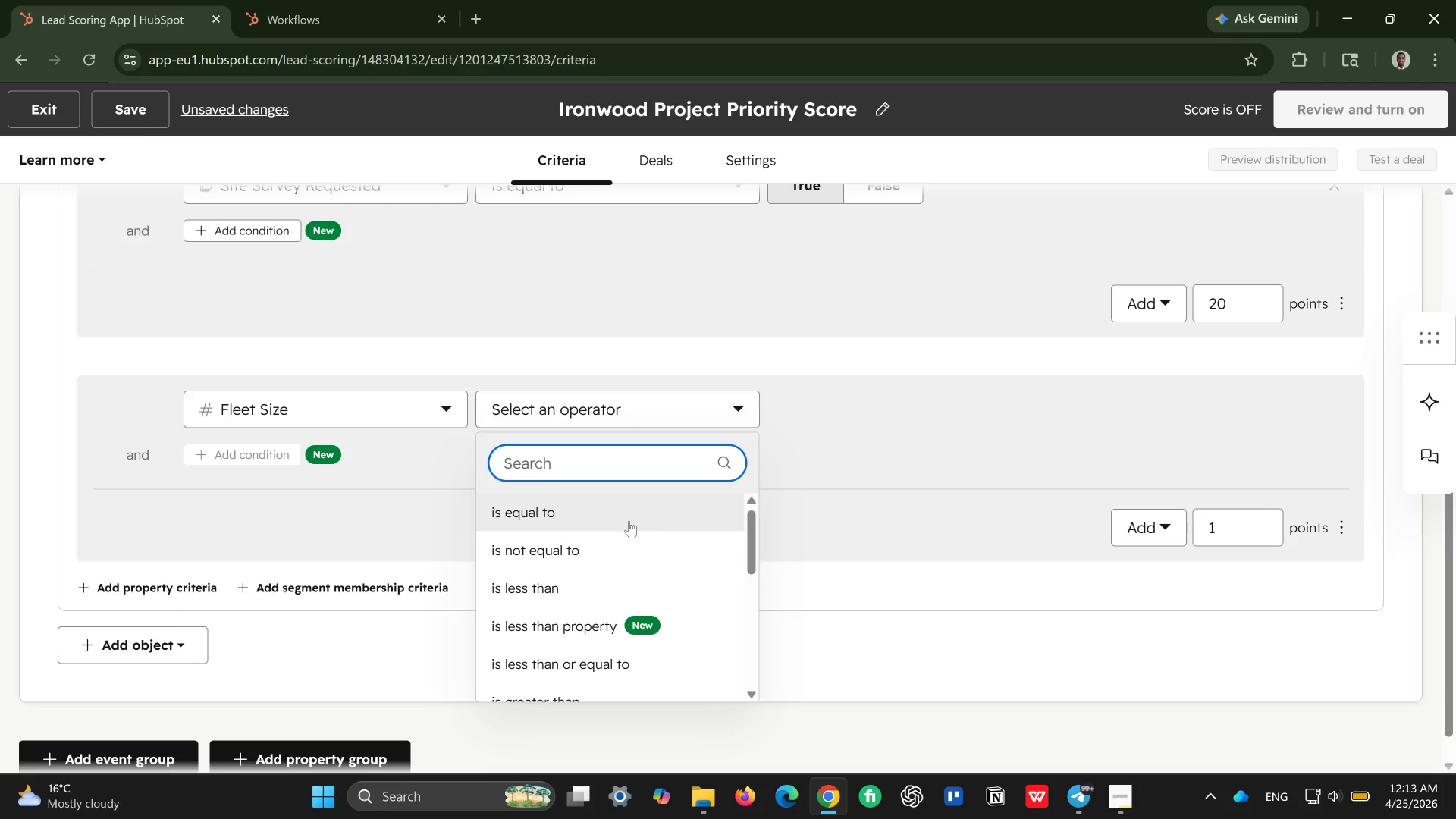 
scroll: coordinate [629, 521], scroll_direction: down, amount: 1.0
 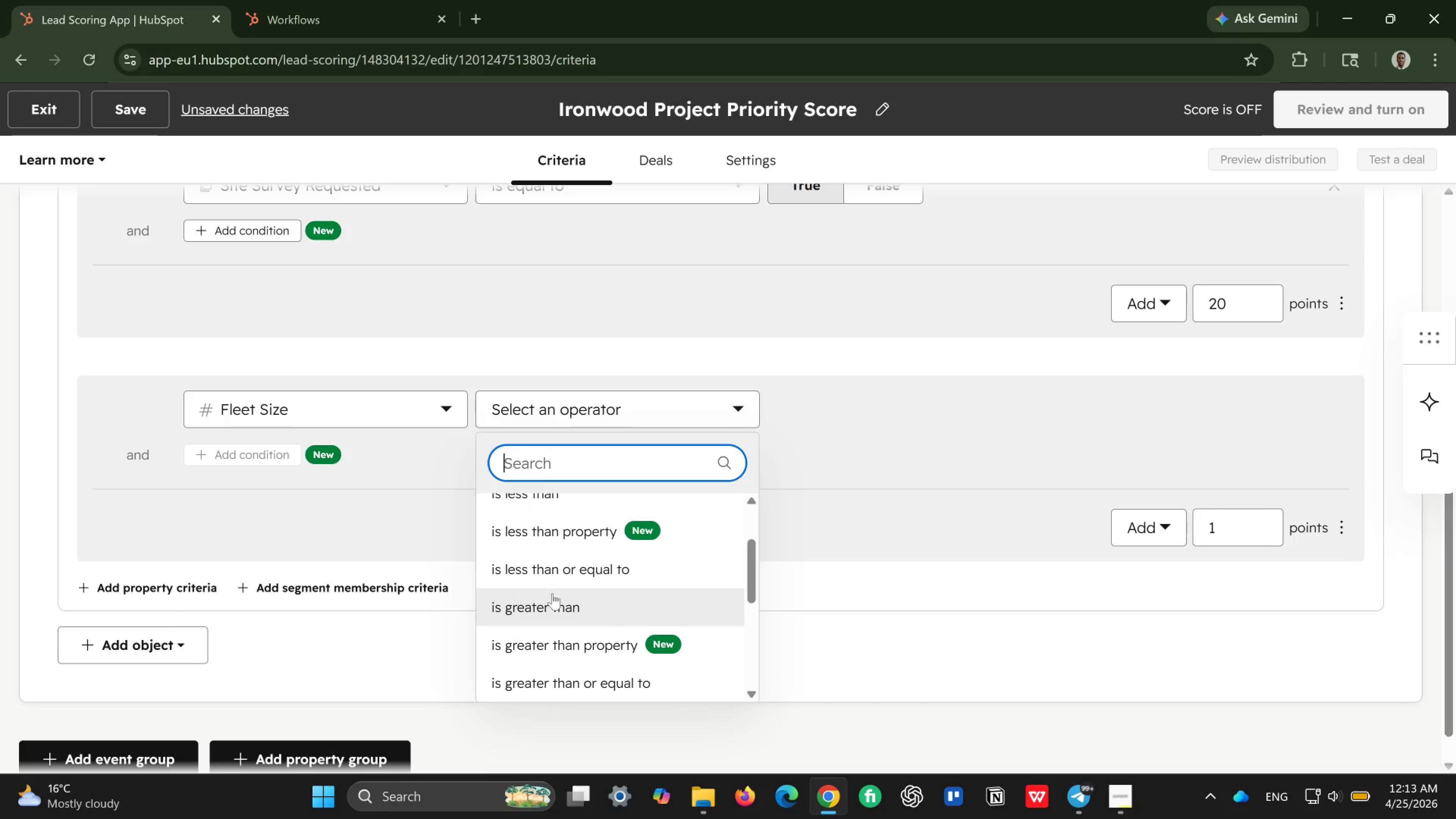 
left_click([551, 602])
 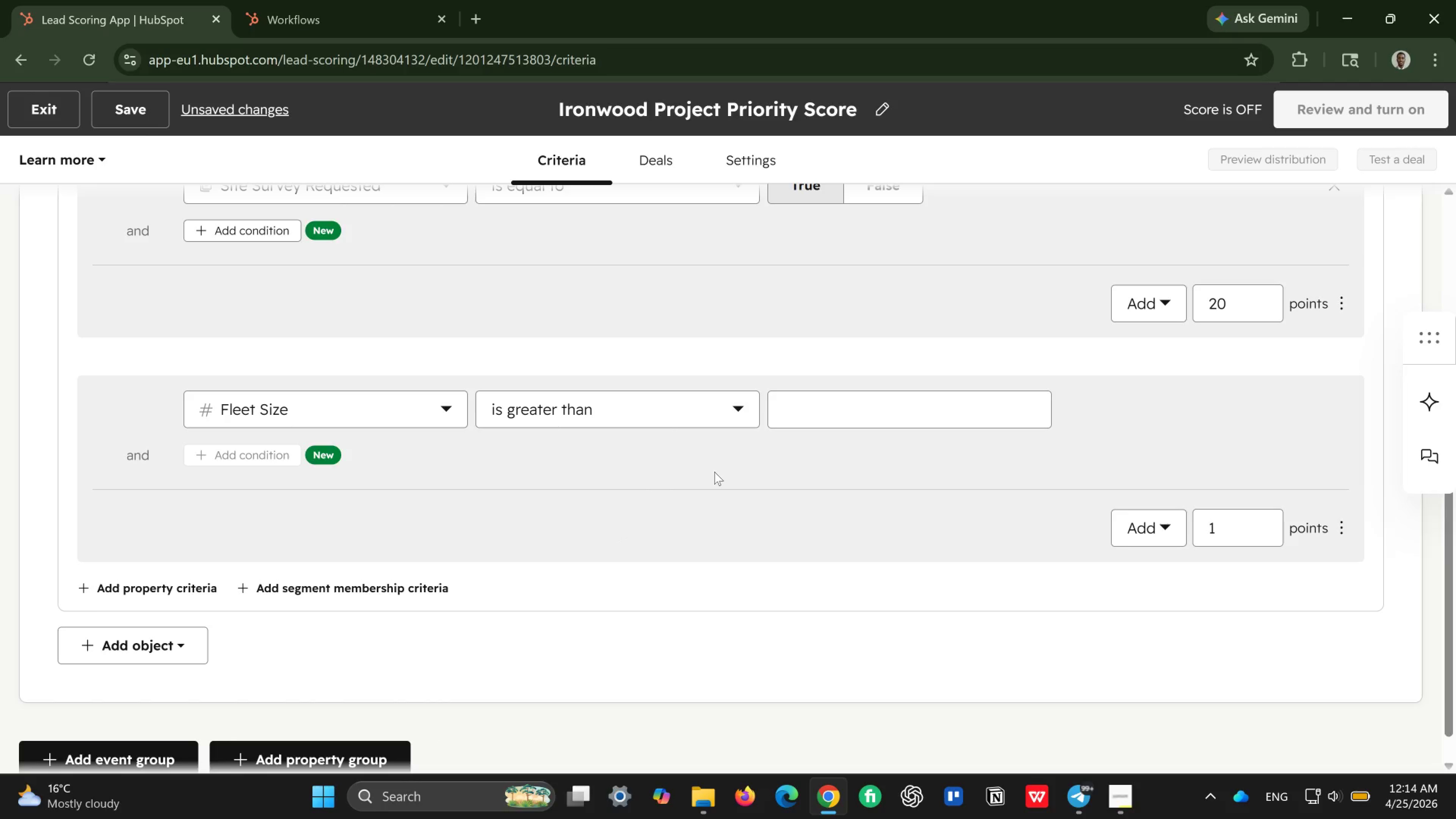 
left_click([853, 408])
 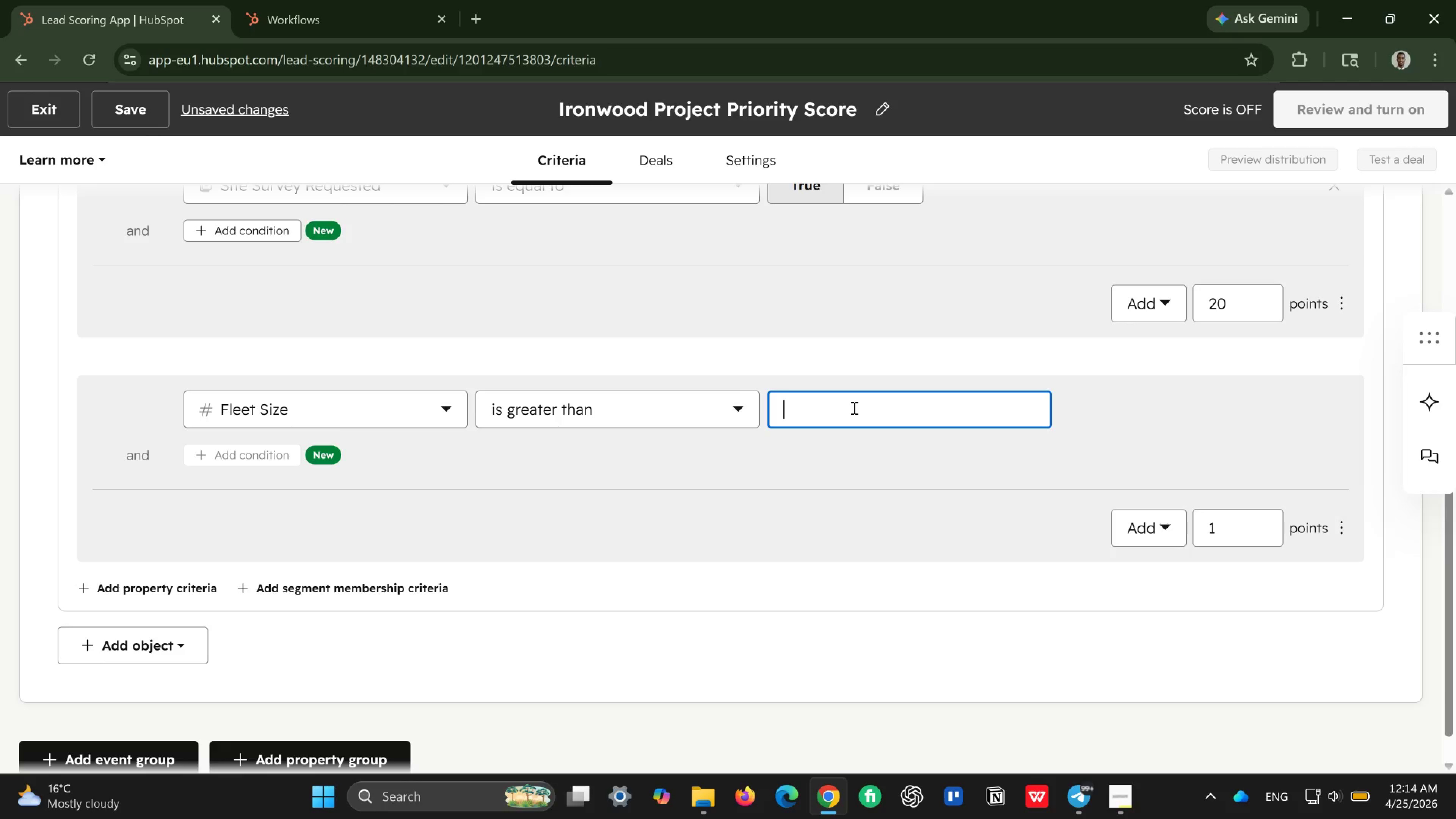 
type(10)
 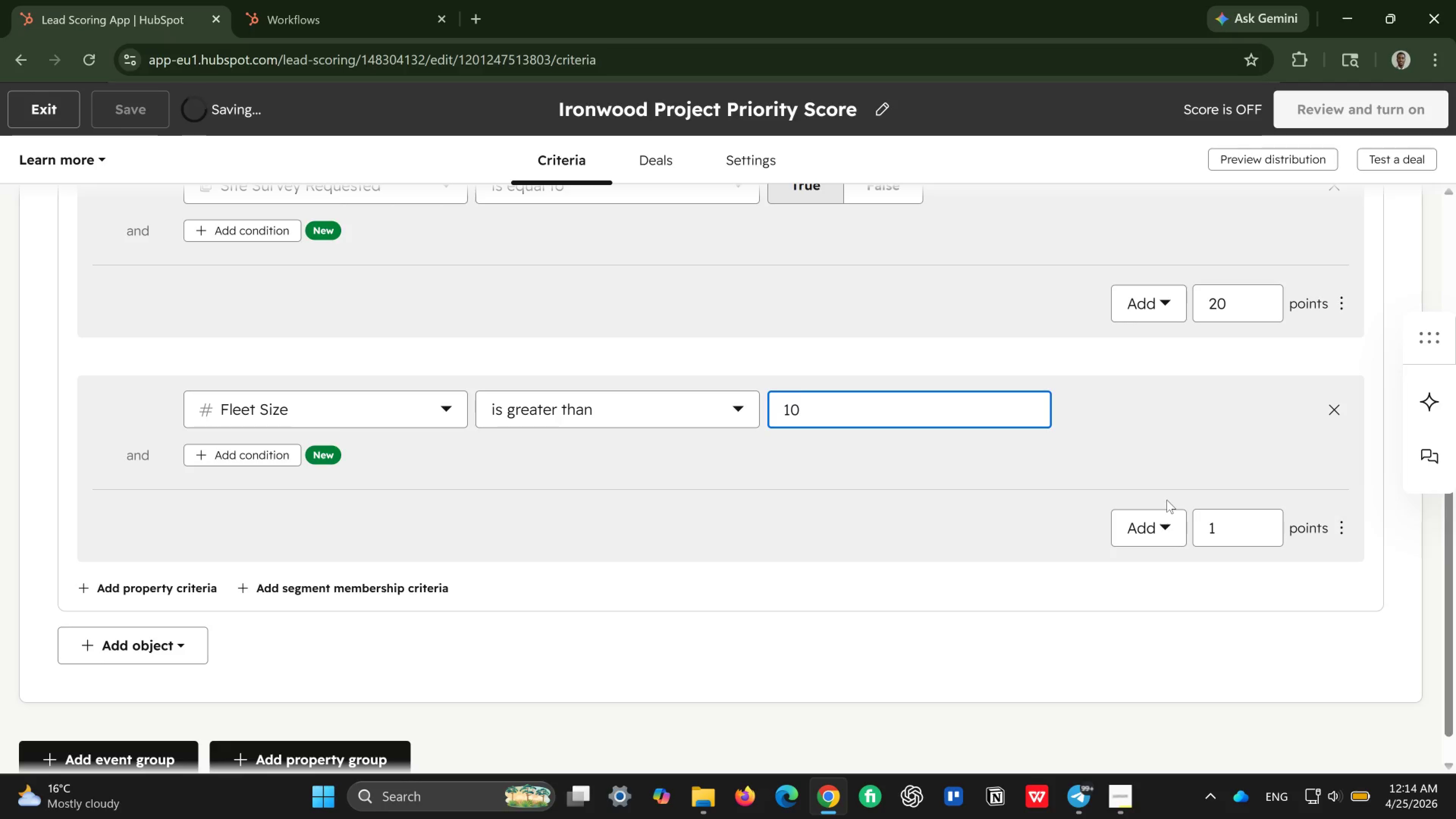 
wait(7.37)
 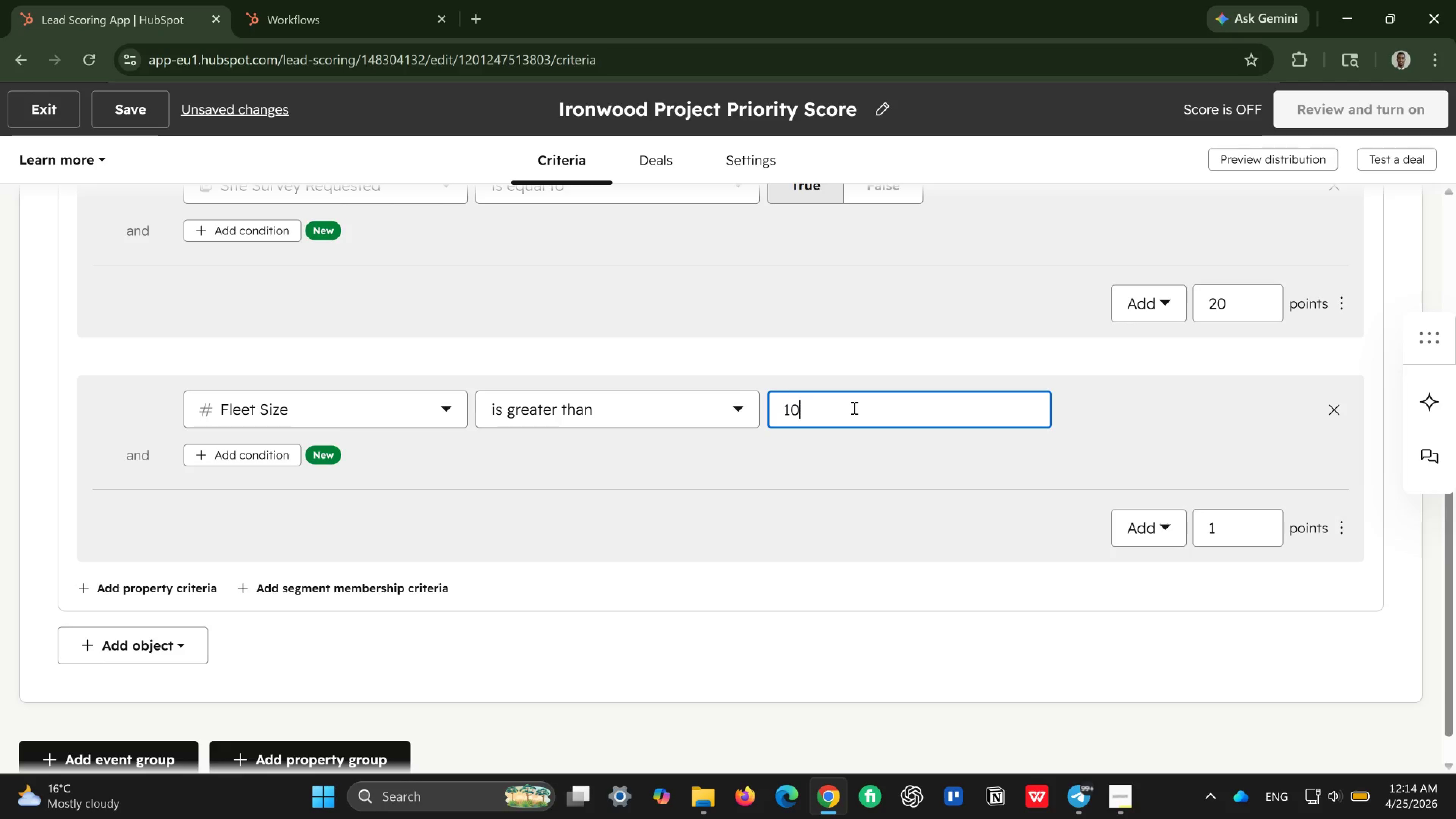 
left_click([1243, 518])
 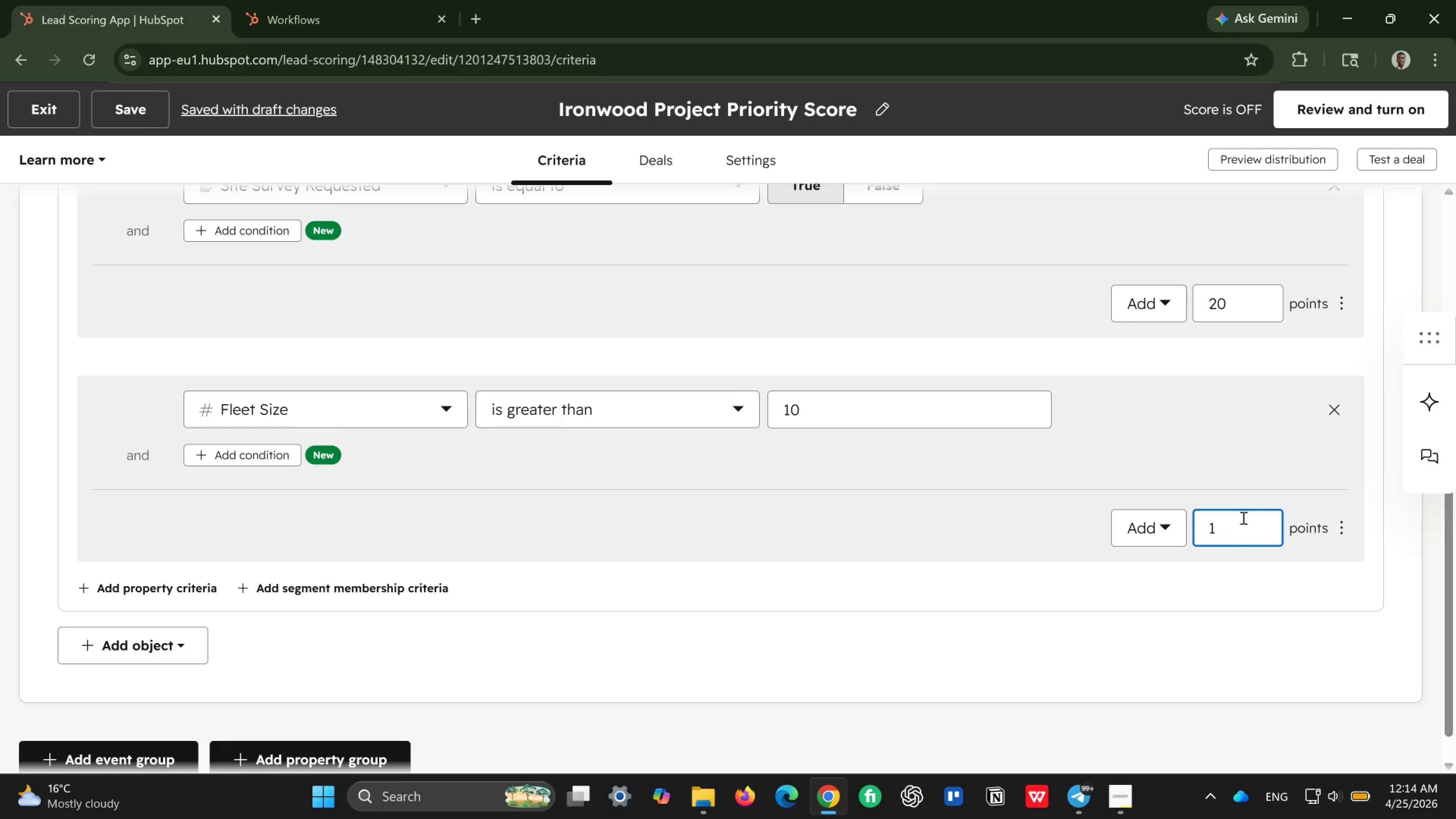 
left_click_drag(start_coordinate=[1243, 518], to_coordinate=[1195, 555])
 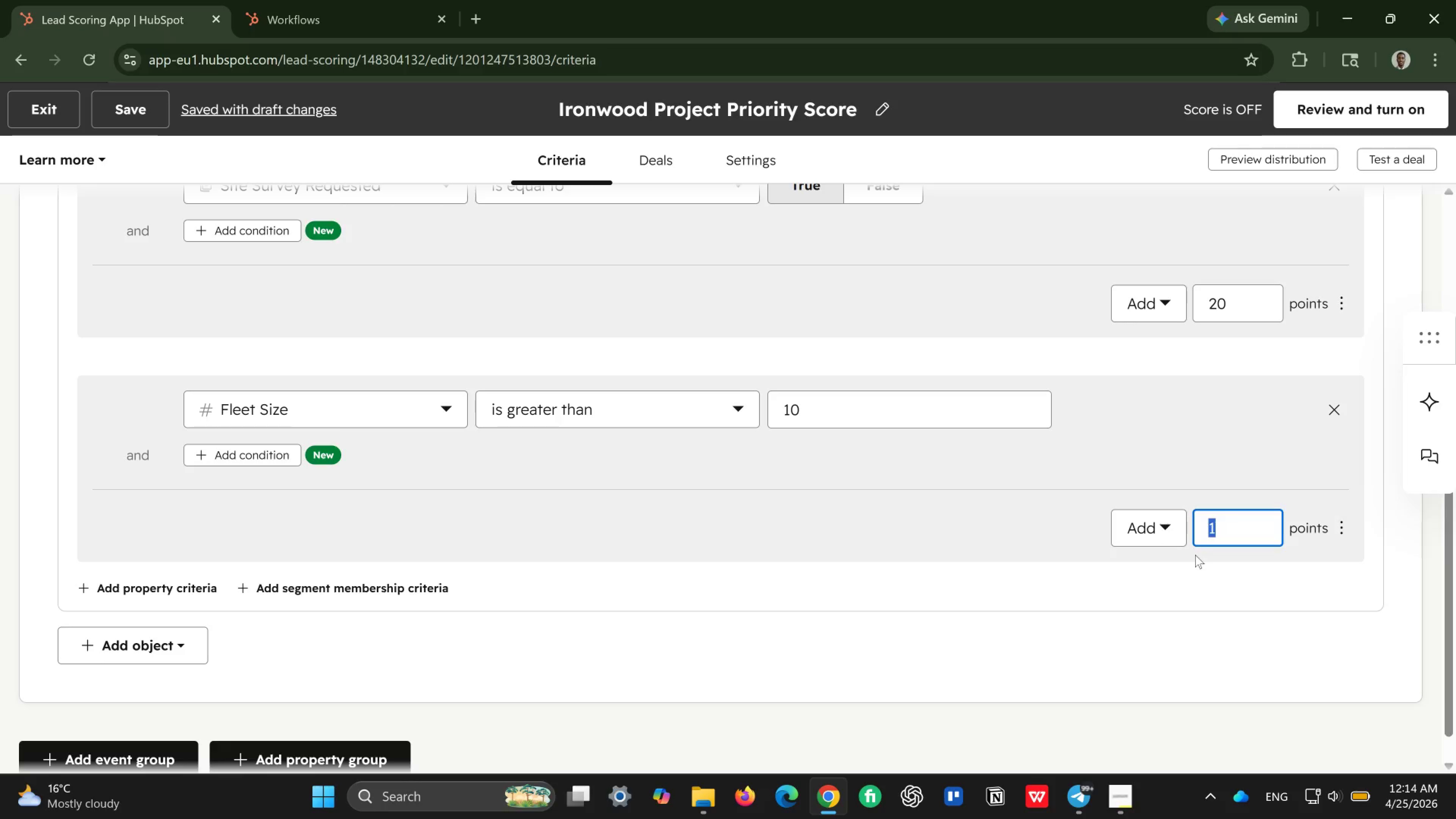 
type(30)
 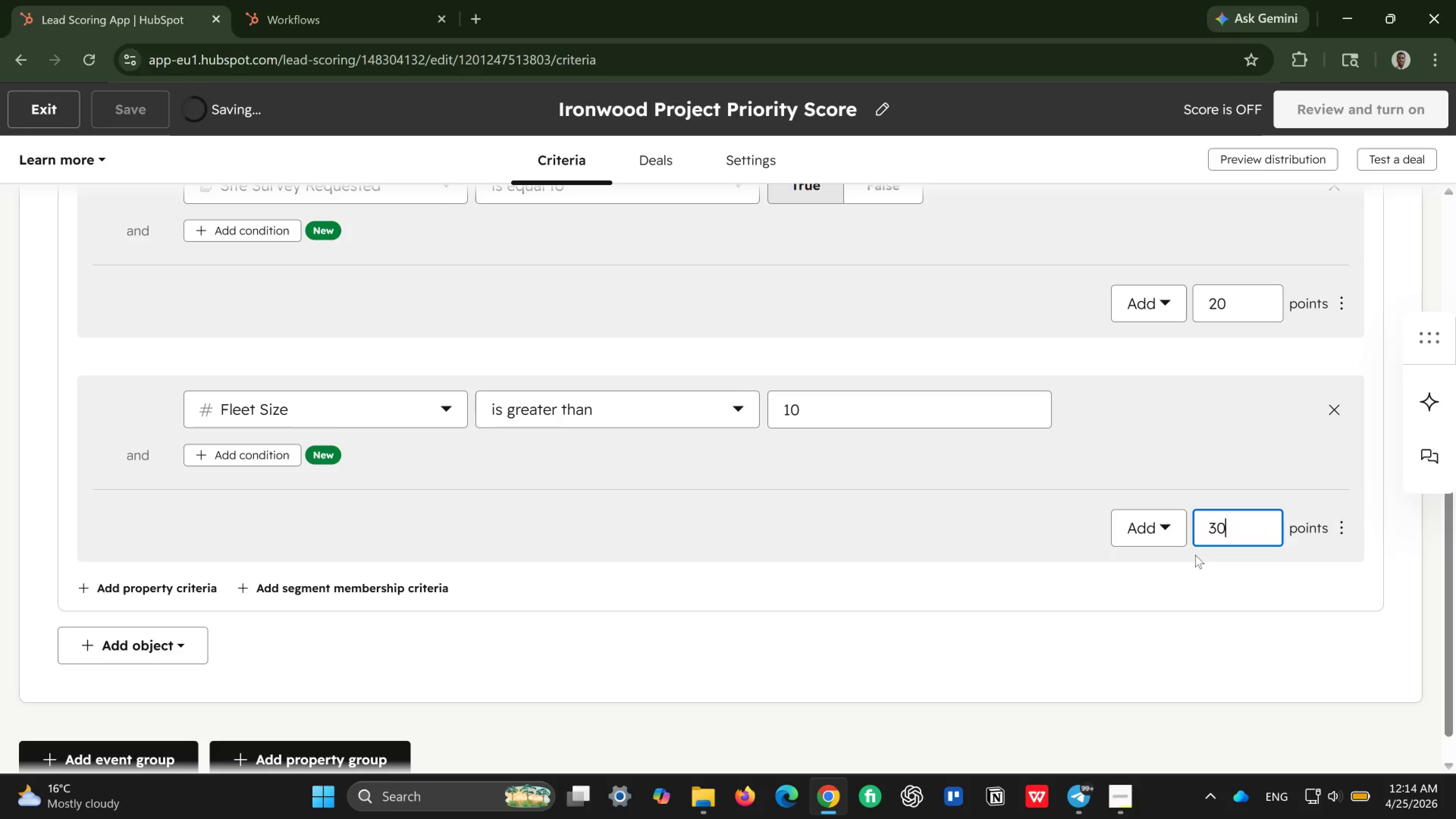 
wait(6.29)
 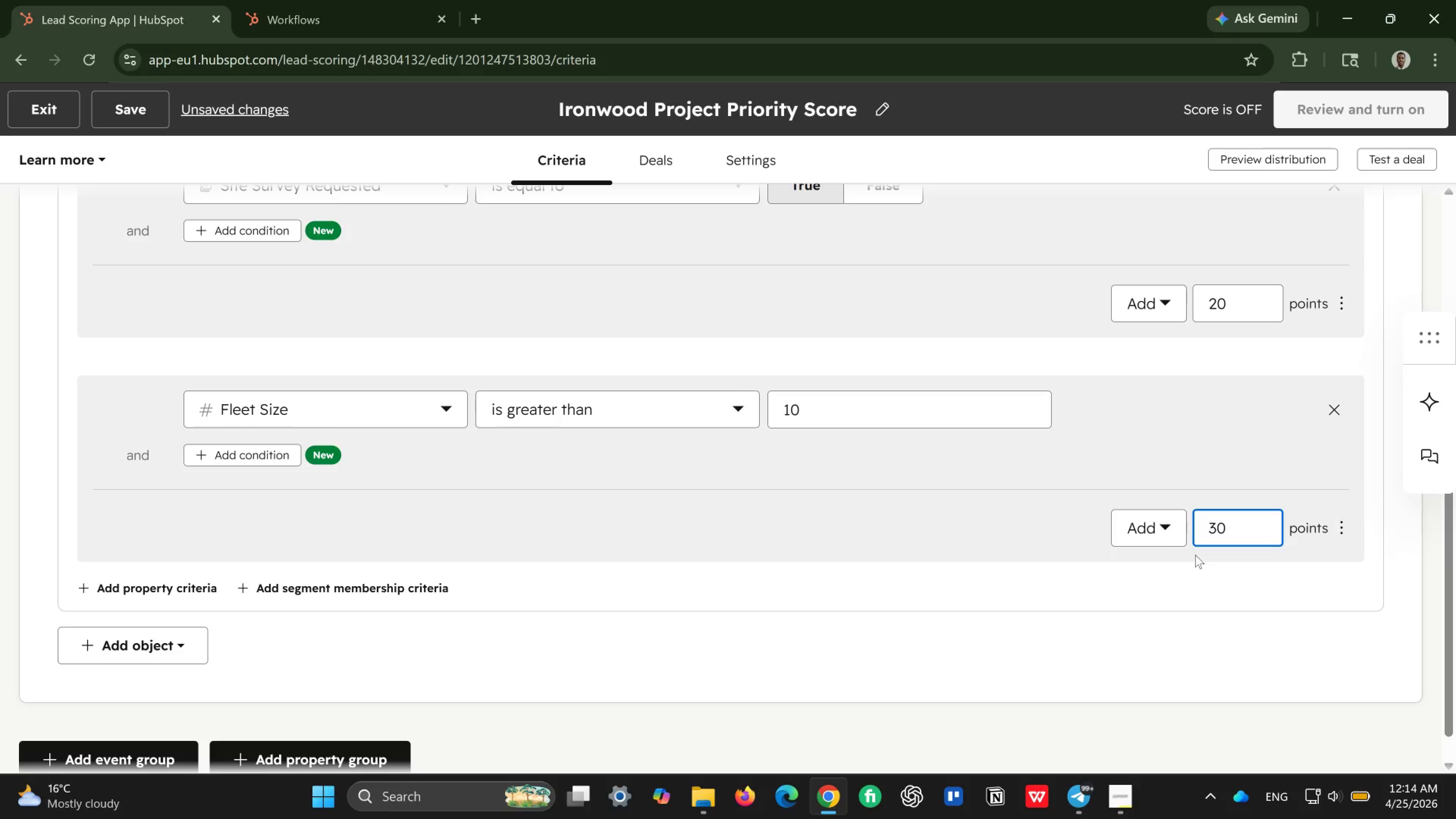 
scroll: coordinate [667, 622], scroll_direction: down, amount: 2.0
 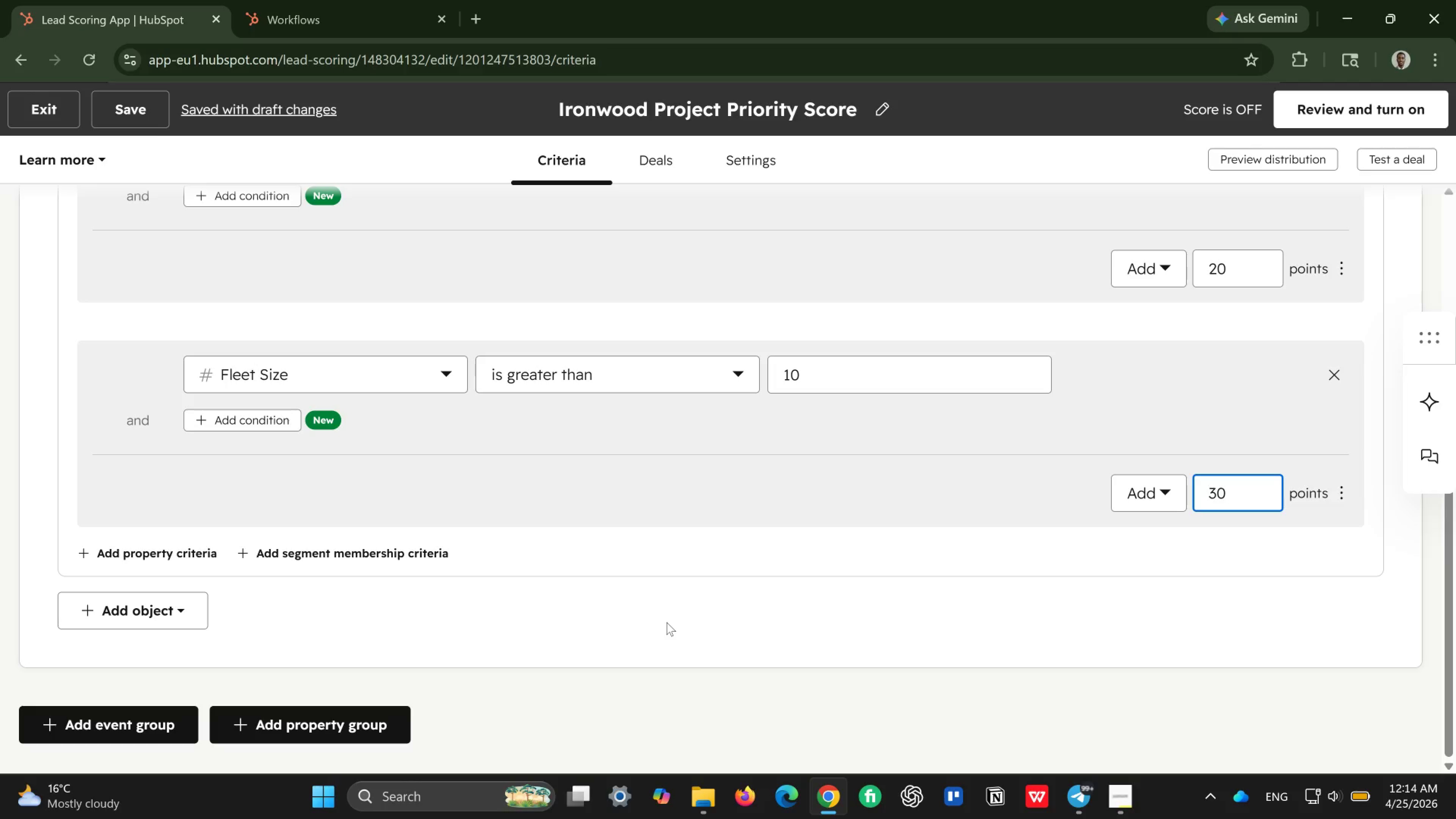 
wait(15.63)
 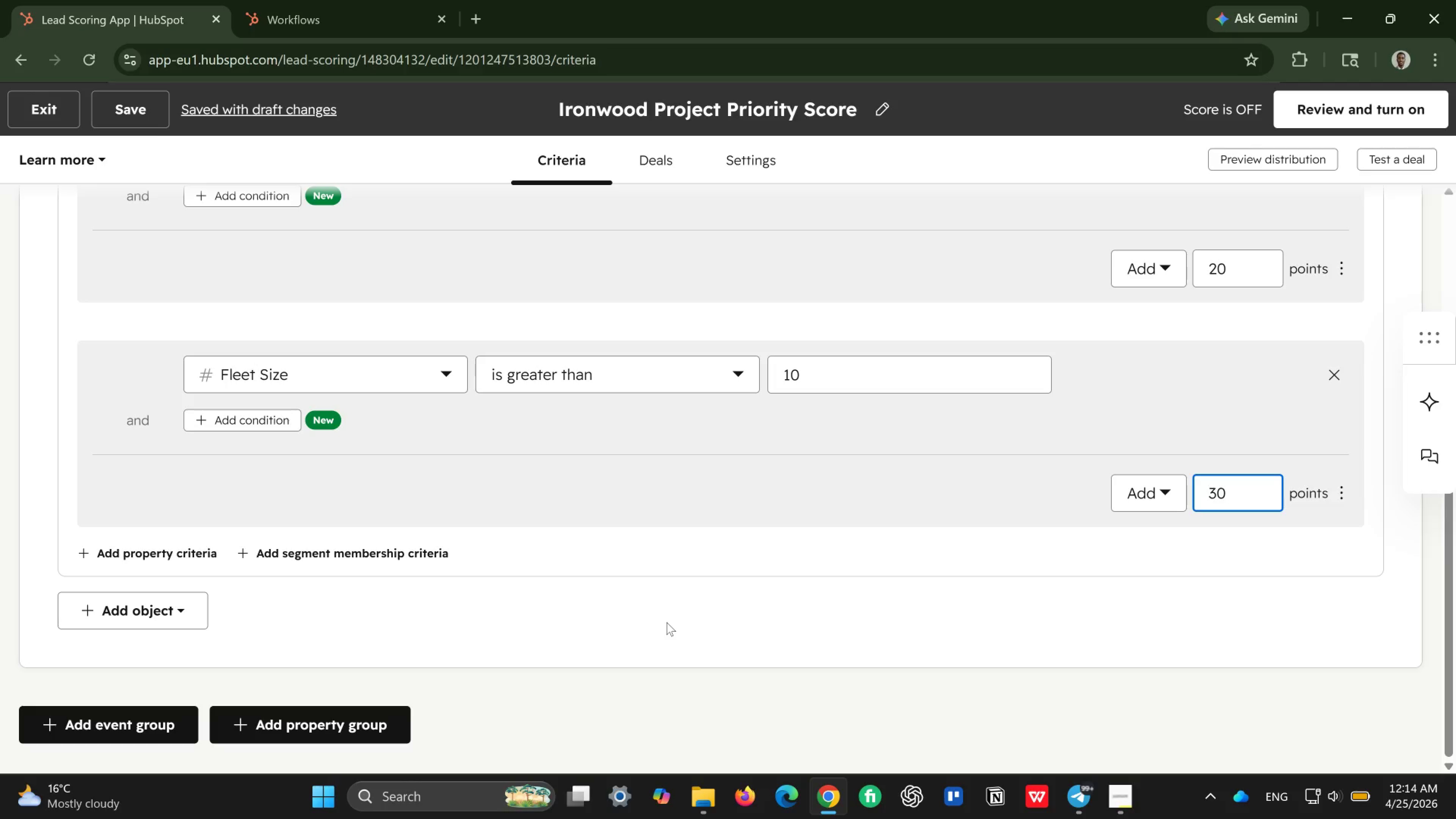 
scroll: coordinate [584, 646], scroll_direction: down, amount: 2.0
 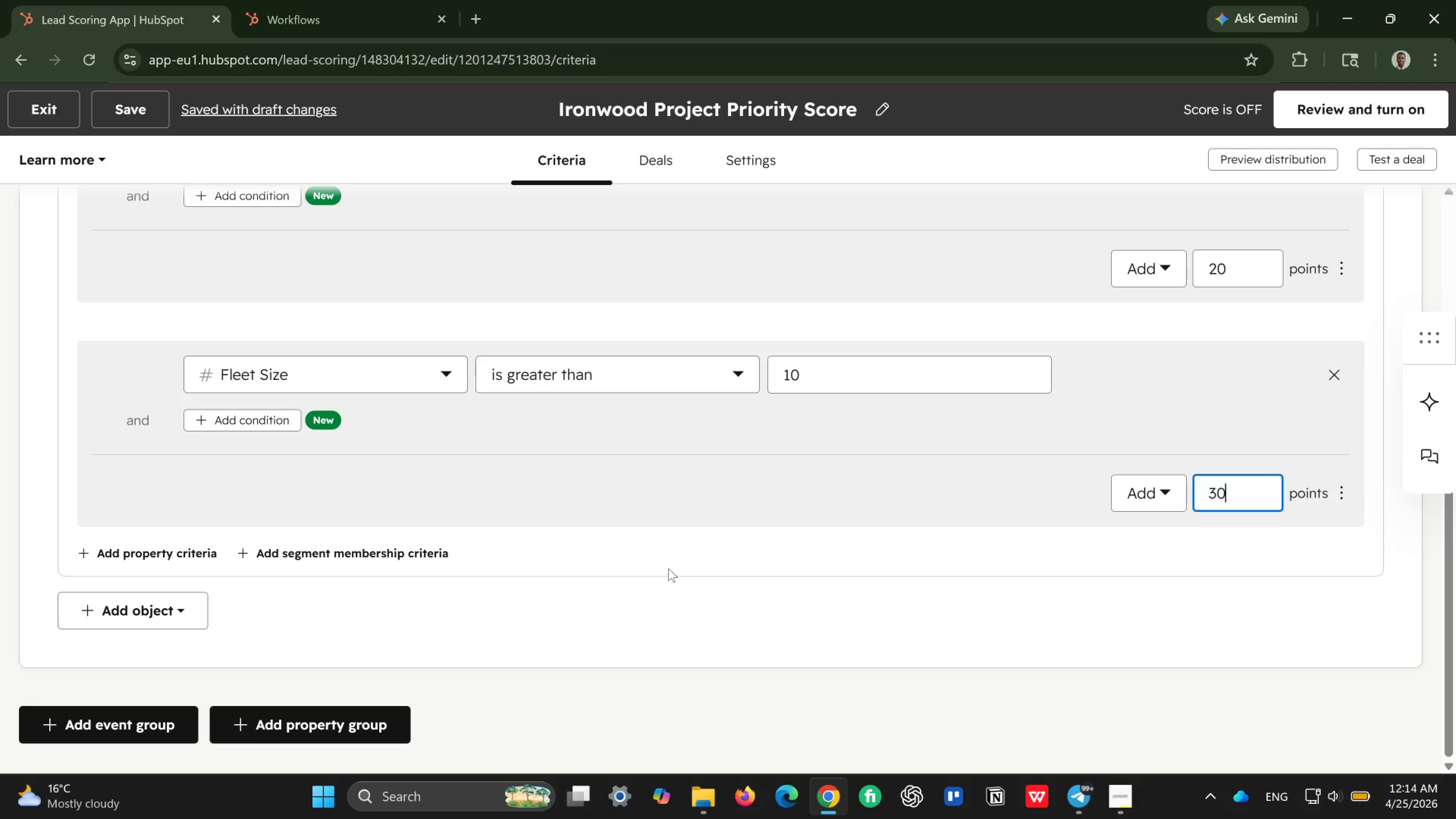 
scroll: coordinate [668, 568], scroll_direction: up, amount: 7.0
 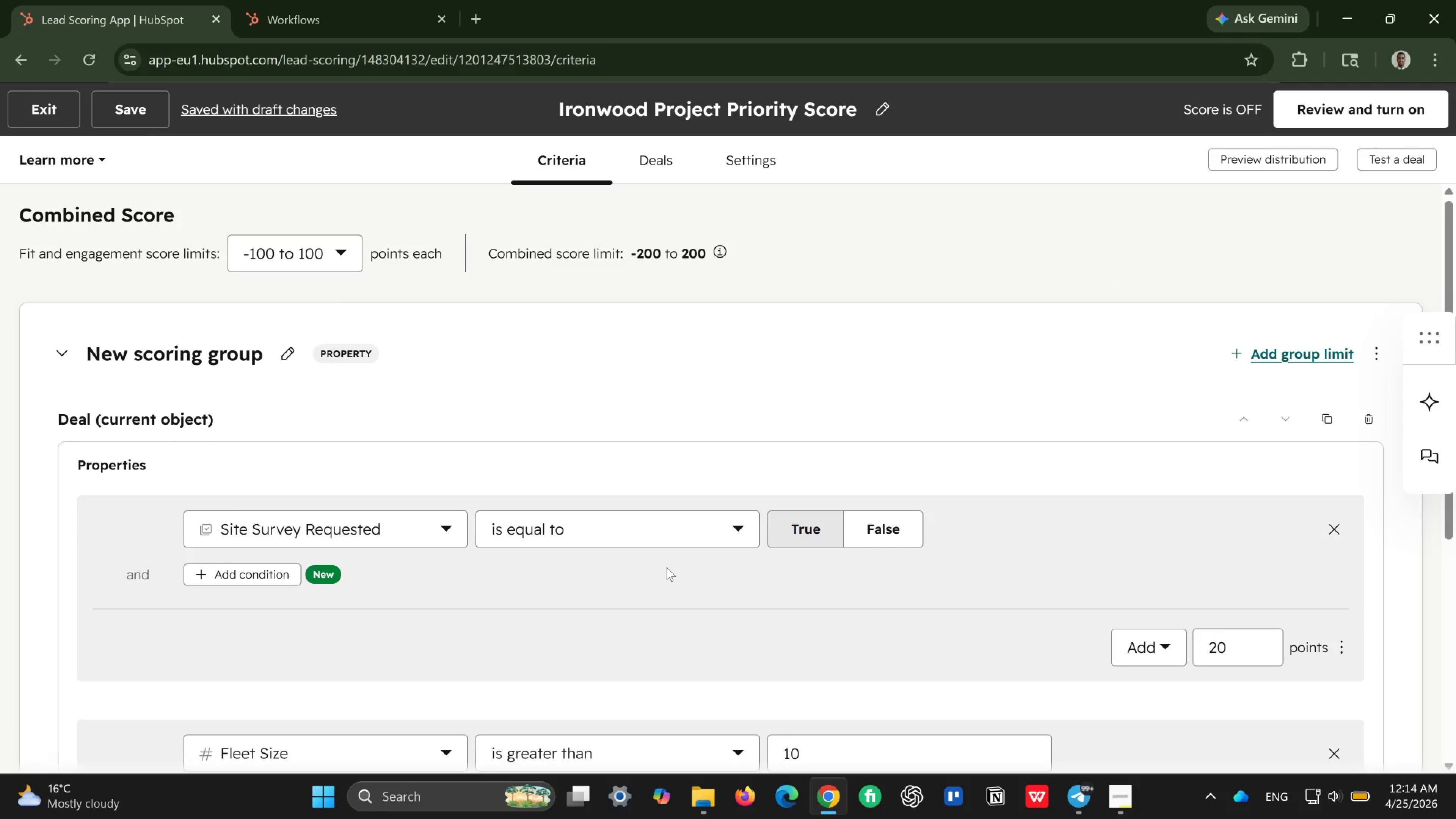 
scroll: coordinate [667, 567], scroll_direction: down, amount: 1.0
 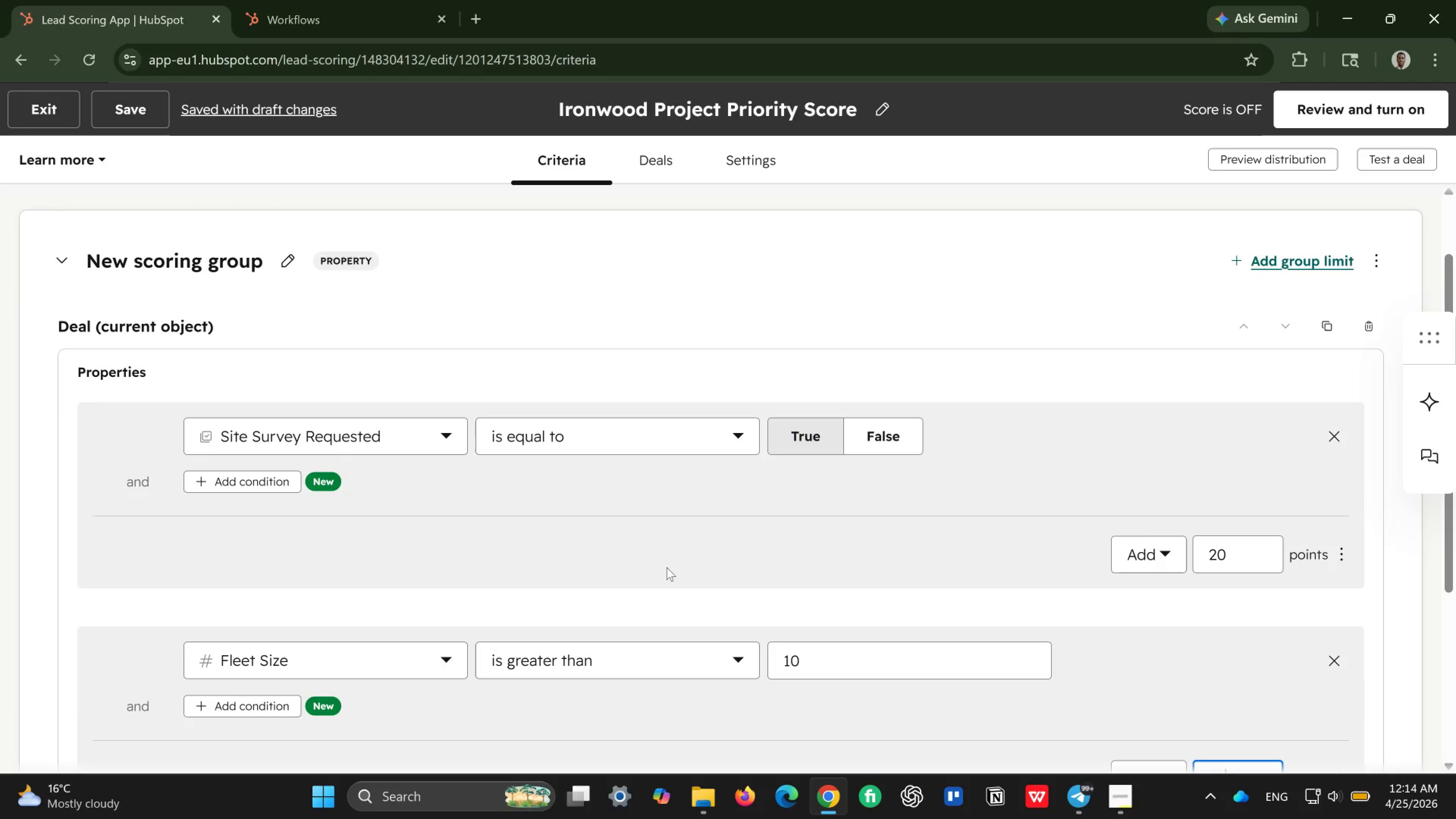 
scroll: coordinate [667, 567], scroll_direction: up, amount: 2.0
 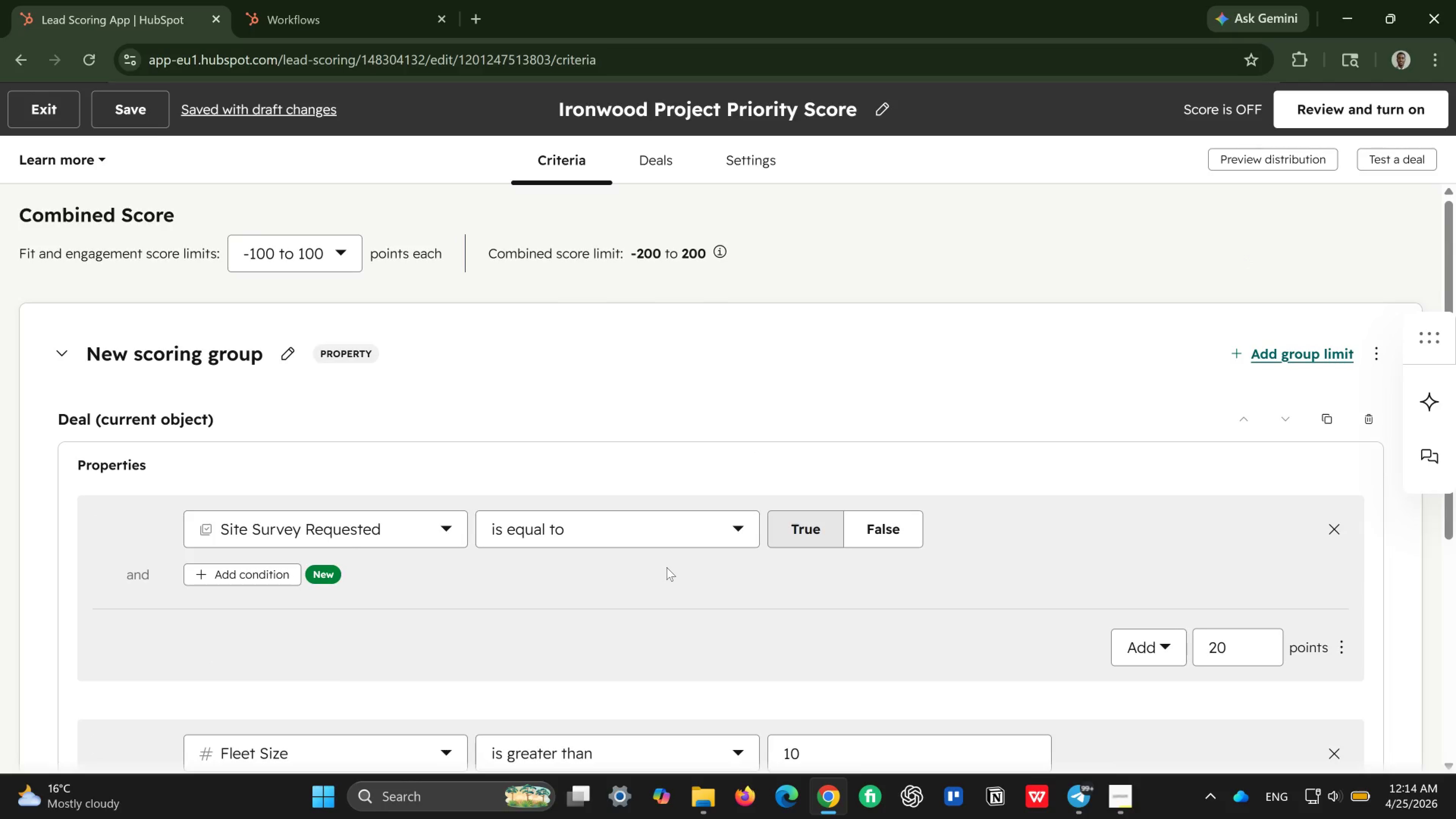 
scroll: coordinate [667, 567], scroll_direction: down, amount: 5.0
 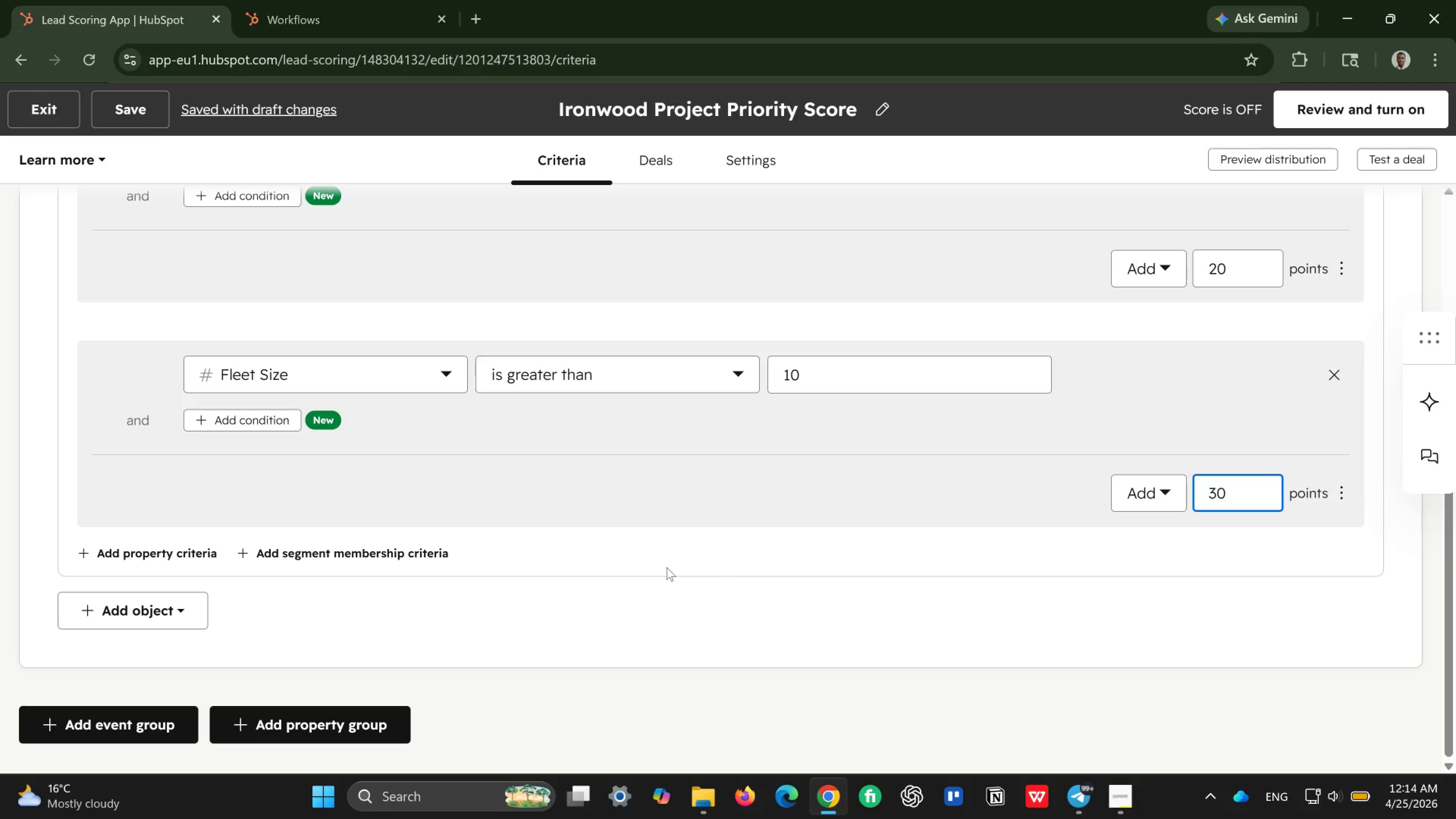 
wait(20.1)
 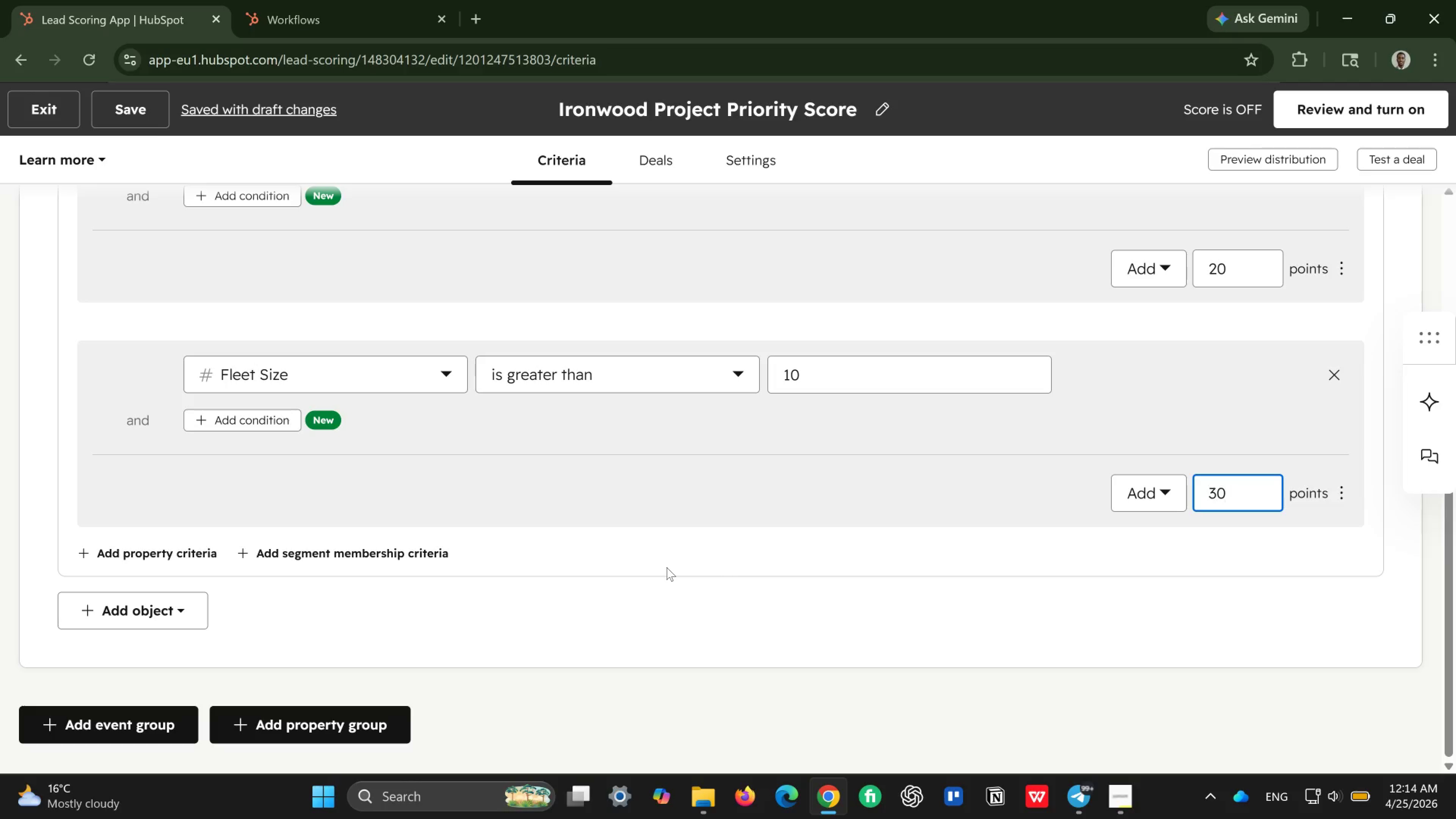 
scroll: coordinate [667, 567], scroll_direction: down, amount: 1.0
 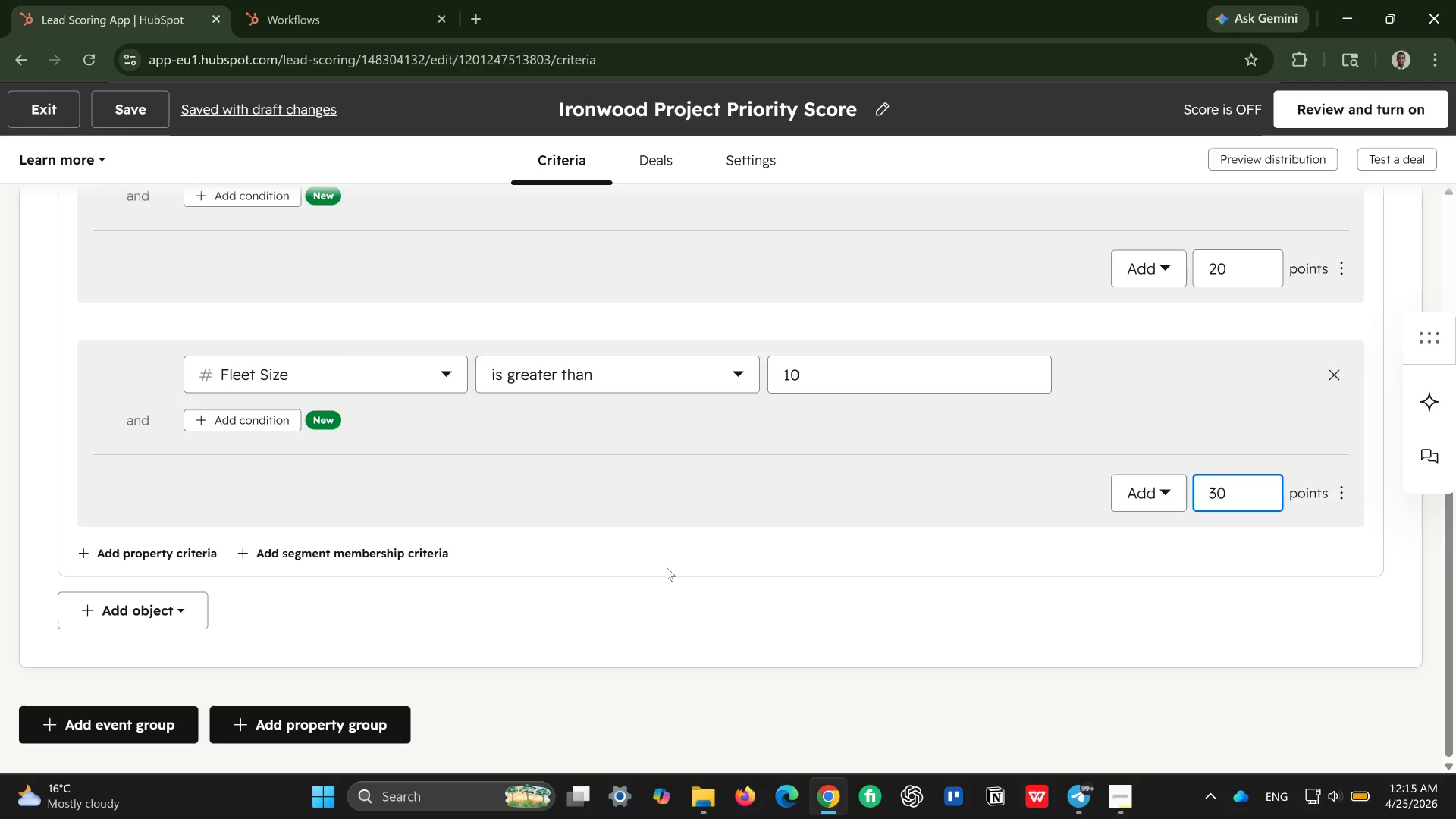 
wait(24.21)
 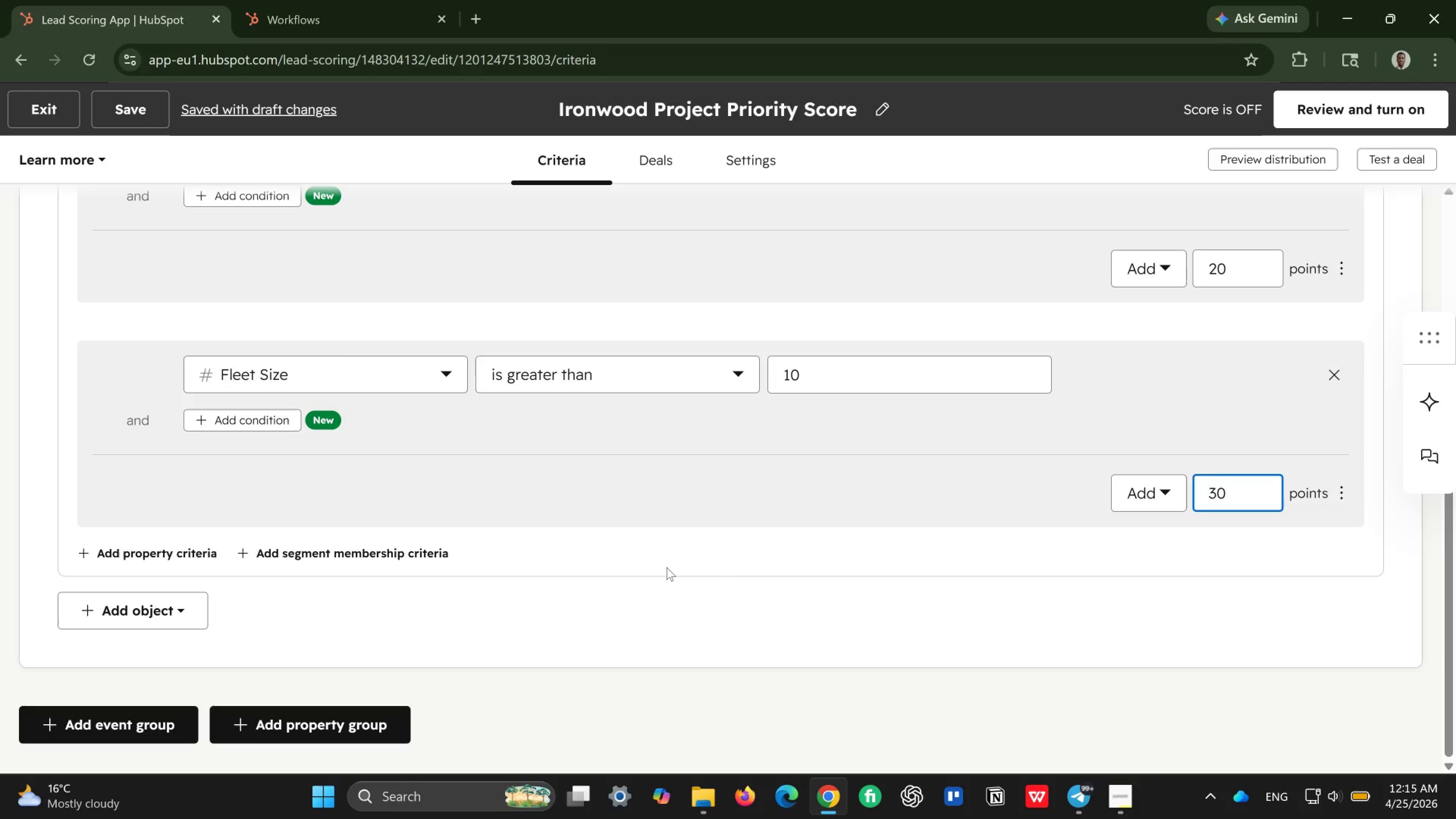 
scroll: coordinate [655, 585], scroll_direction: down, amount: 1.0
 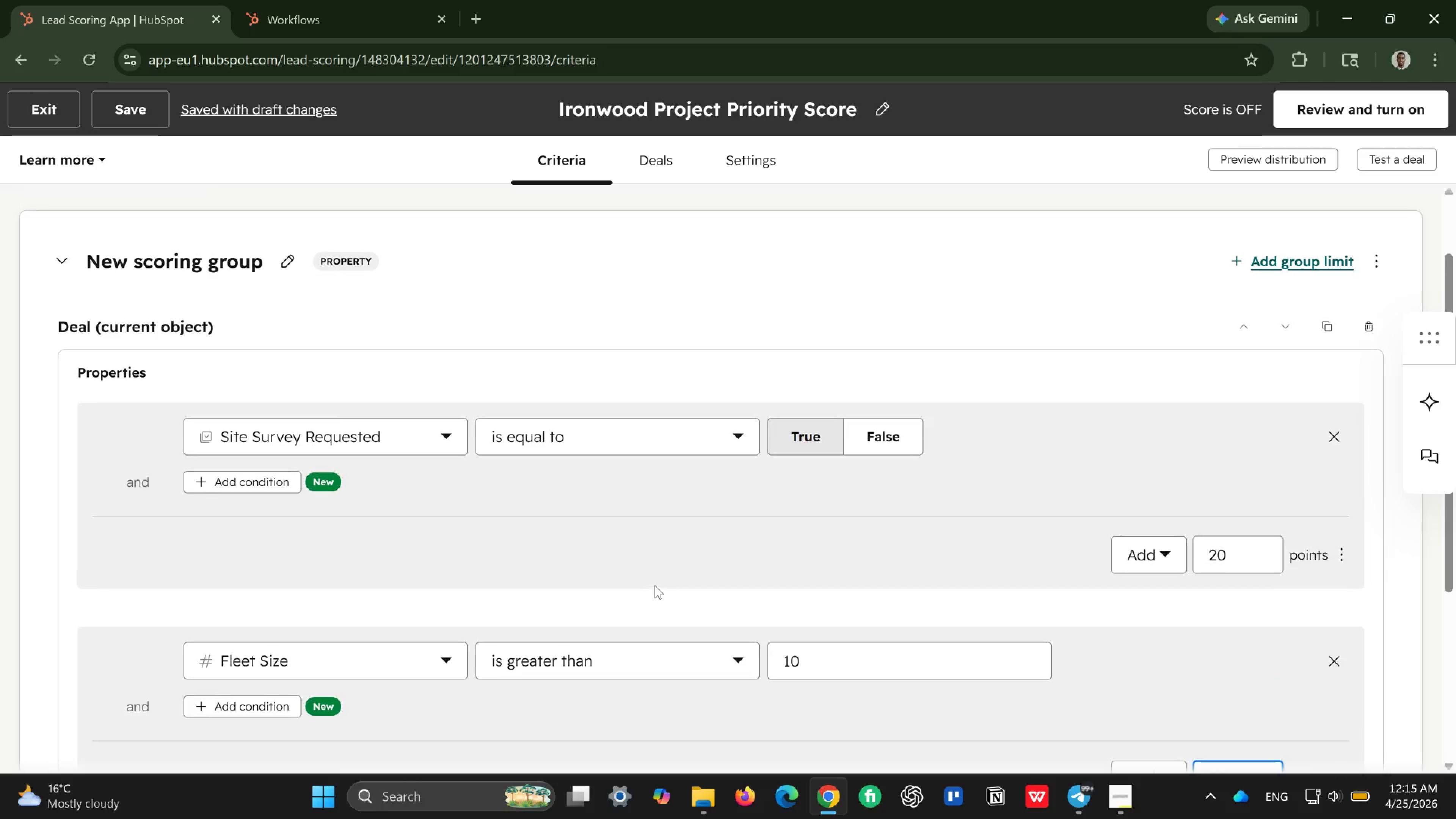 
scroll: coordinate [655, 585], scroll_direction: up, amount: 3.0
 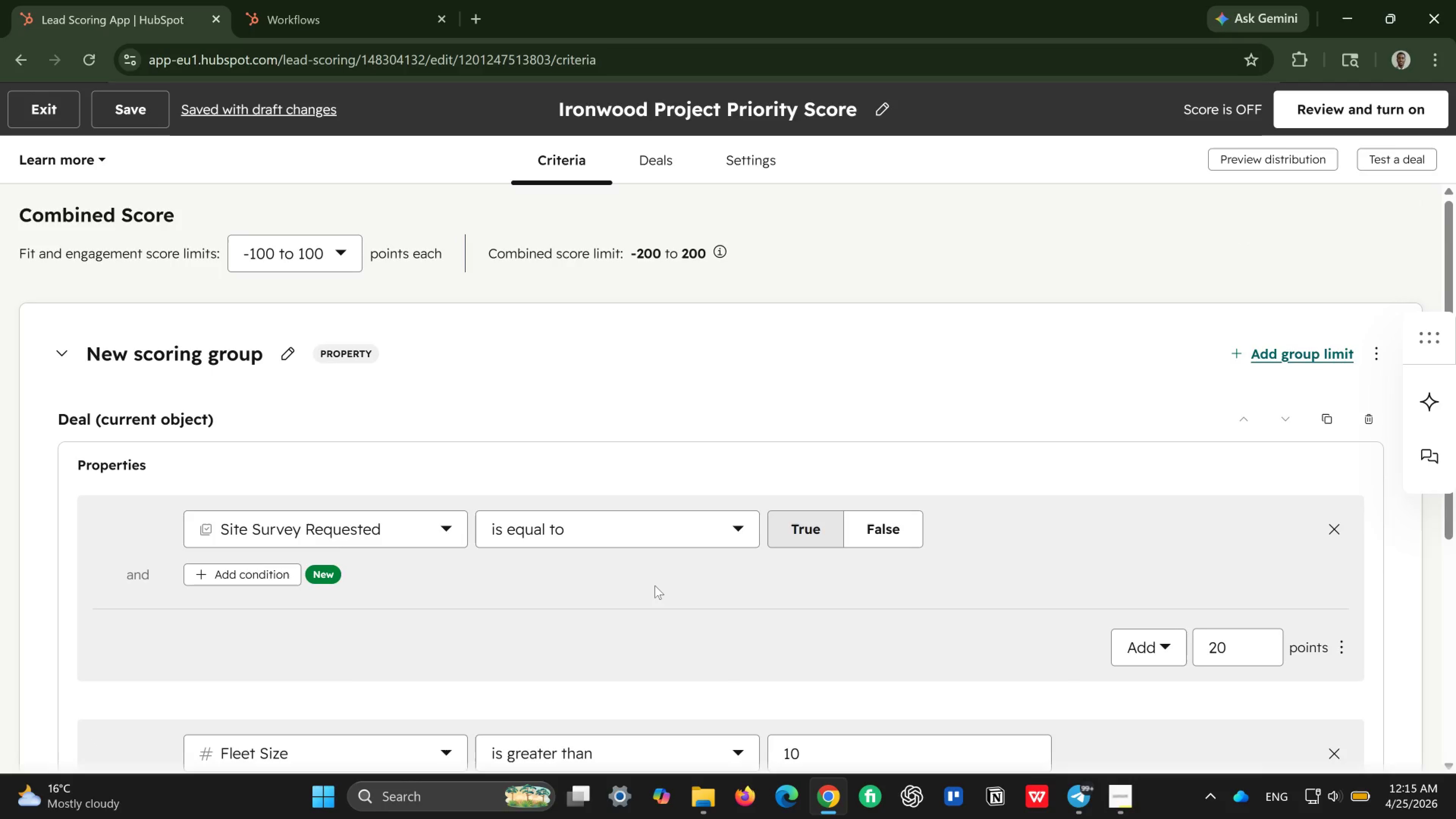 
wait(9.67)
 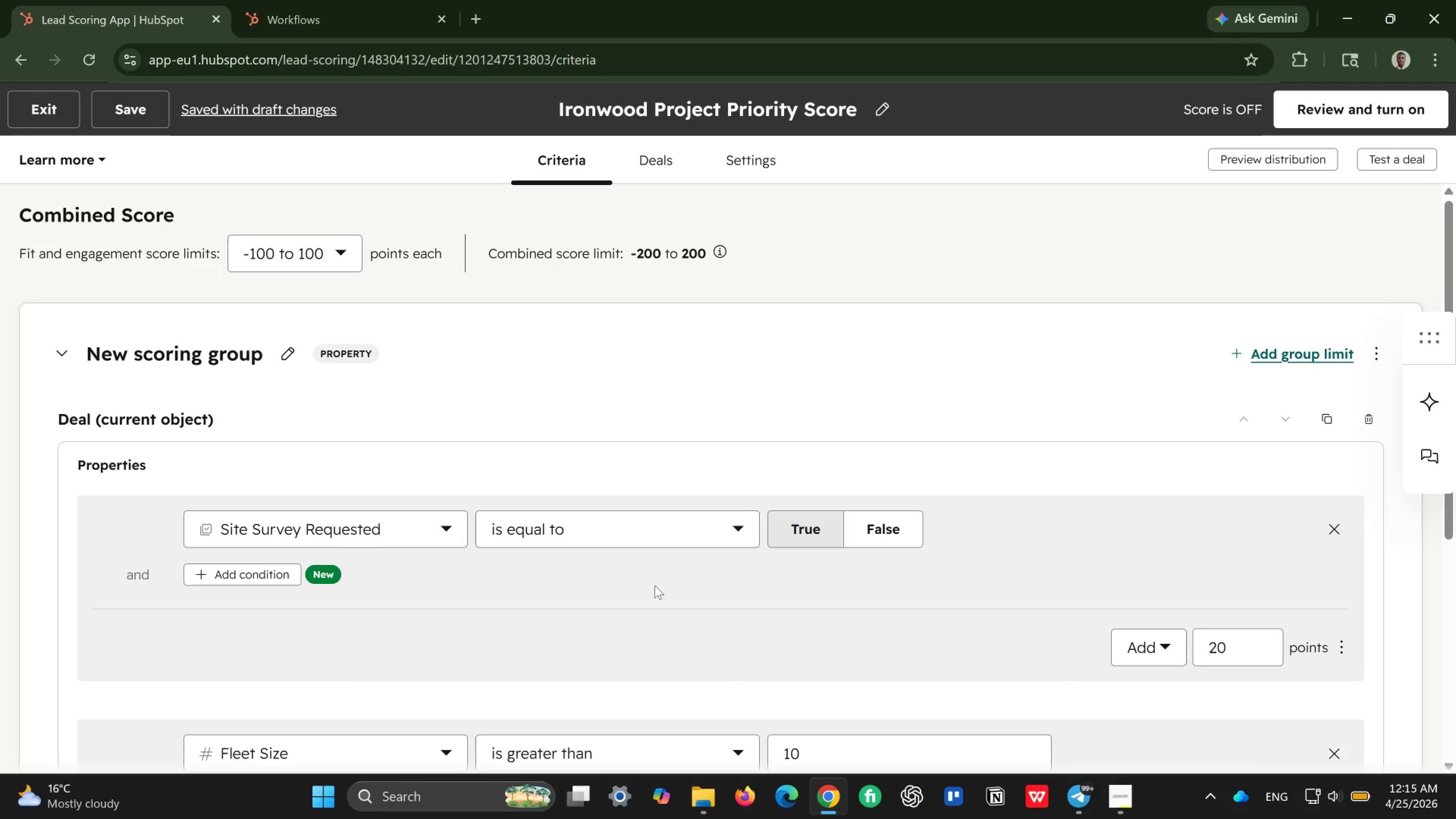 
scroll: coordinate [515, 477], scroll_direction: up, amount: 3.0
 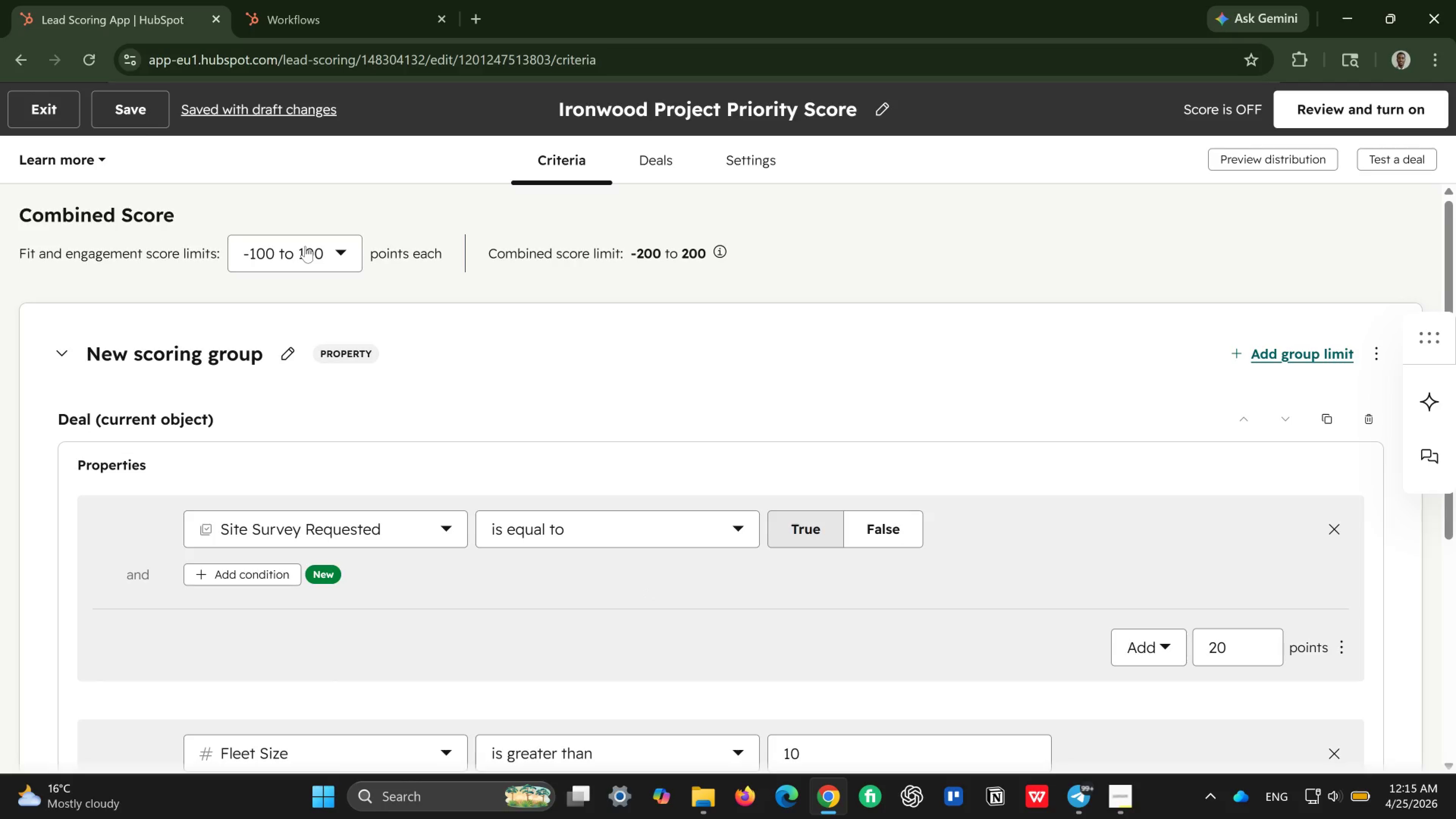 
left_click([305, 246])
 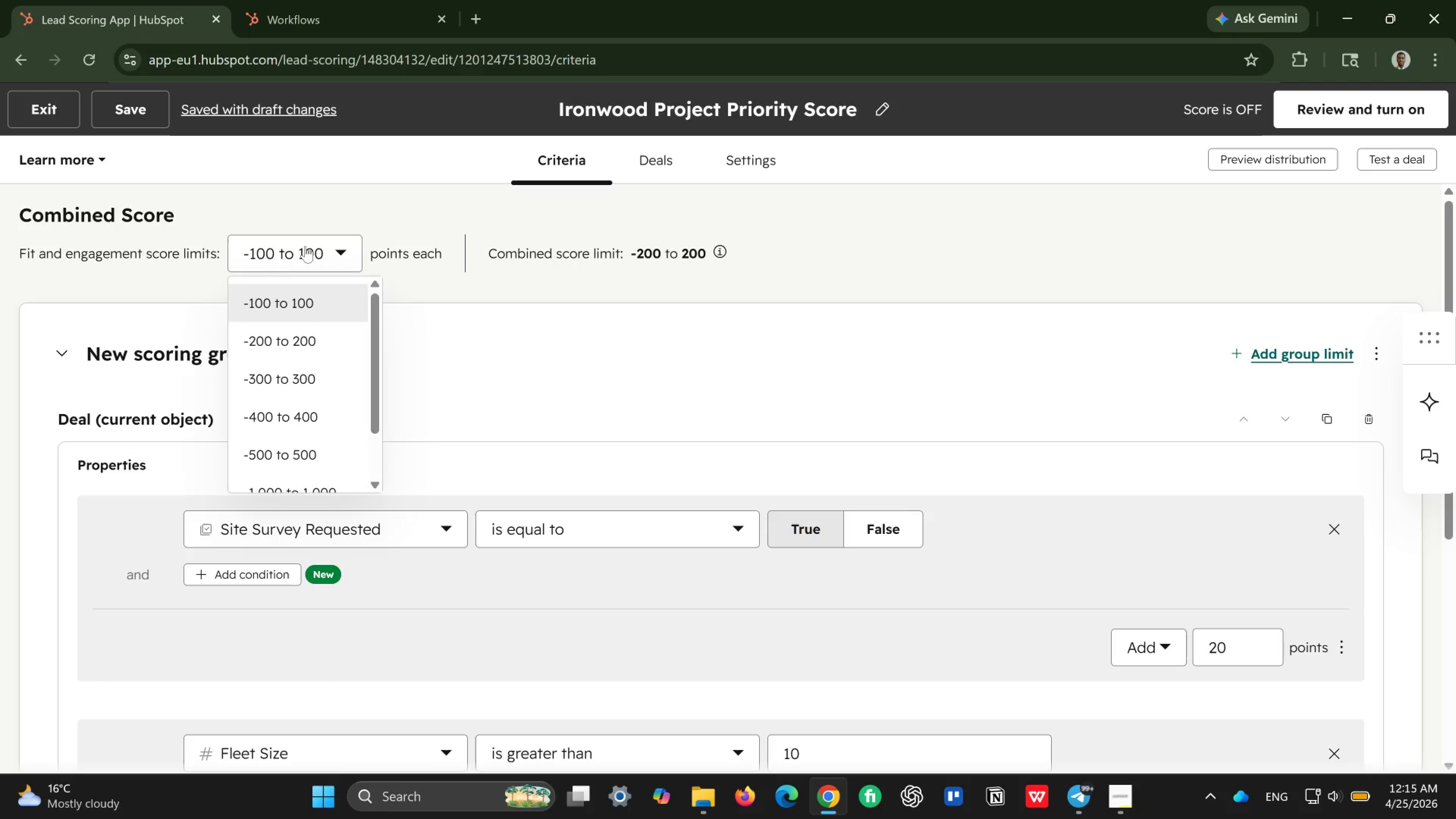 
left_click([305, 246])
 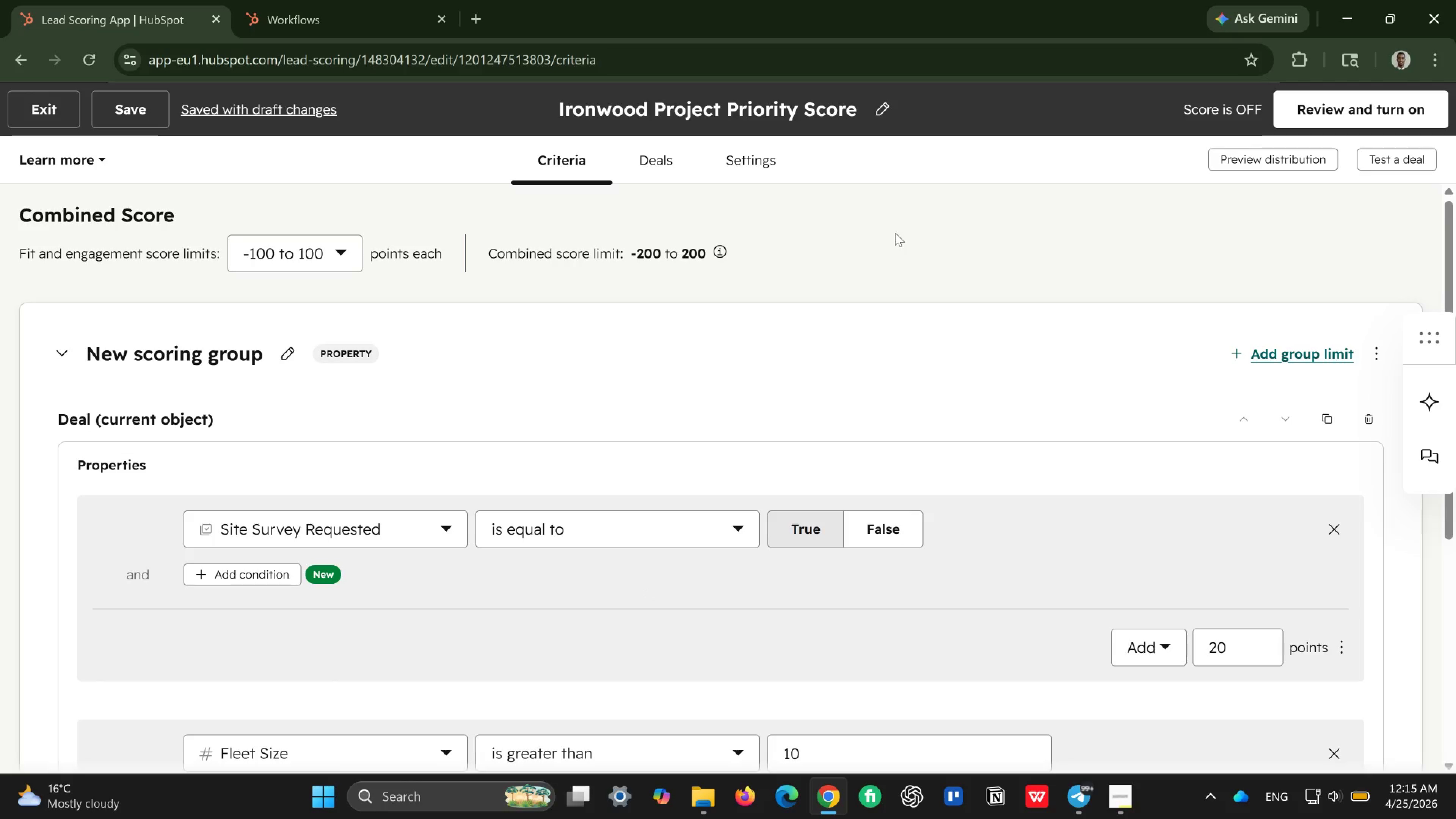 
scroll: coordinate [895, 233], scroll_direction: down, amount: 4.0
 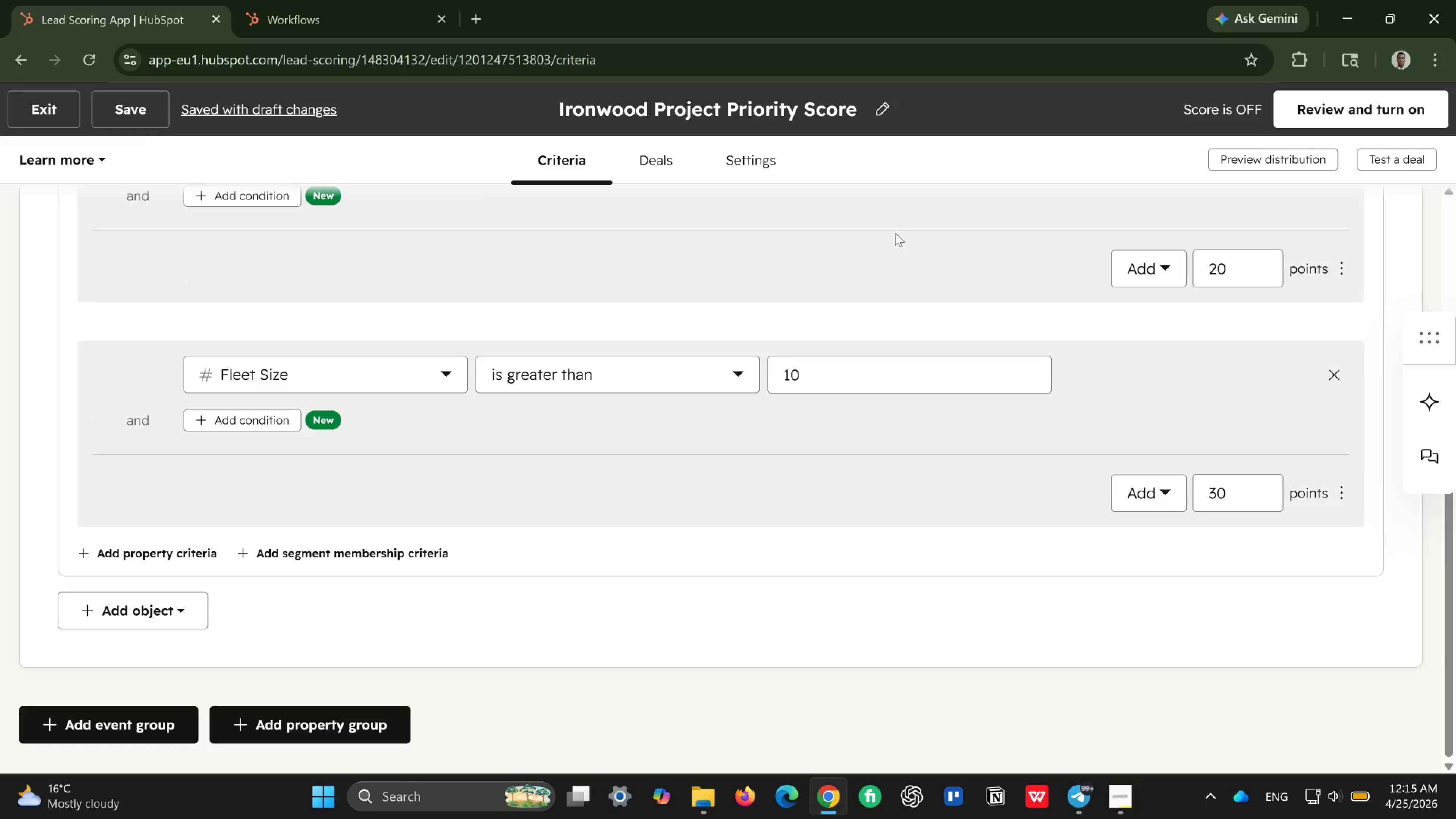 
wait(11.66)
 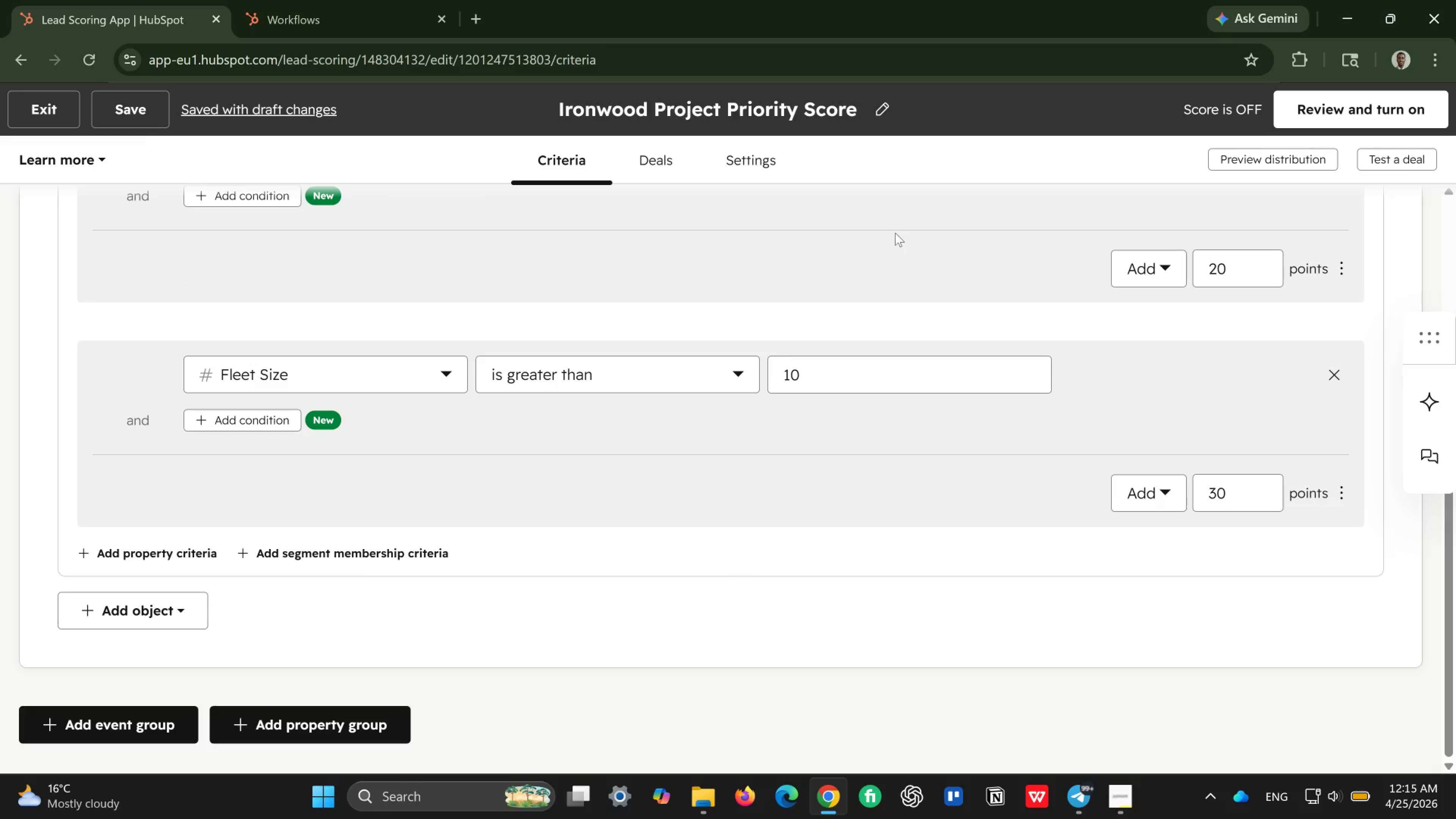 
scroll: coordinate [1163, 355], scroll_direction: up, amount: 6.0
 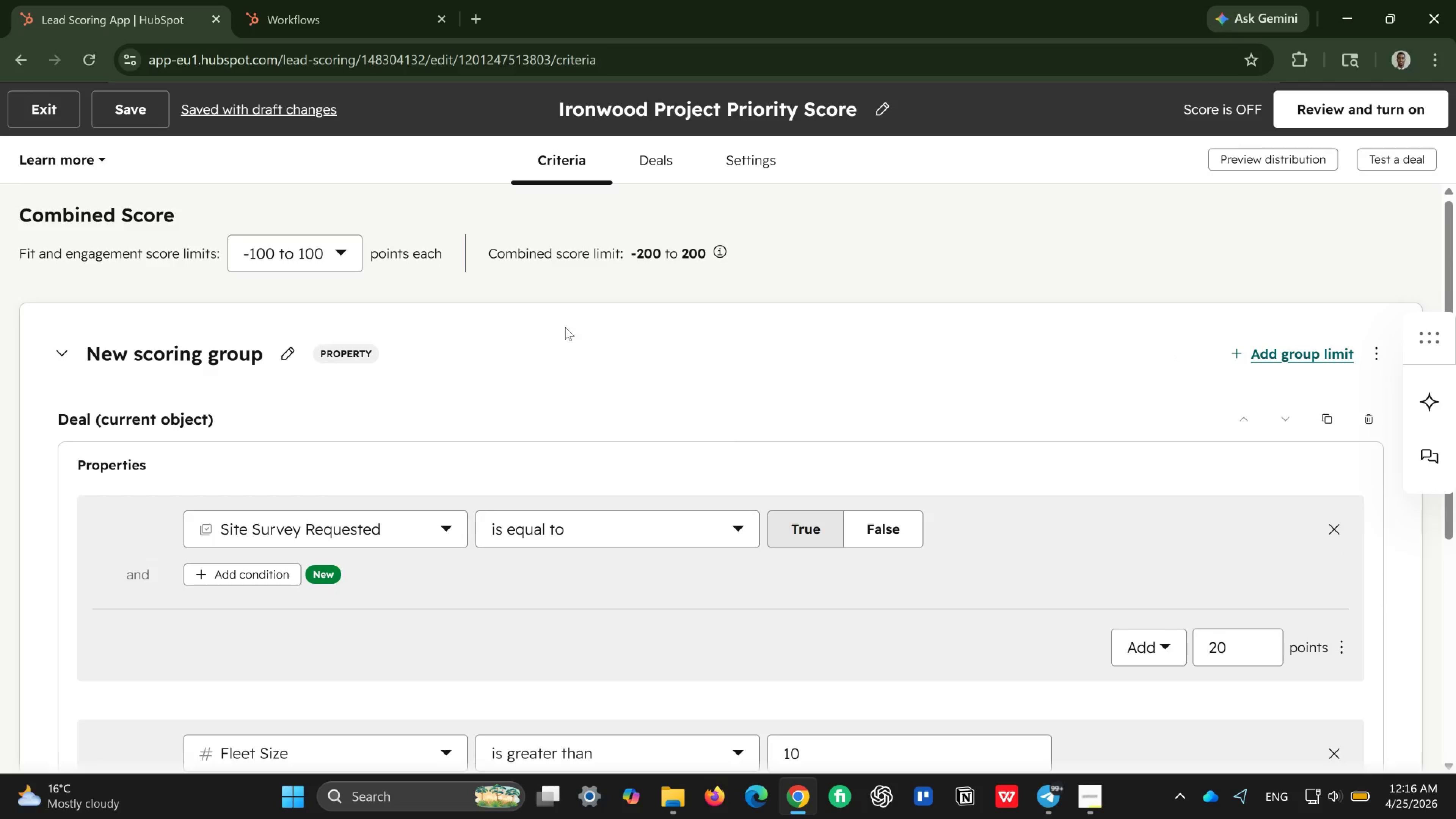 
scroll: coordinate [821, 327], scroll_direction: down, amount: 4.0
 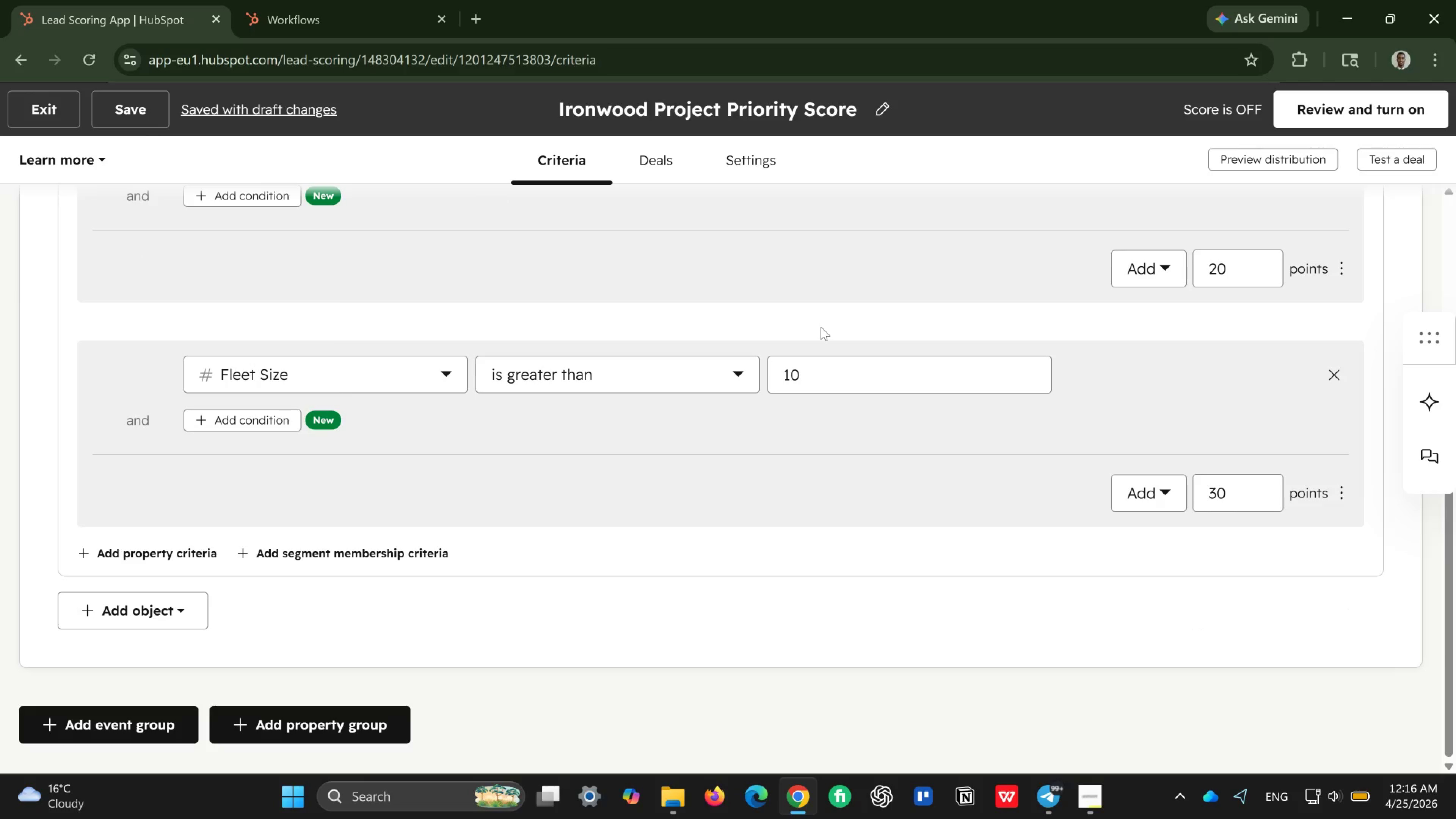 
scroll: coordinate [821, 327], scroll_direction: up, amount: 4.0
 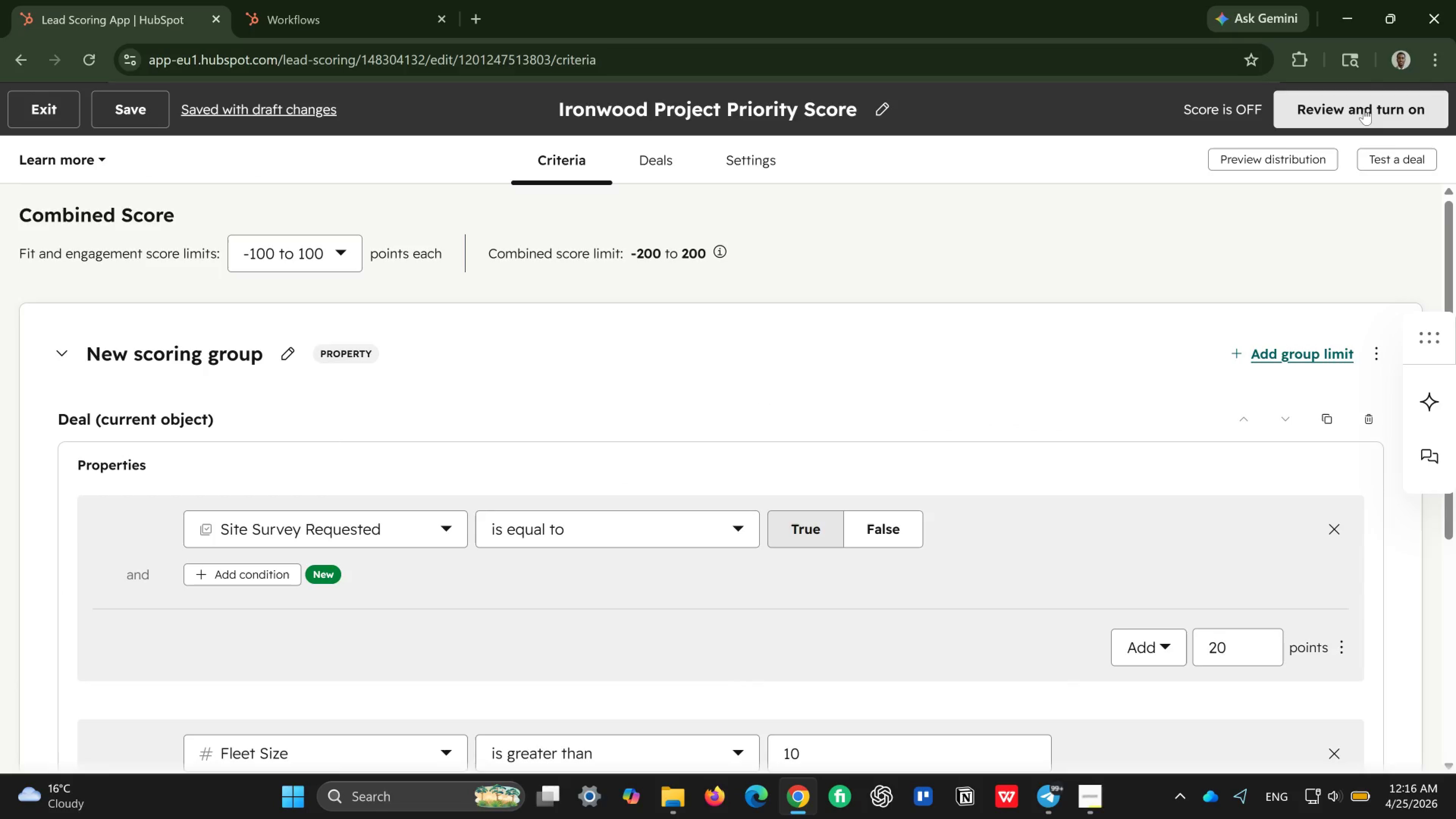 
left_click([1364, 108])
 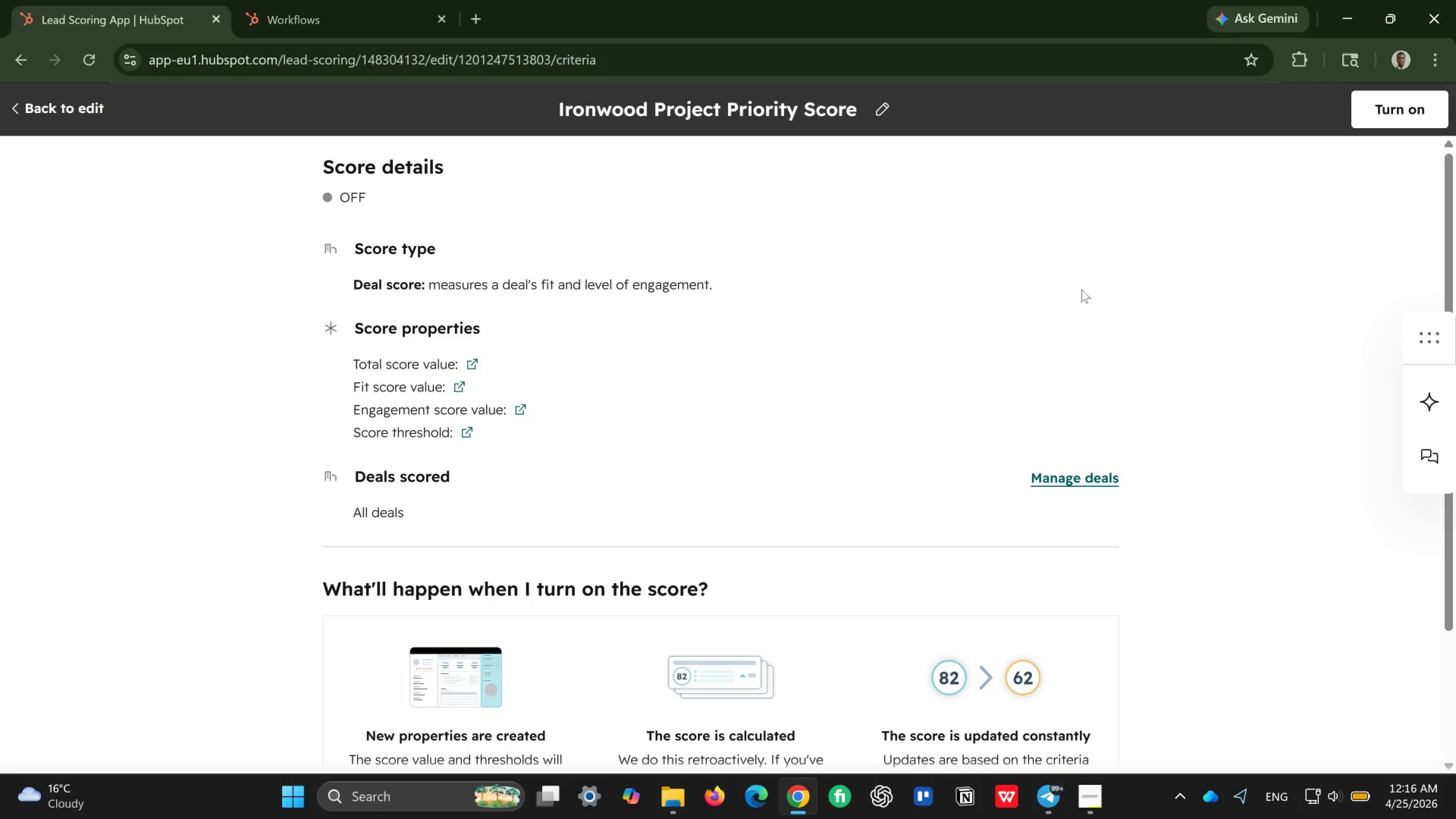 
wait(7.25)
 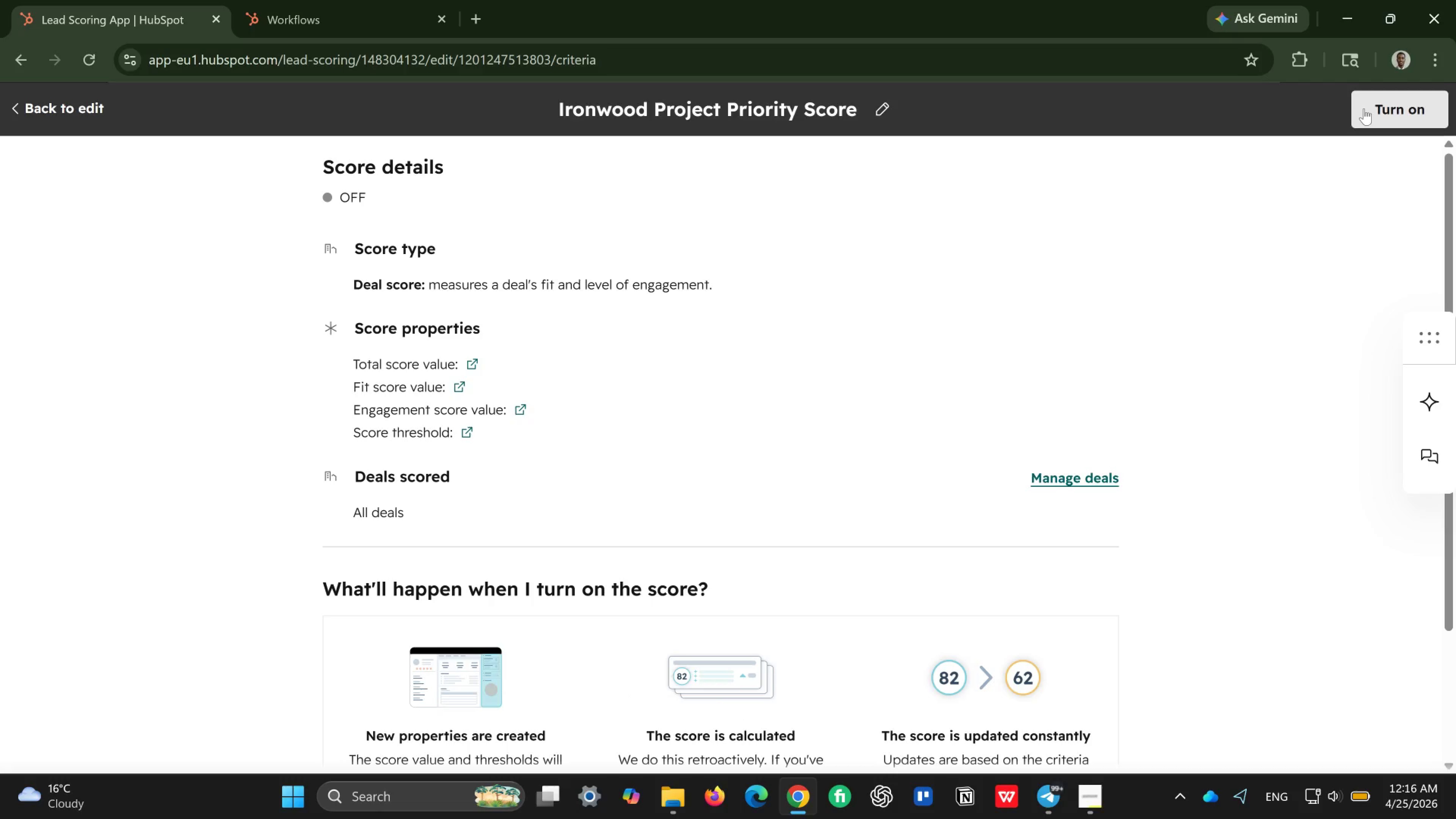 
scroll: coordinate [869, 479], scroll_direction: down, amount: 6.0
 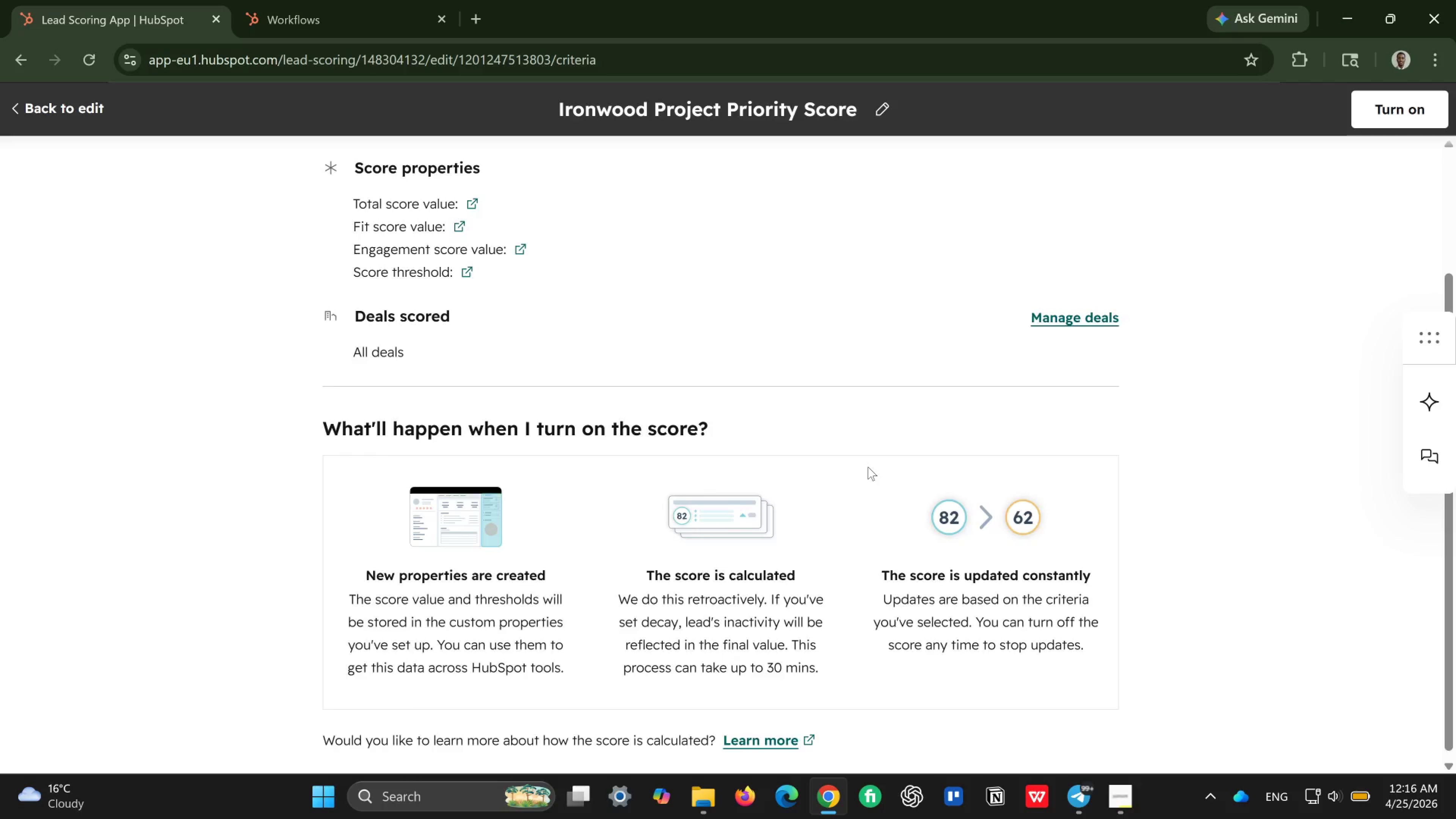 
scroll: coordinate [868, 467], scroll_direction: up, amount: 4.0
 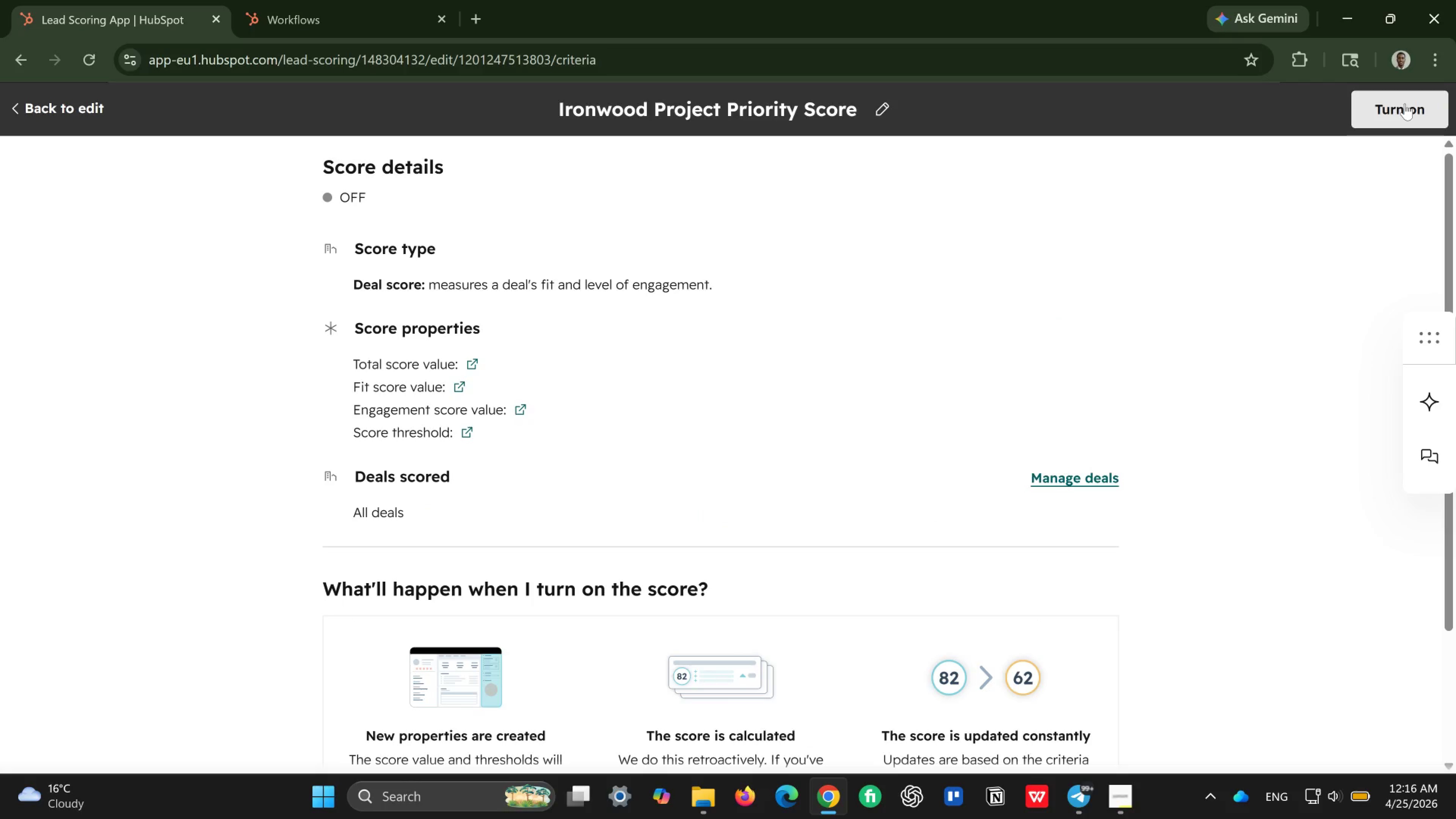 
left_click([1405, 104])
 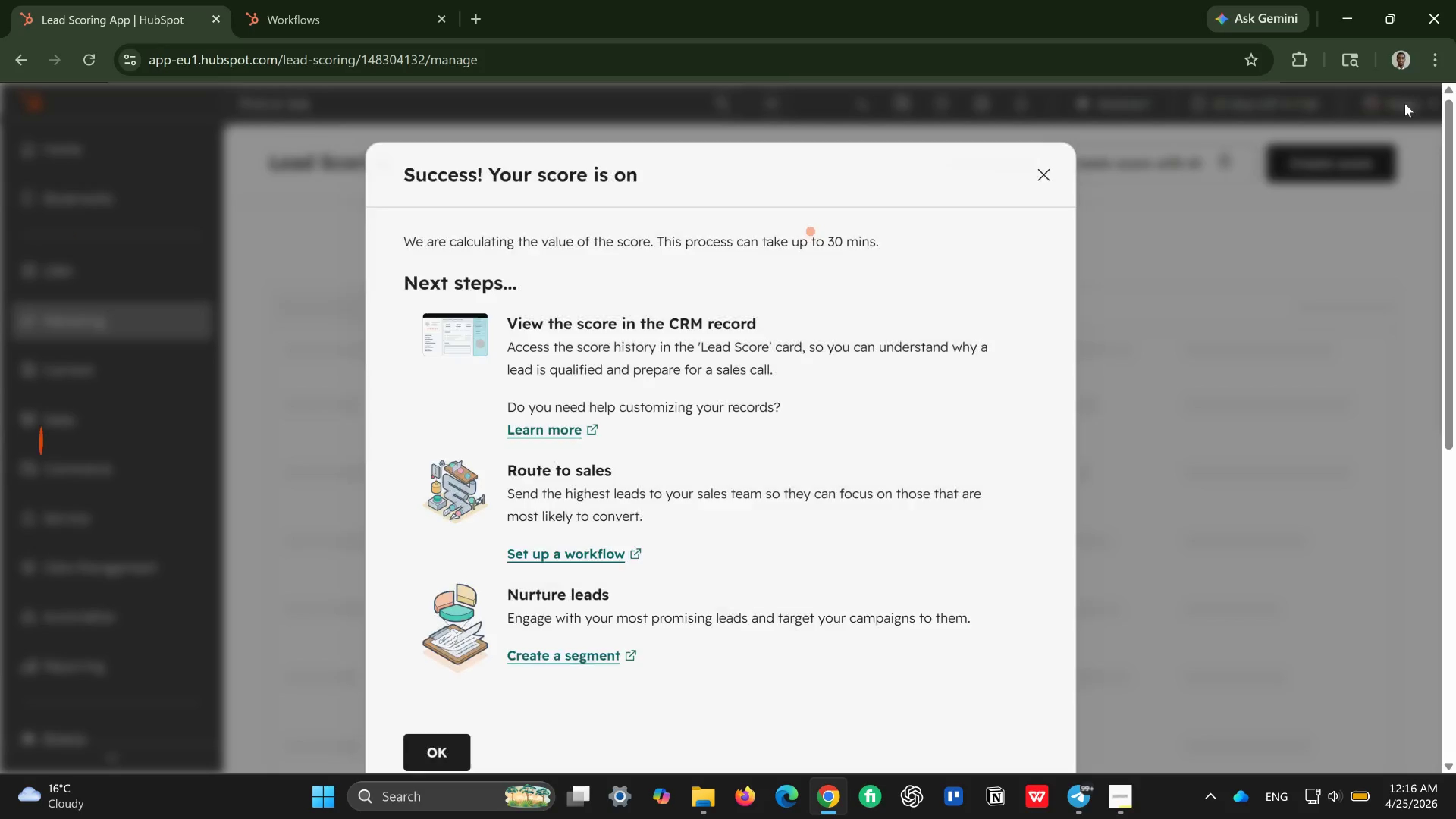 
wait(9.71)
 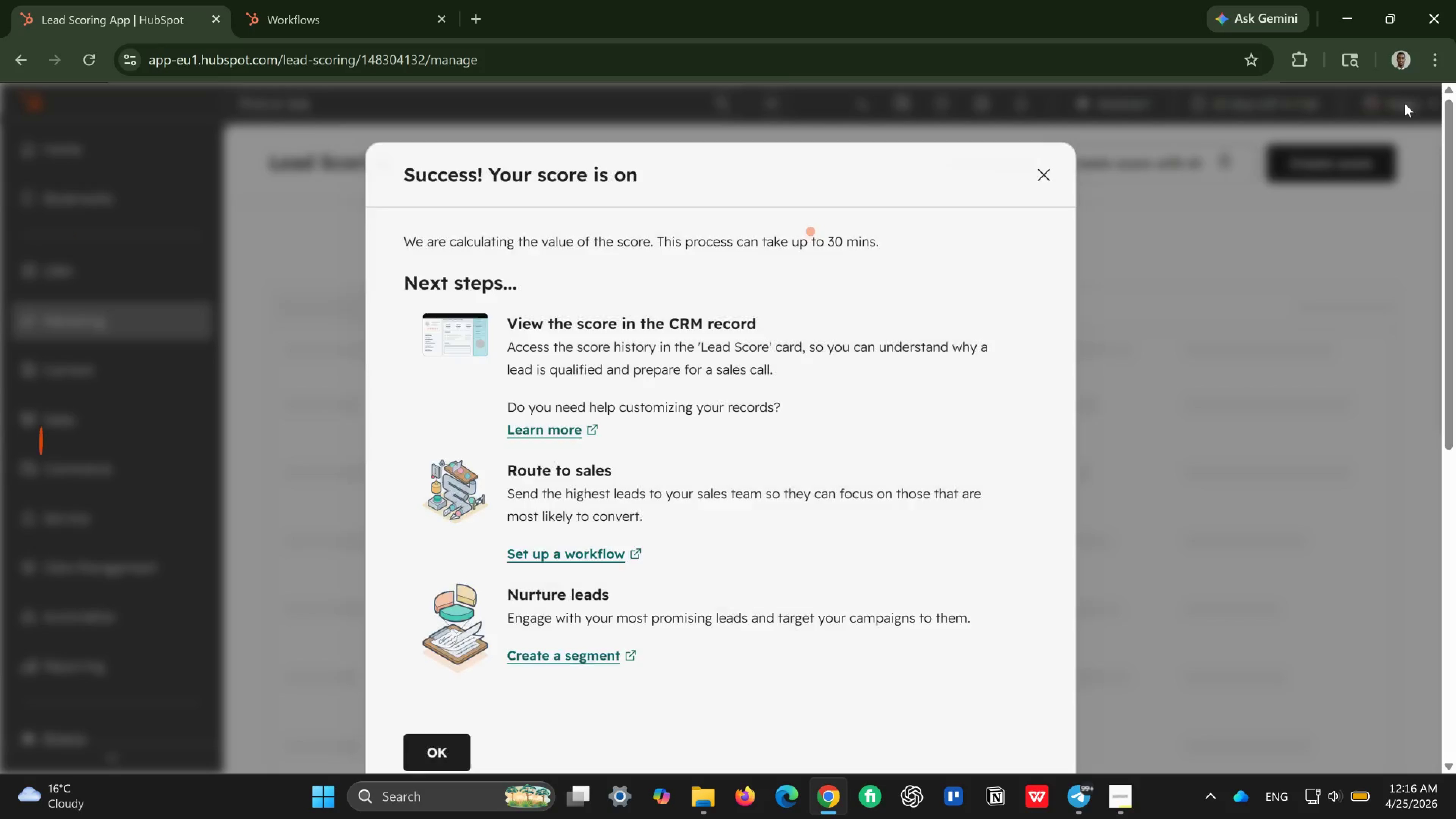 
scroll: coordinate [714, 355], scroll_direction: down, amount: 2.0
 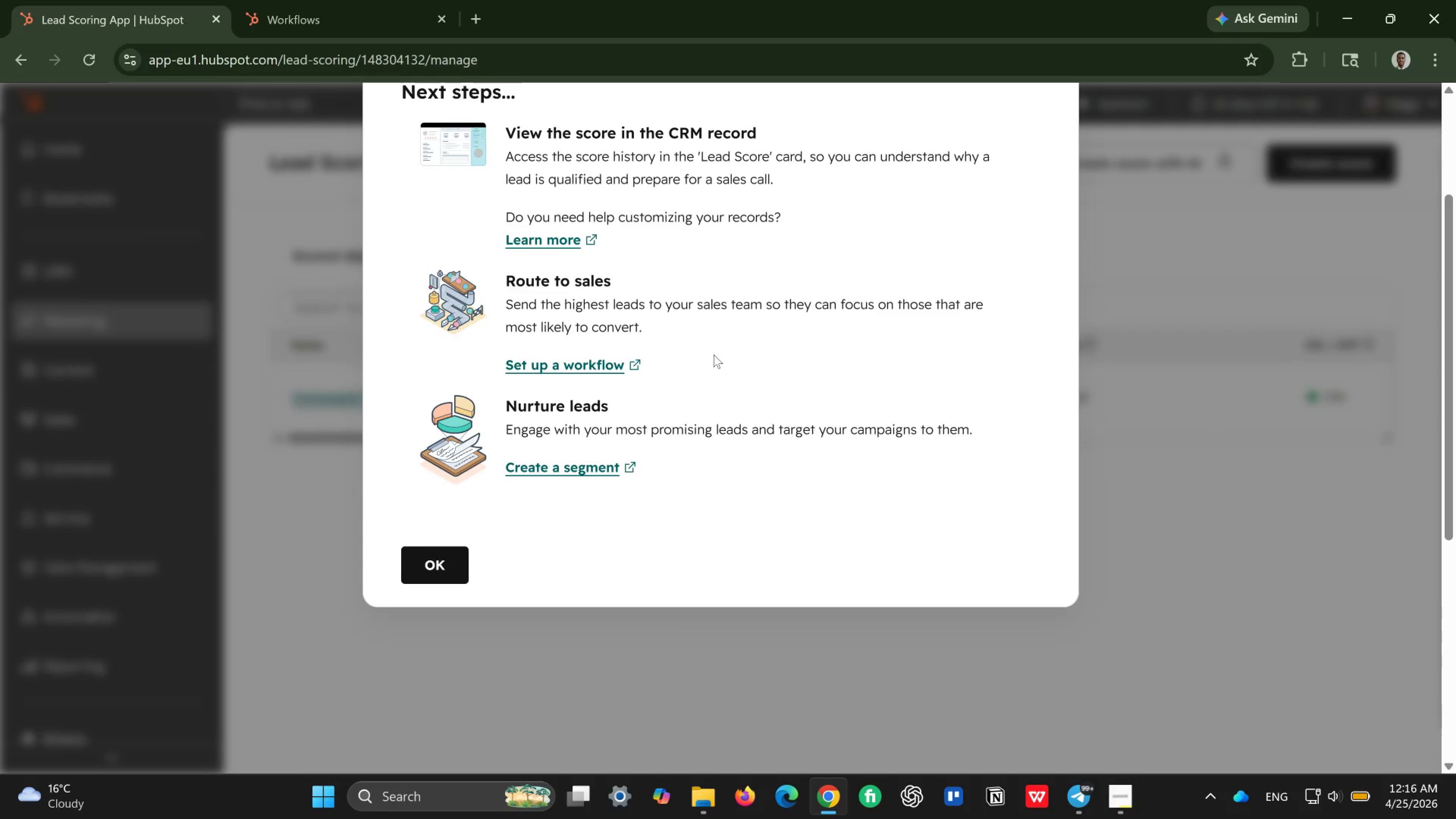 
scroll: coordinate [714, 355], scroll_direction: up, amount: 3.0
 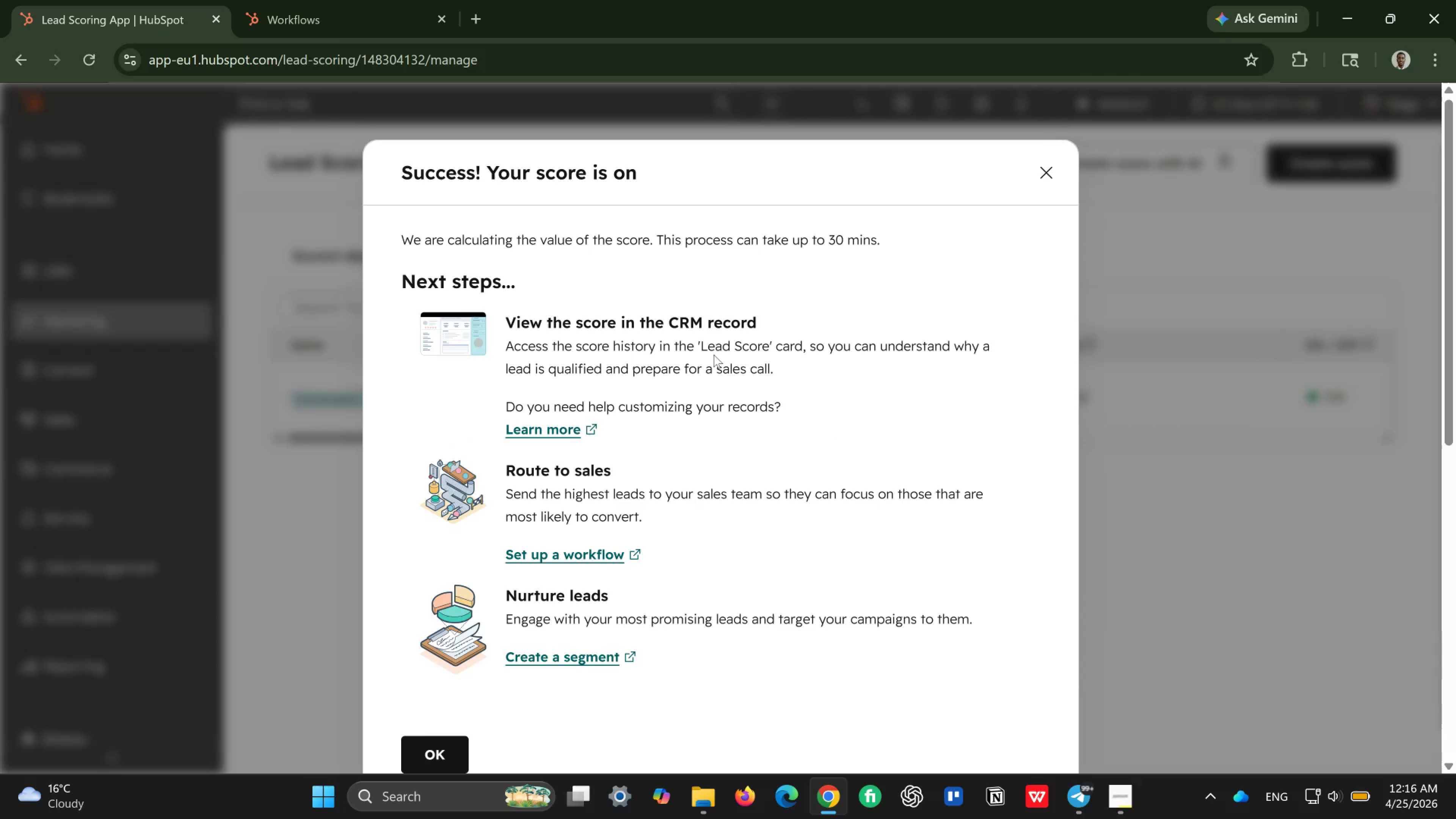 
scroll: coordinate [714, 355], scroll_direction: down, amount: 3.0
 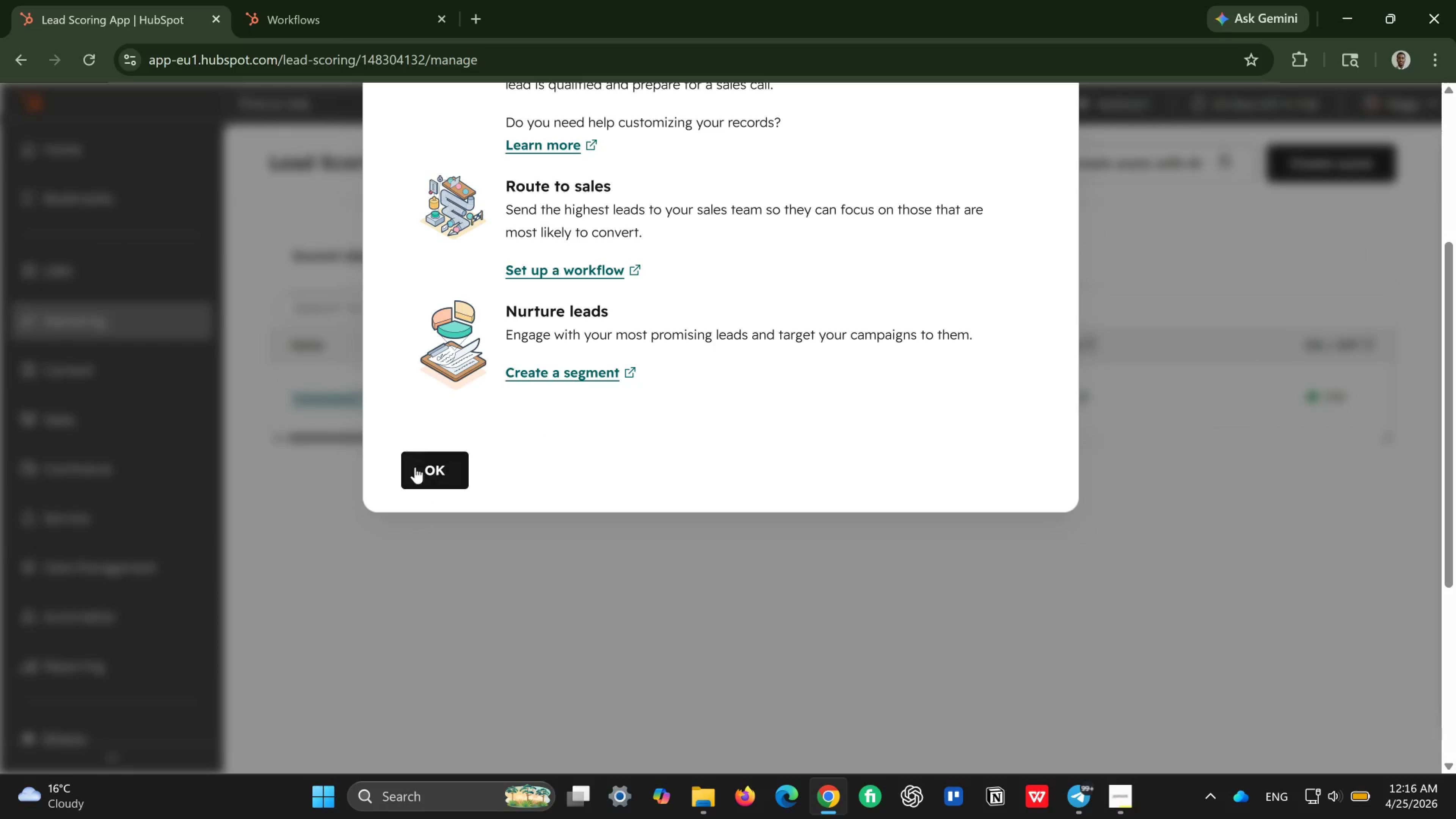 
left_click([415, 467])
 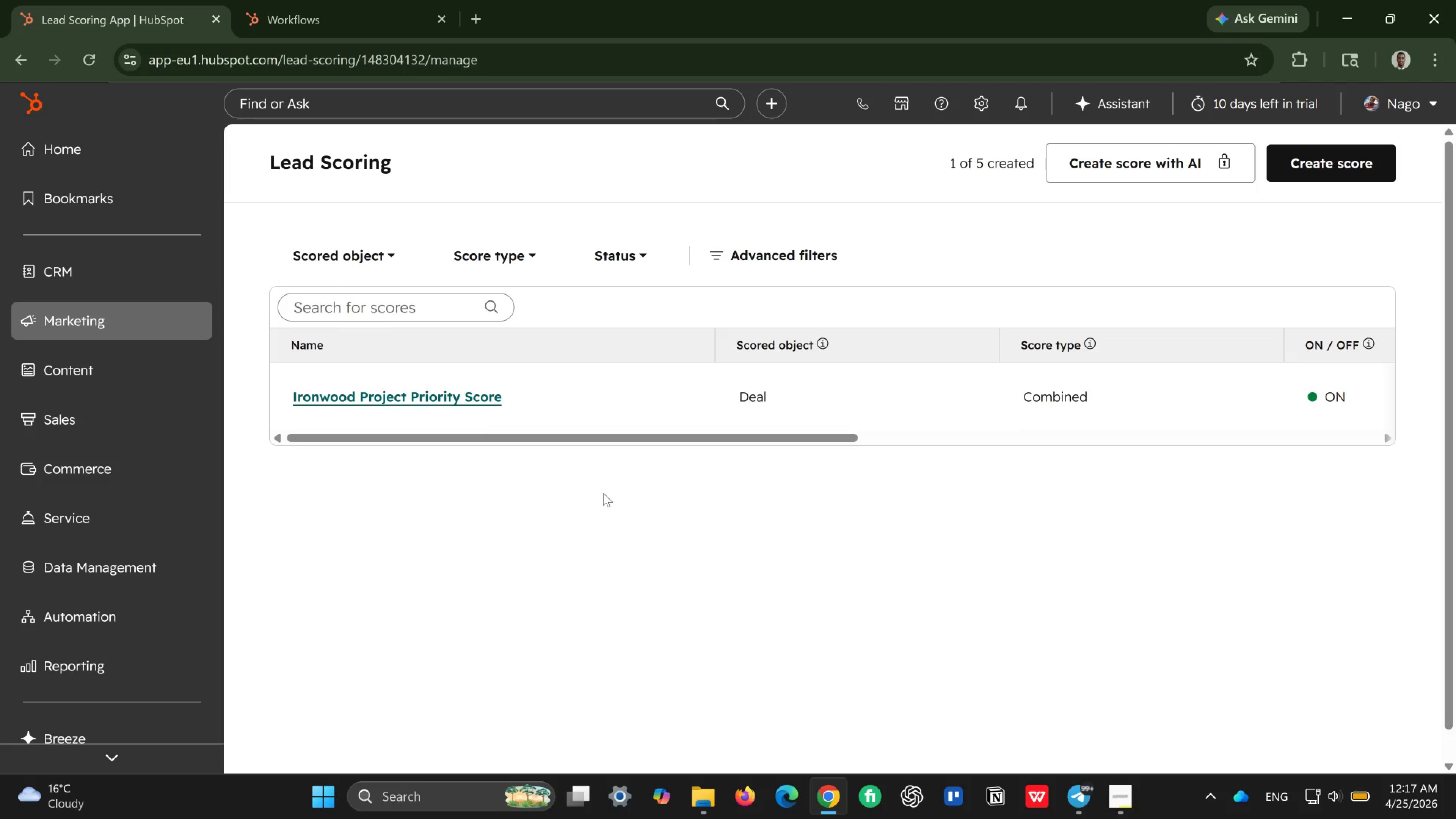 
wait(28.41)
 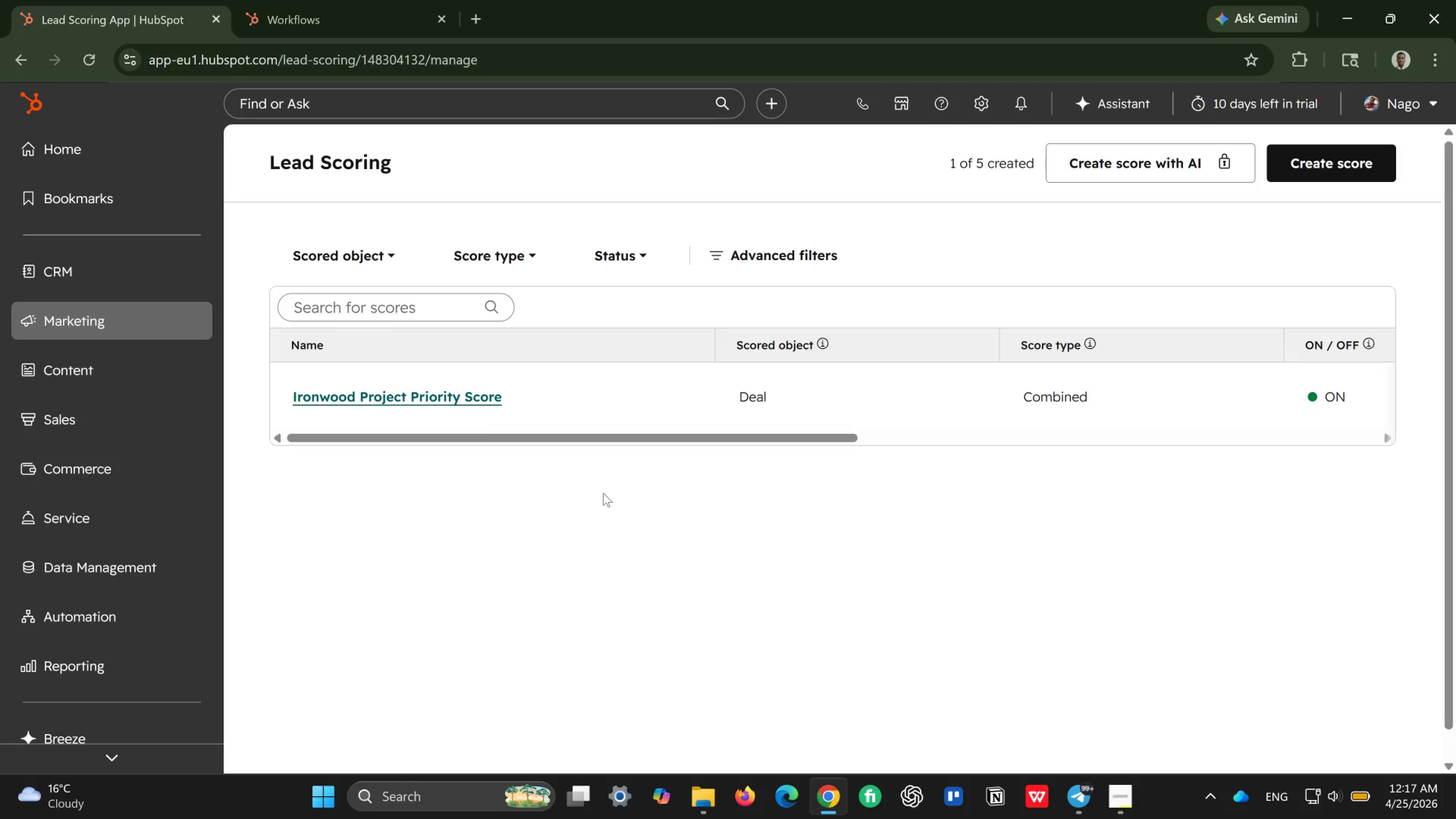 
left_click([82, 267])
 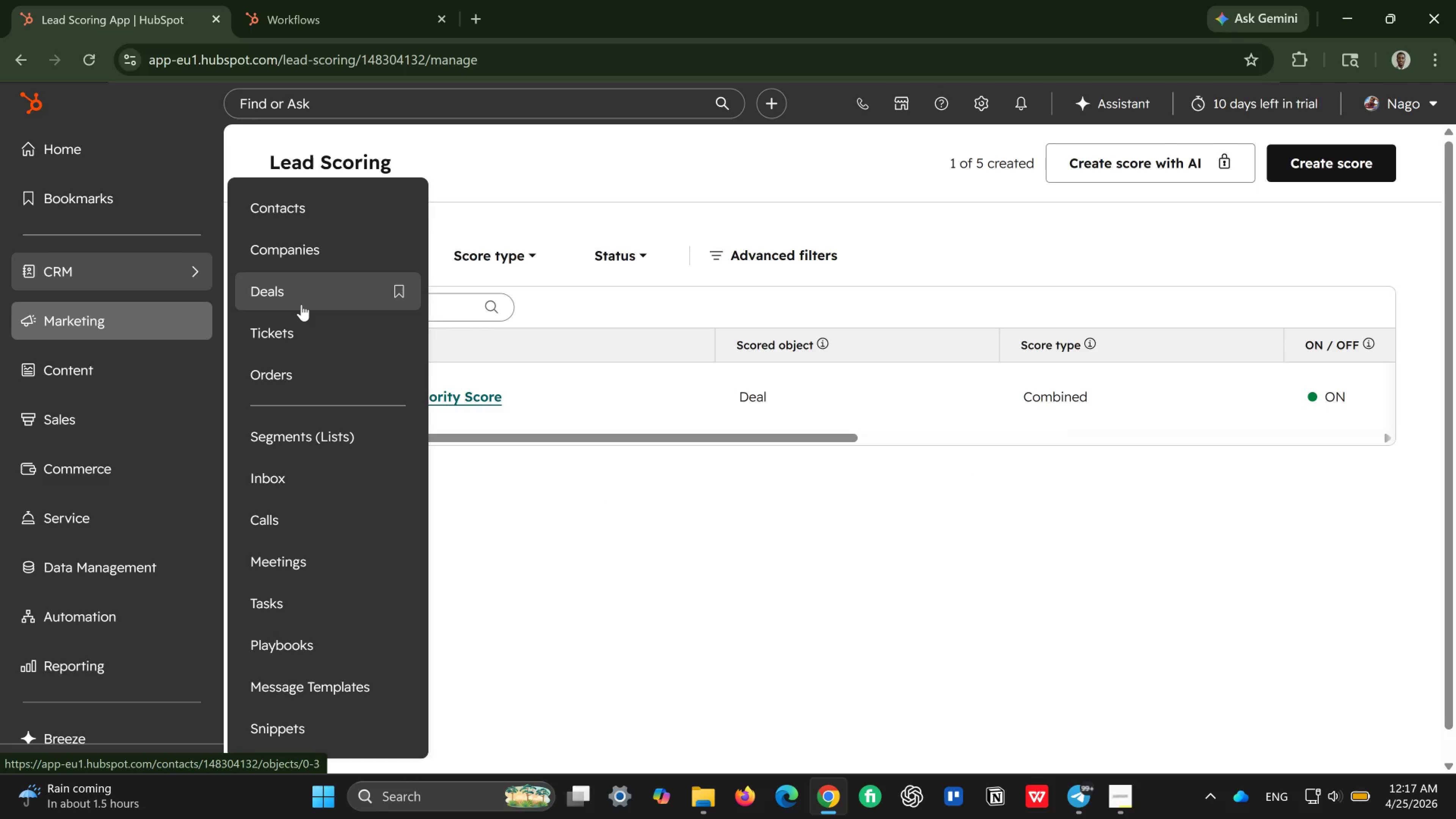 
left_click([301, 304])
 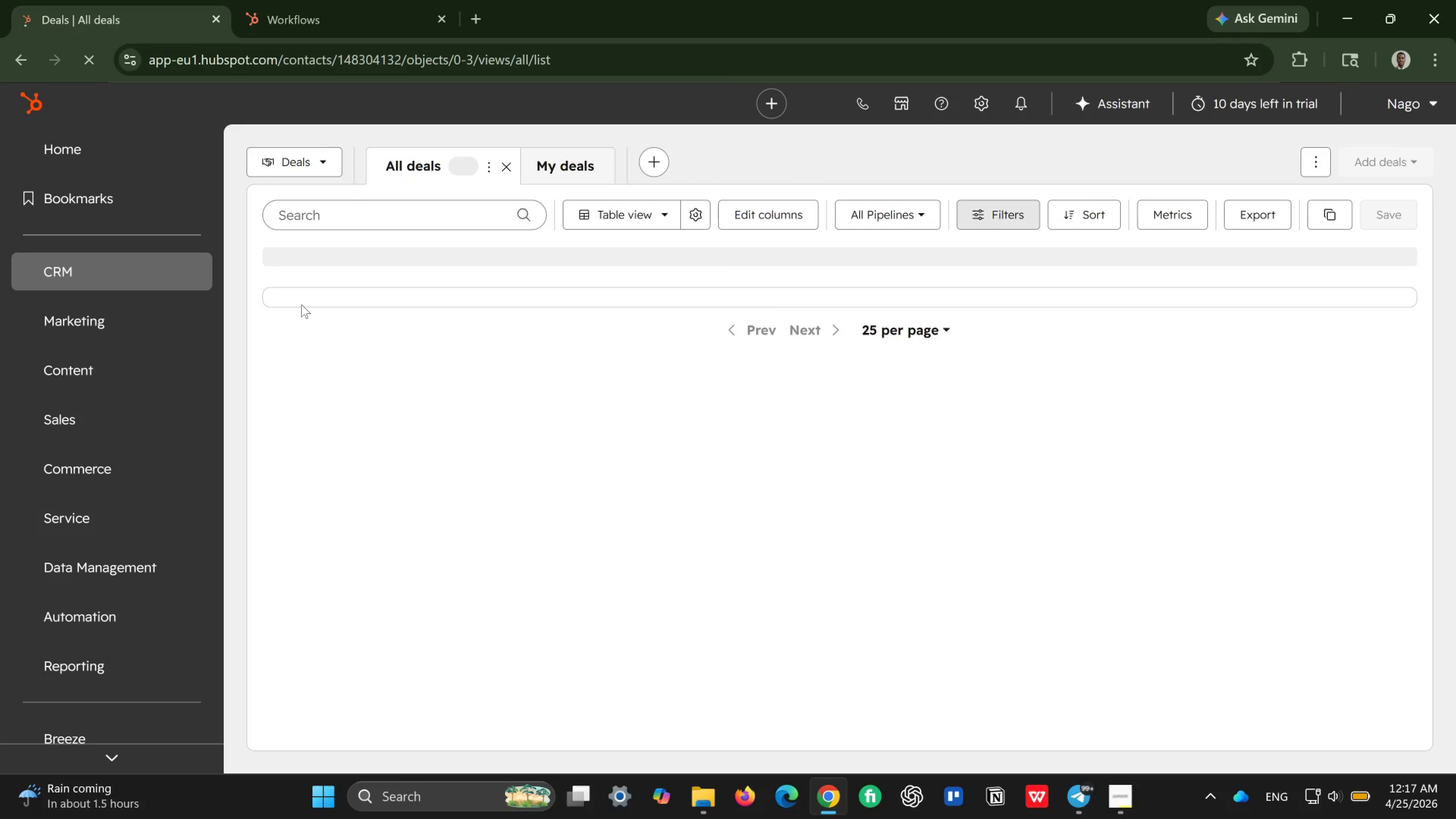 
wait(13.01)
 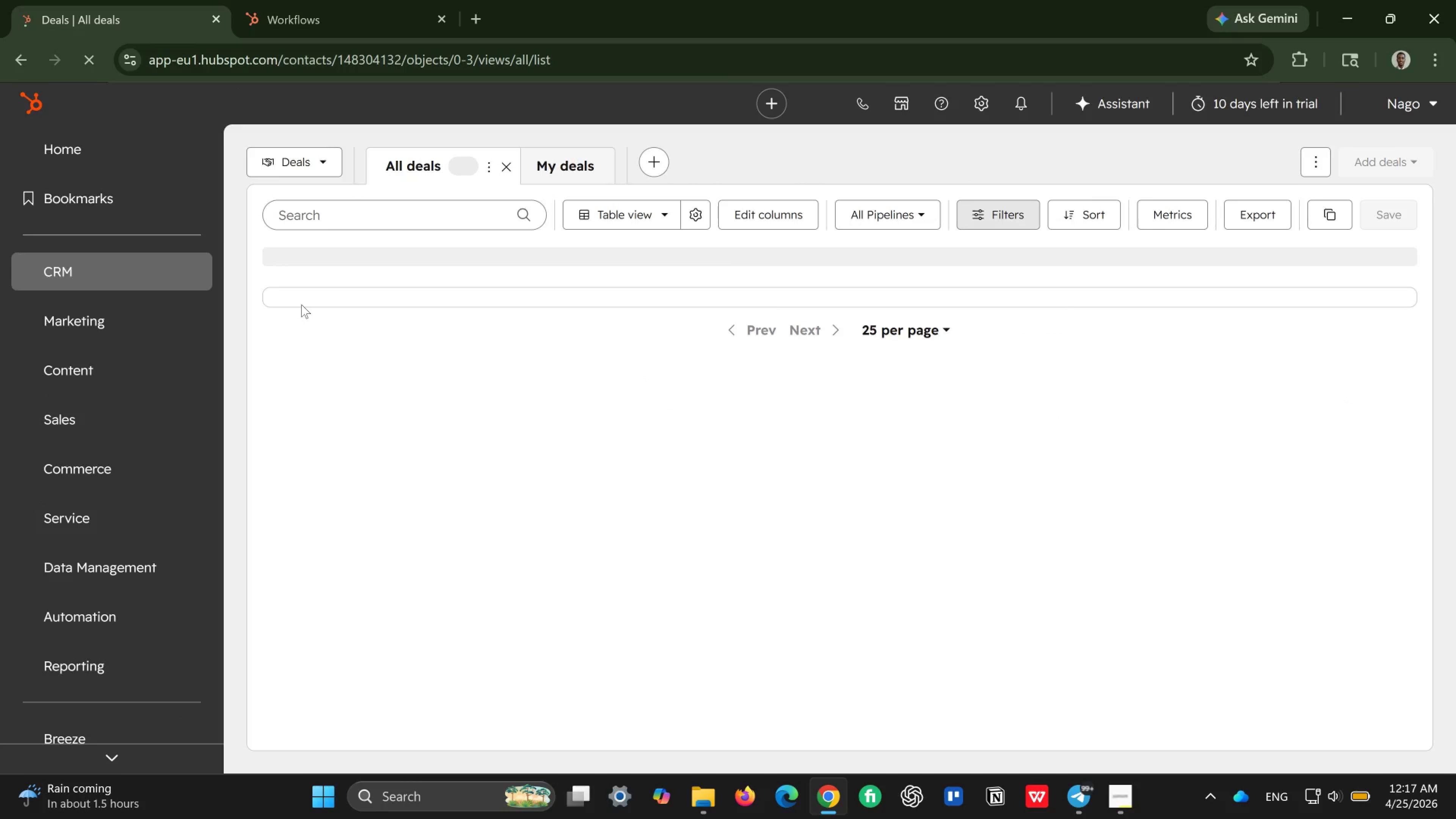 
scroll: coordinate [376, 413], scroll_direction: down, amount: 4.0
 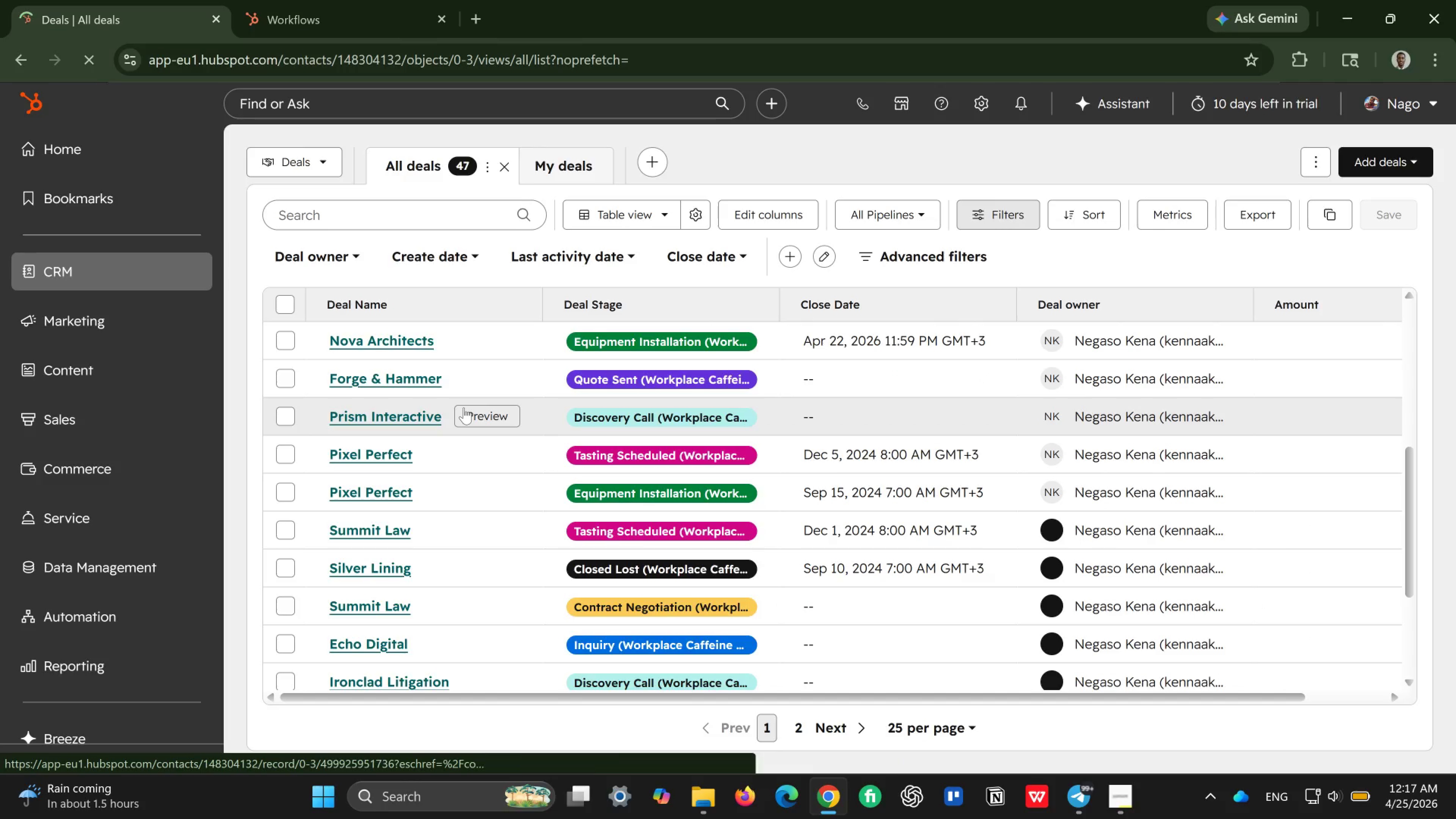 
wait(5.61)
 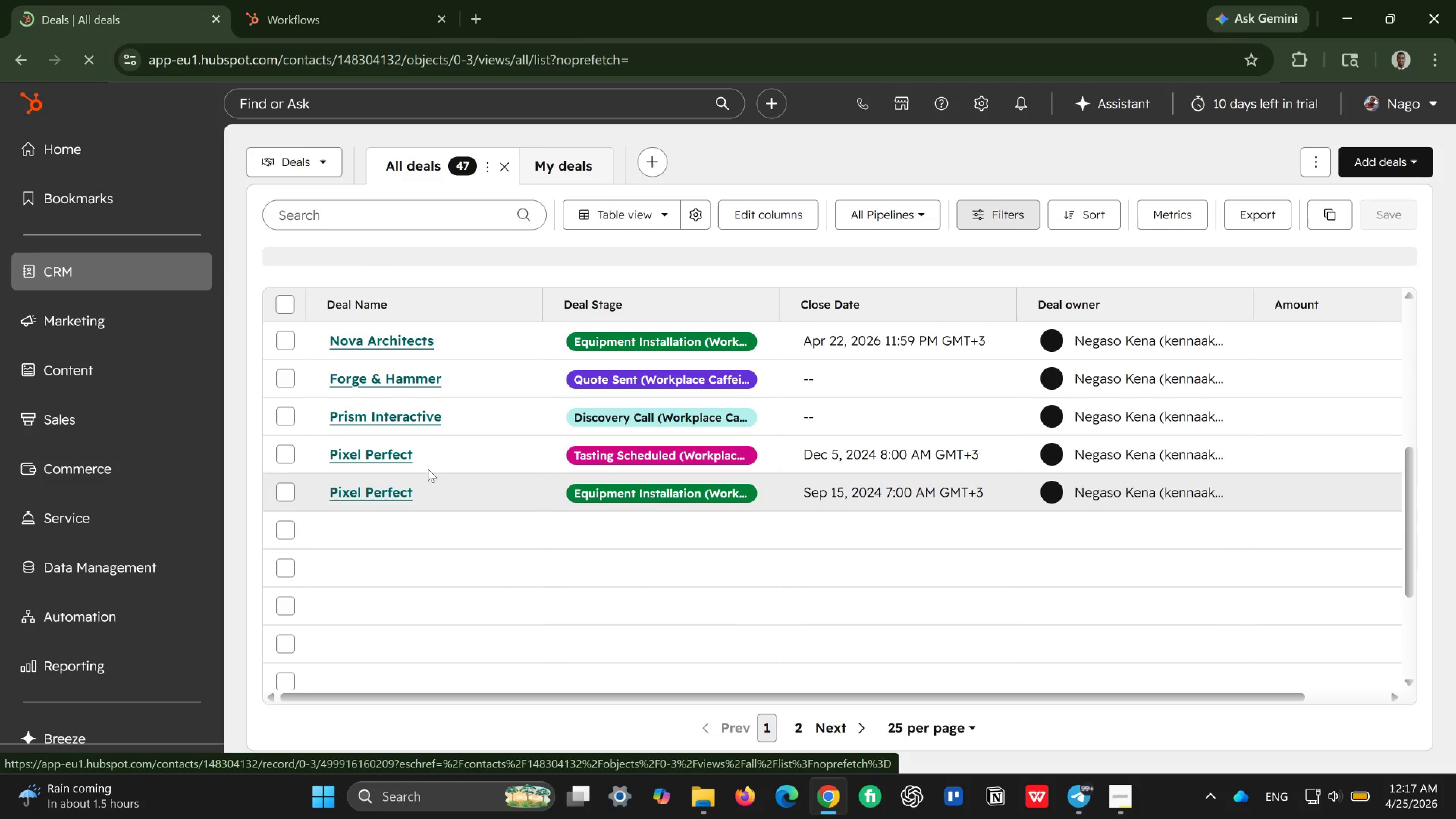 
scroll: coordinate [464, 408], scroll_direction: down, amount: 3.0
 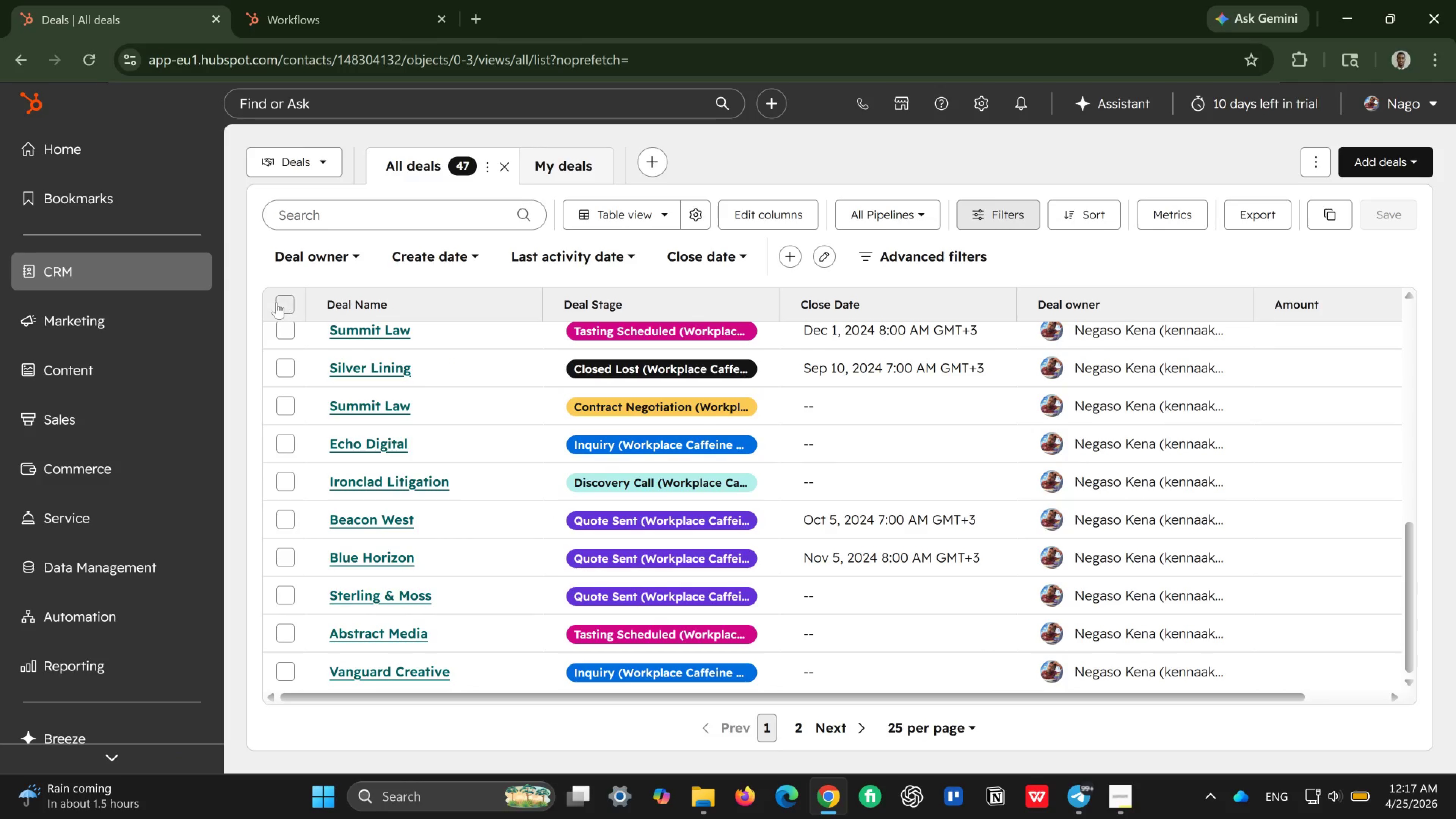 
left_click([276, 303])
 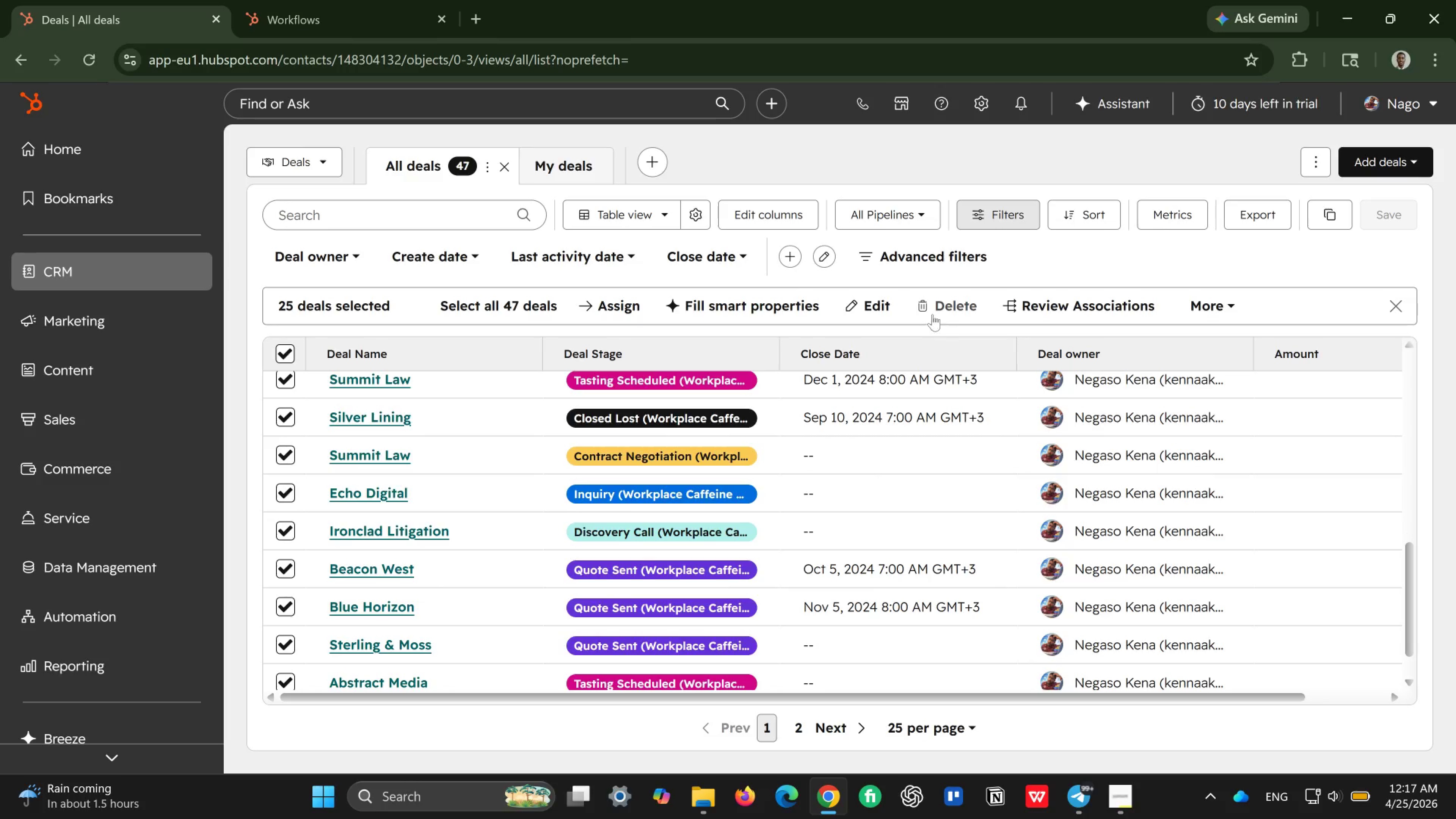 
left_click([948, 298])
 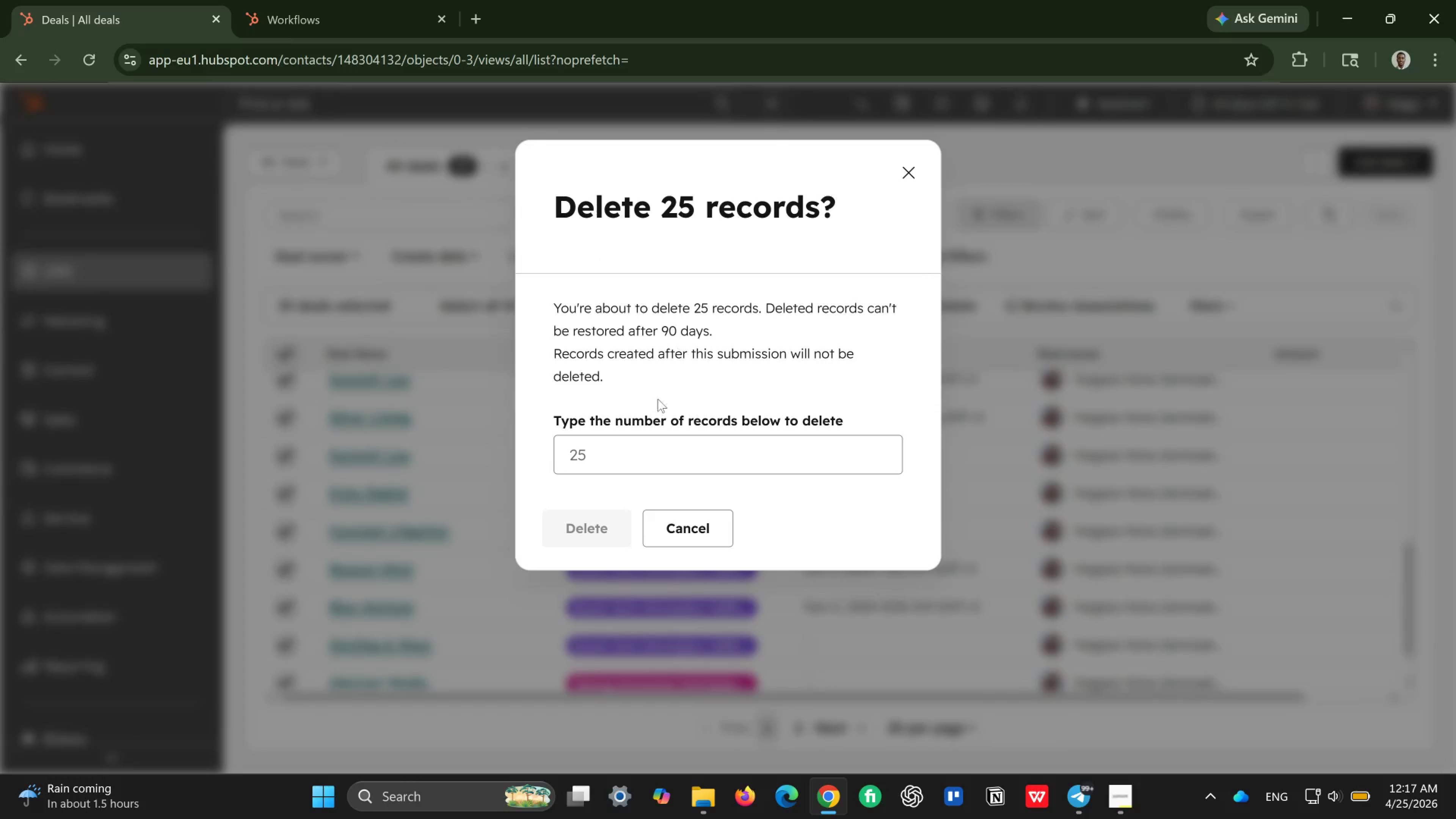 
left_click([638, 441])
 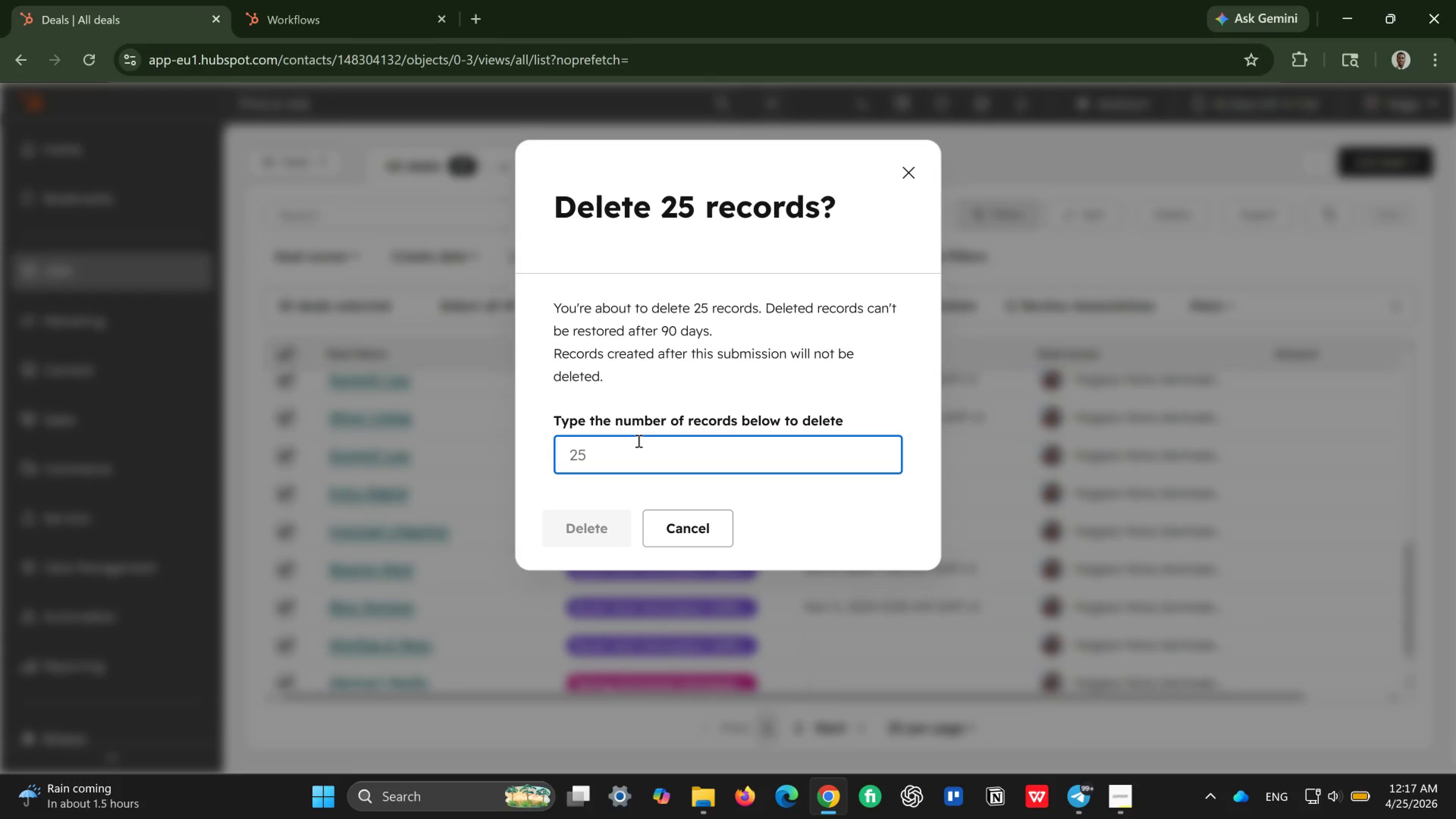 
type(25)
 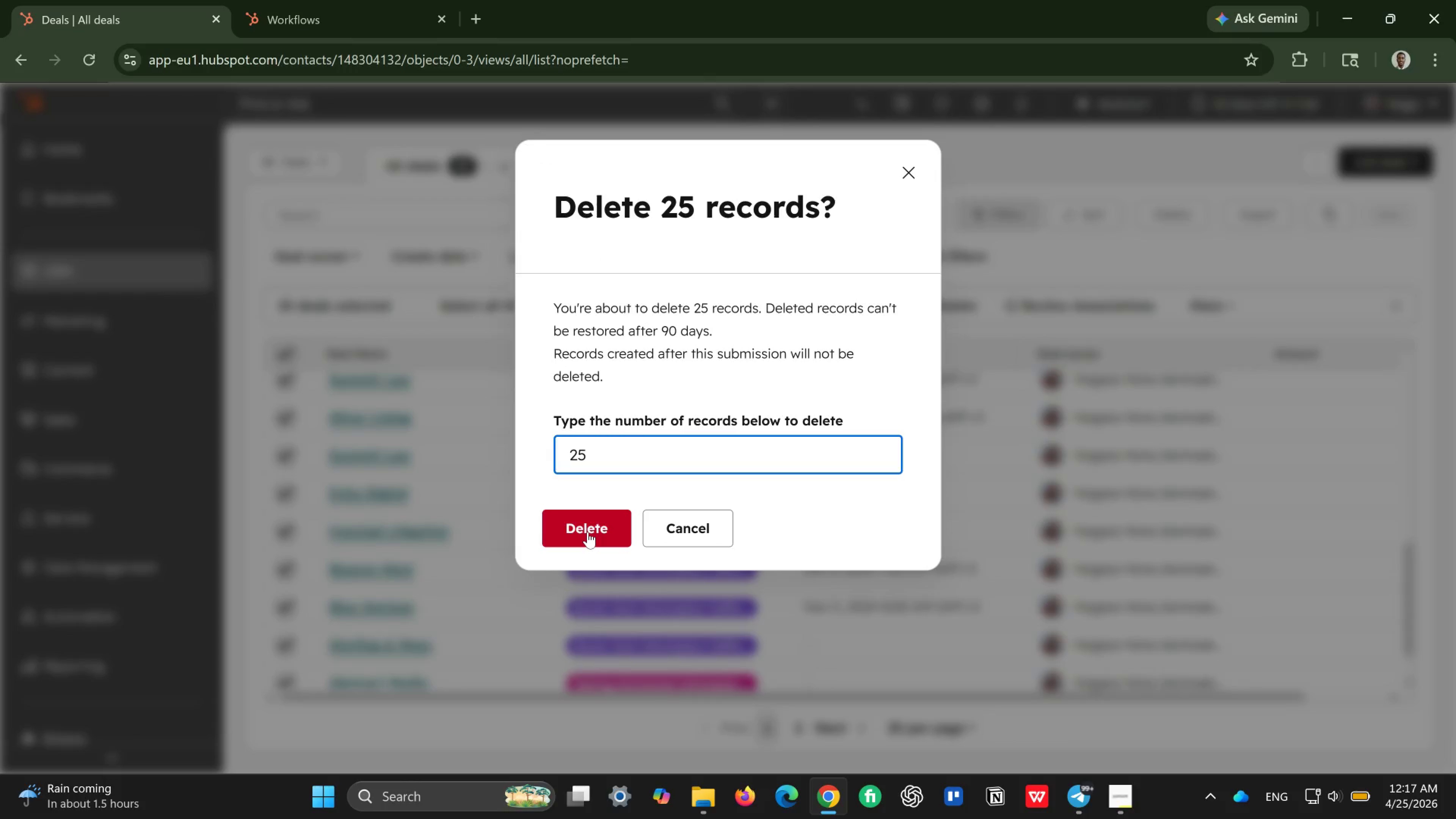 
left_click([588, 532])
 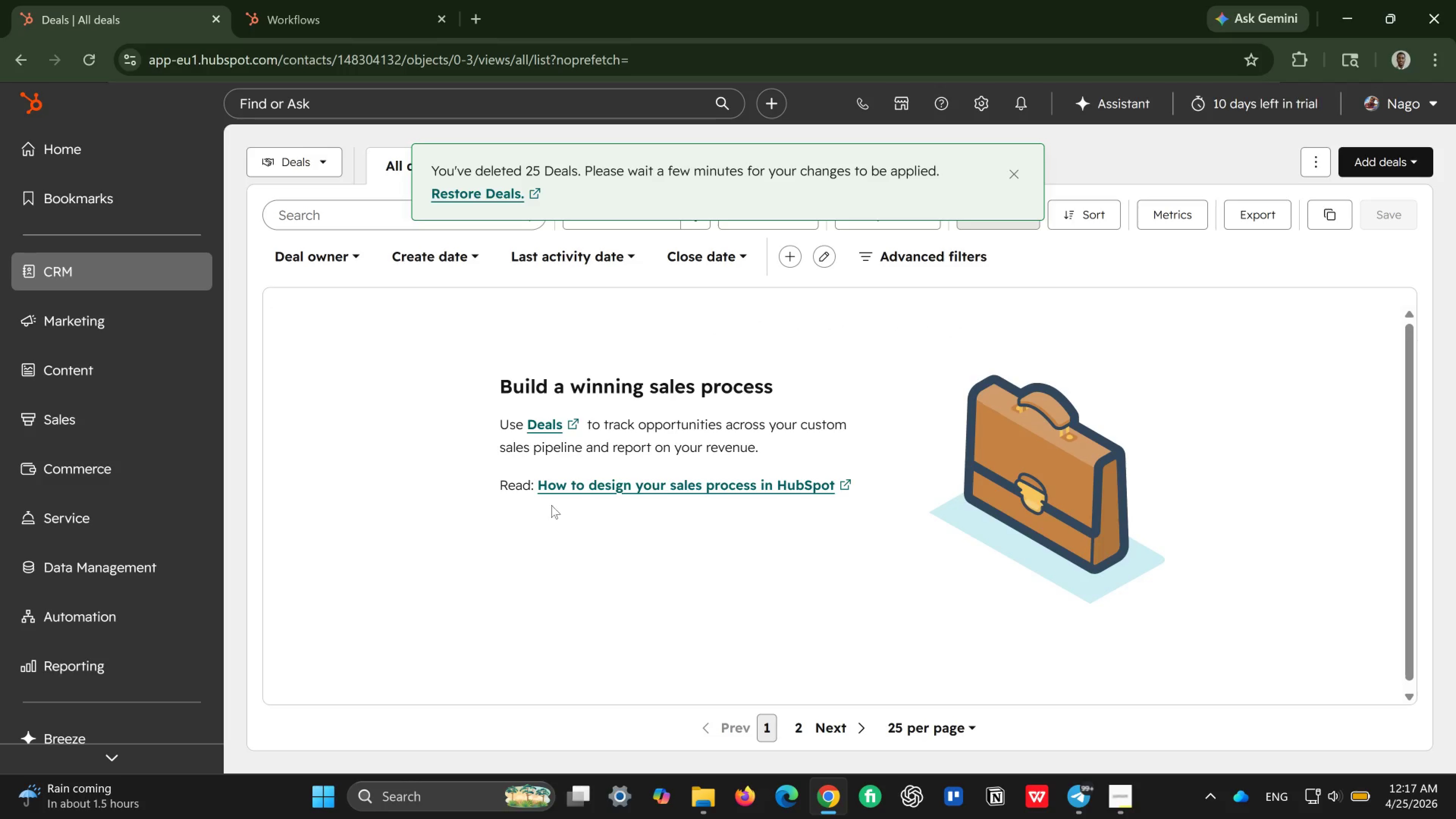 
scroll: coordinate [813, 395], scroll_direction: up, amount: 3.0
 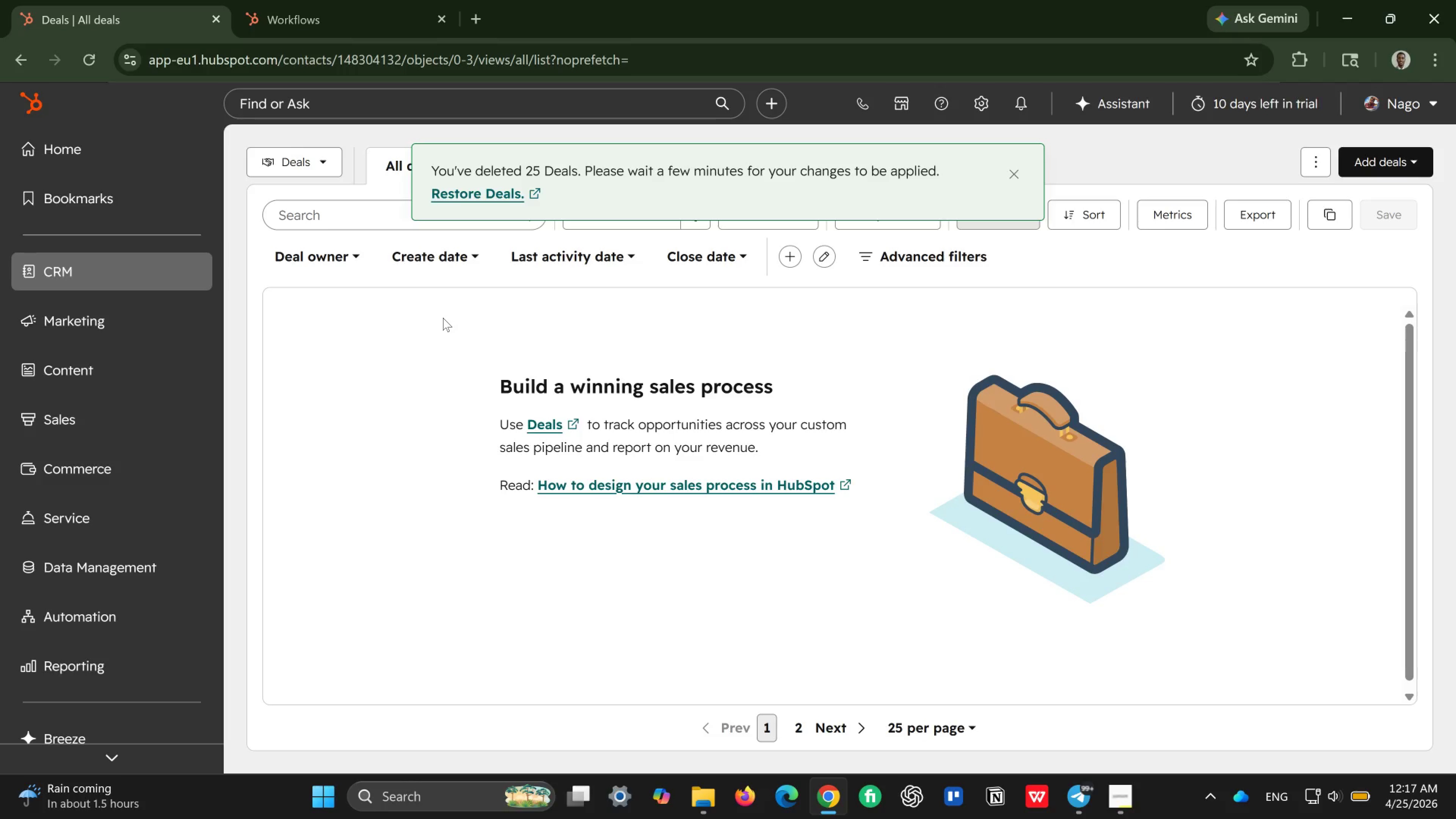 
left_click([443, 318])
 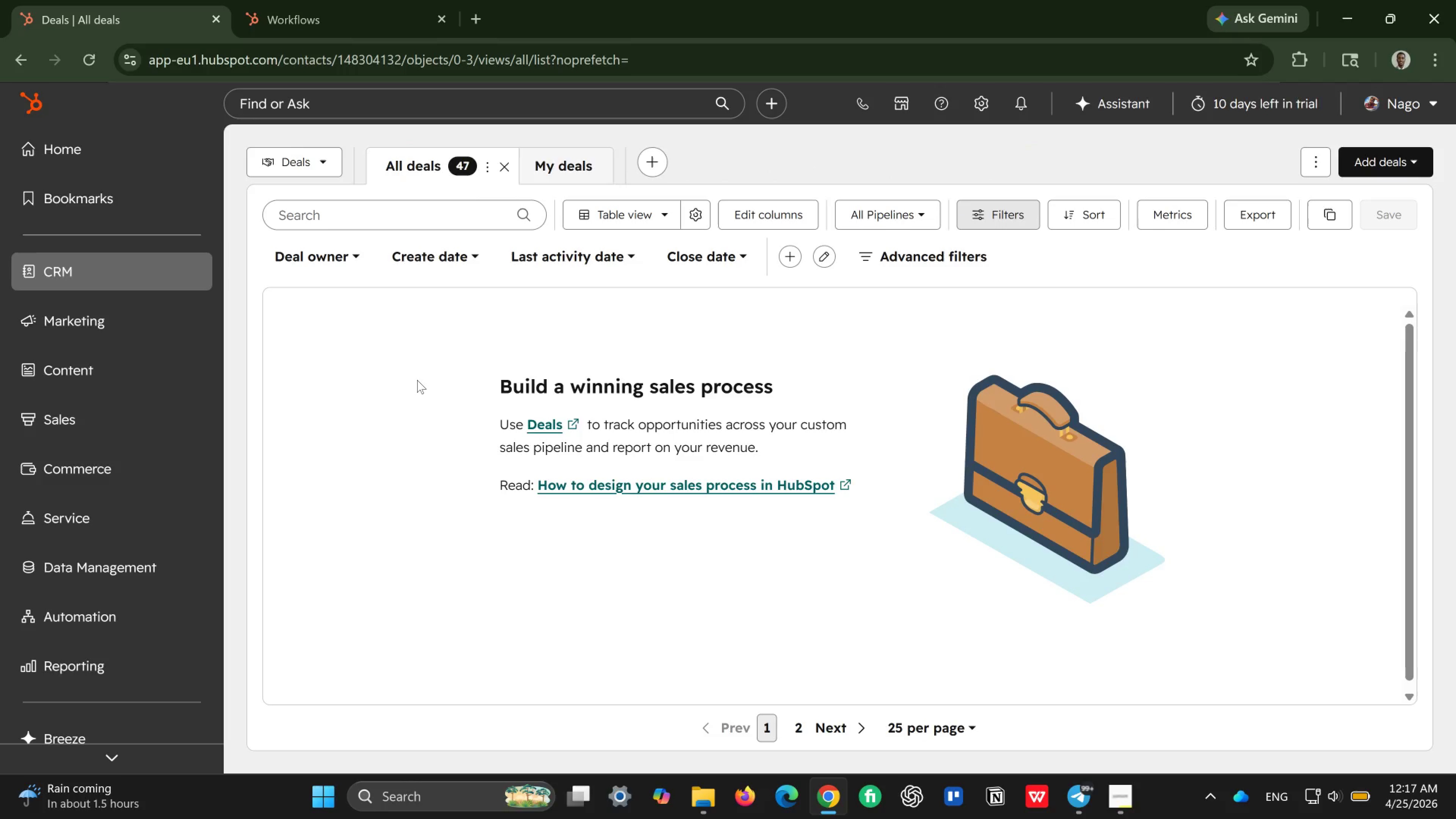 
key(Control+R)
 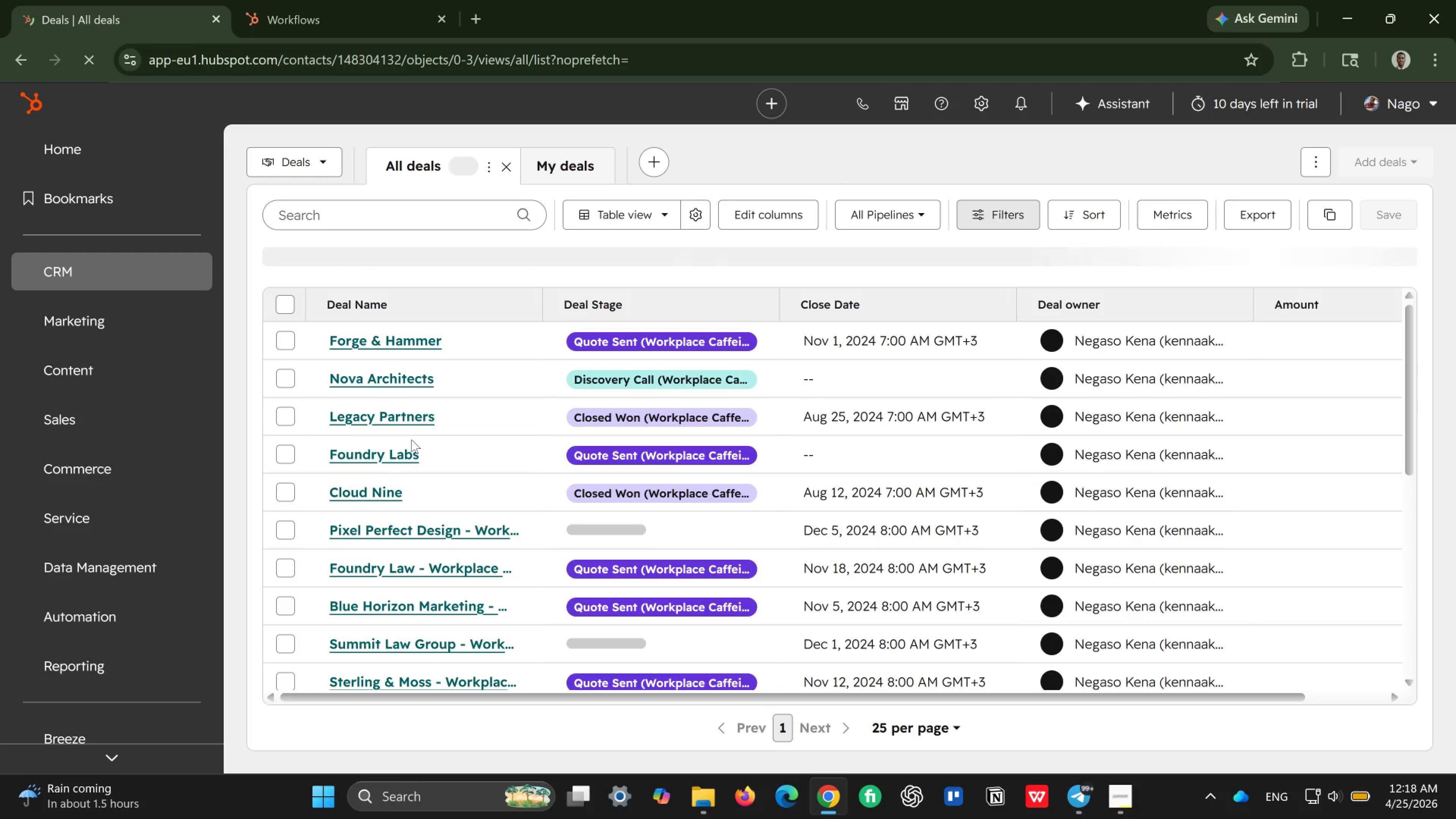 
wait(19.18)
 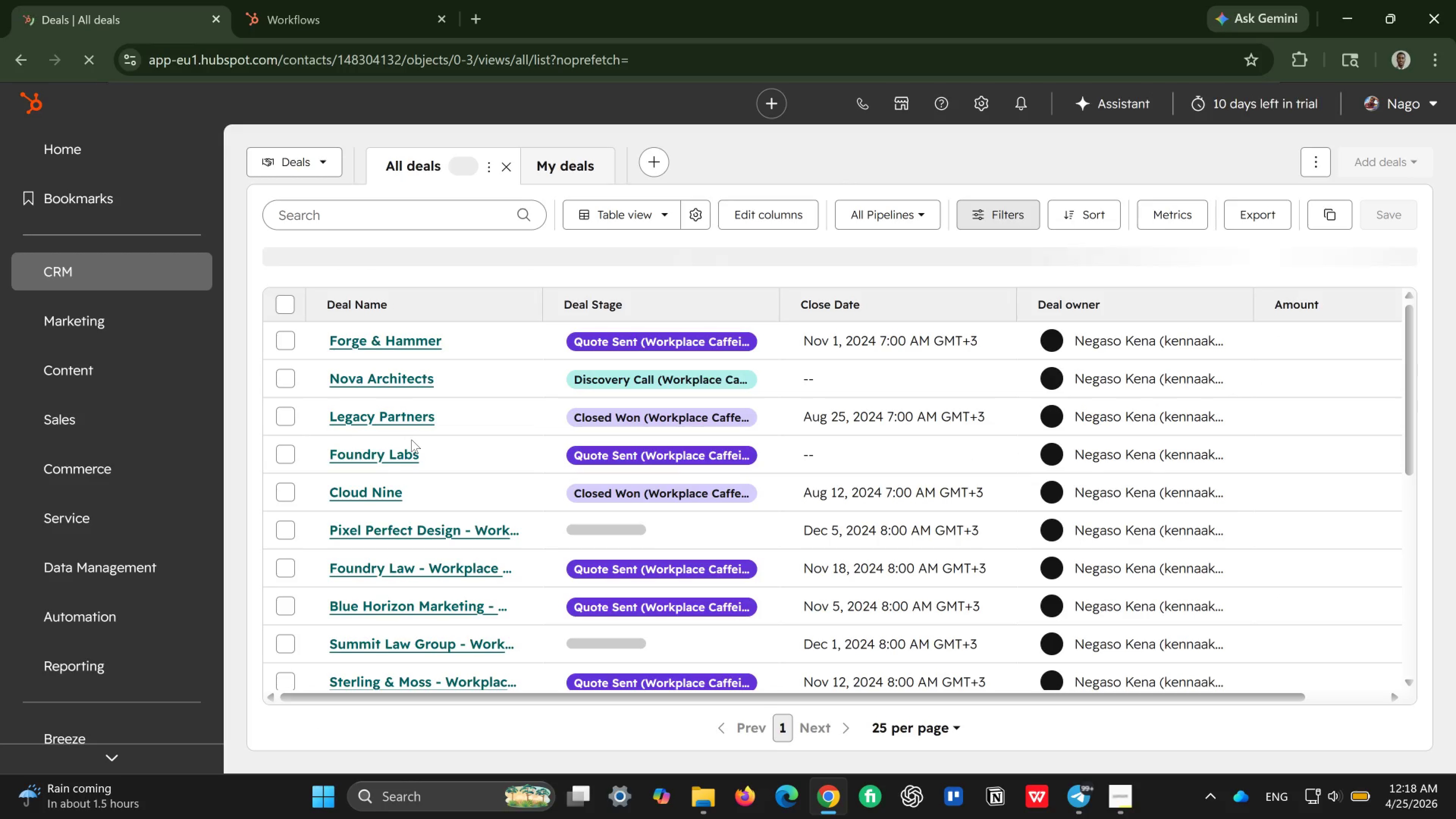 
left_click([288, 299])
 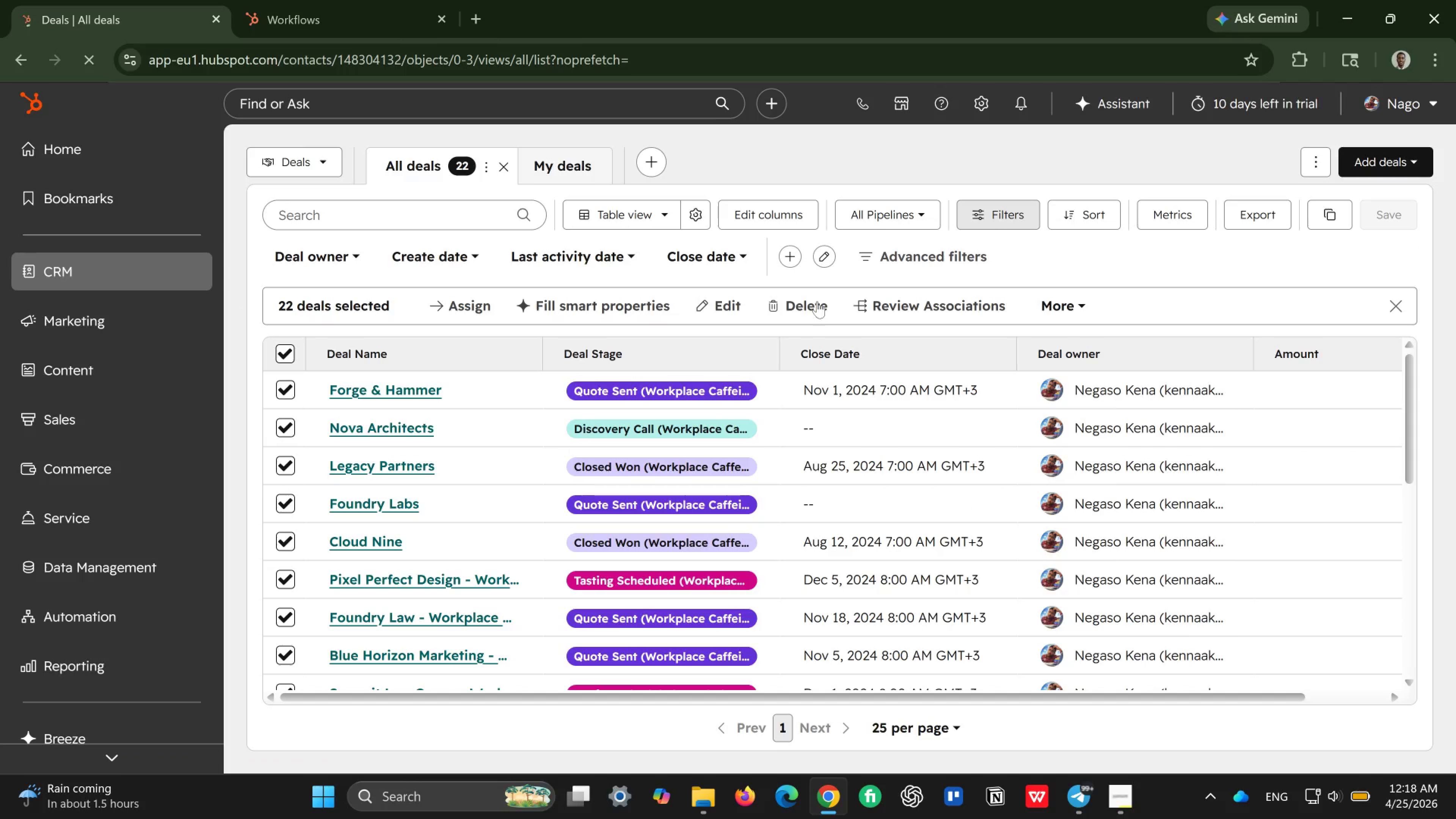 
left_click([811, 305])
 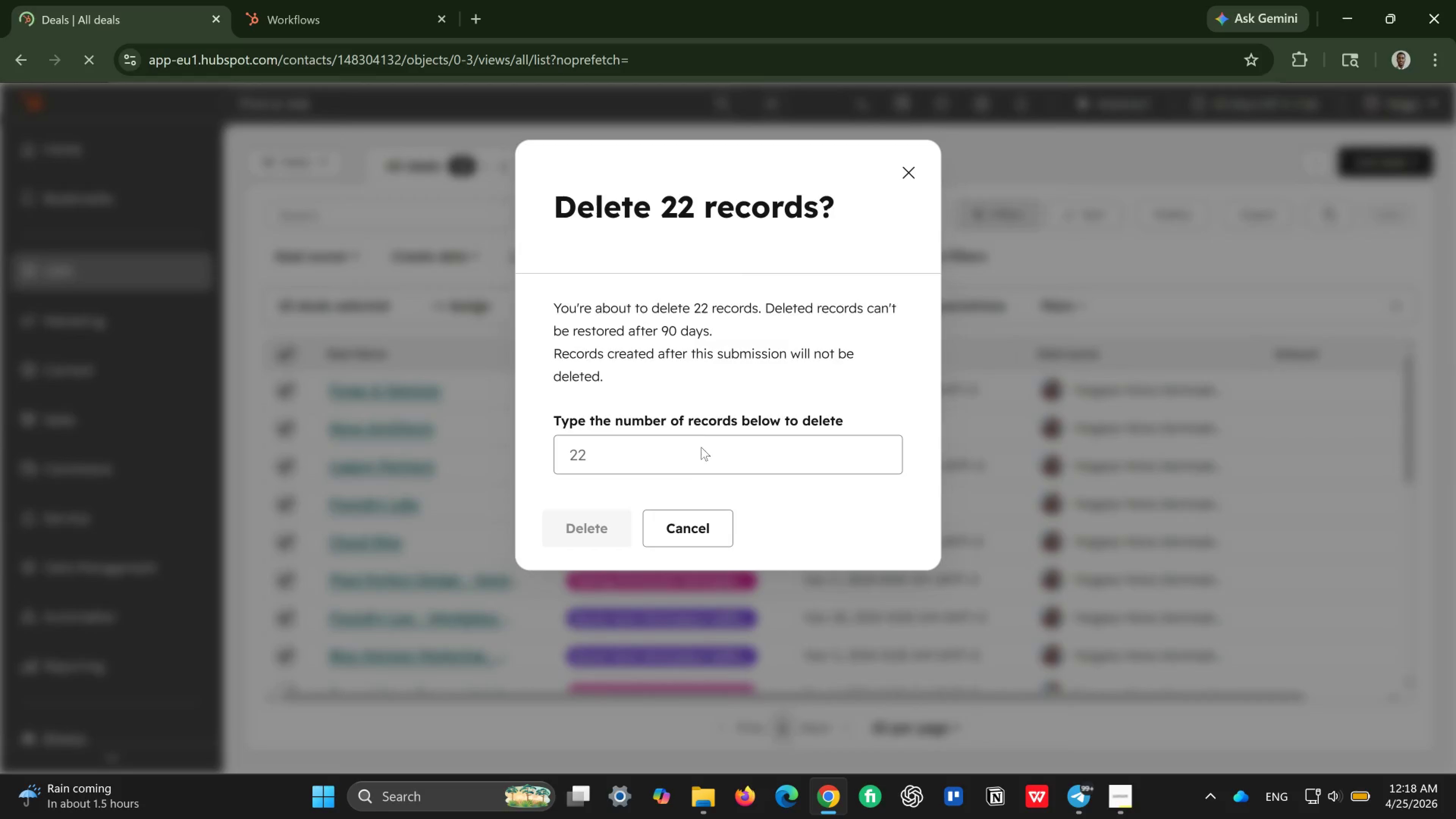 
left_click([687, 462])
 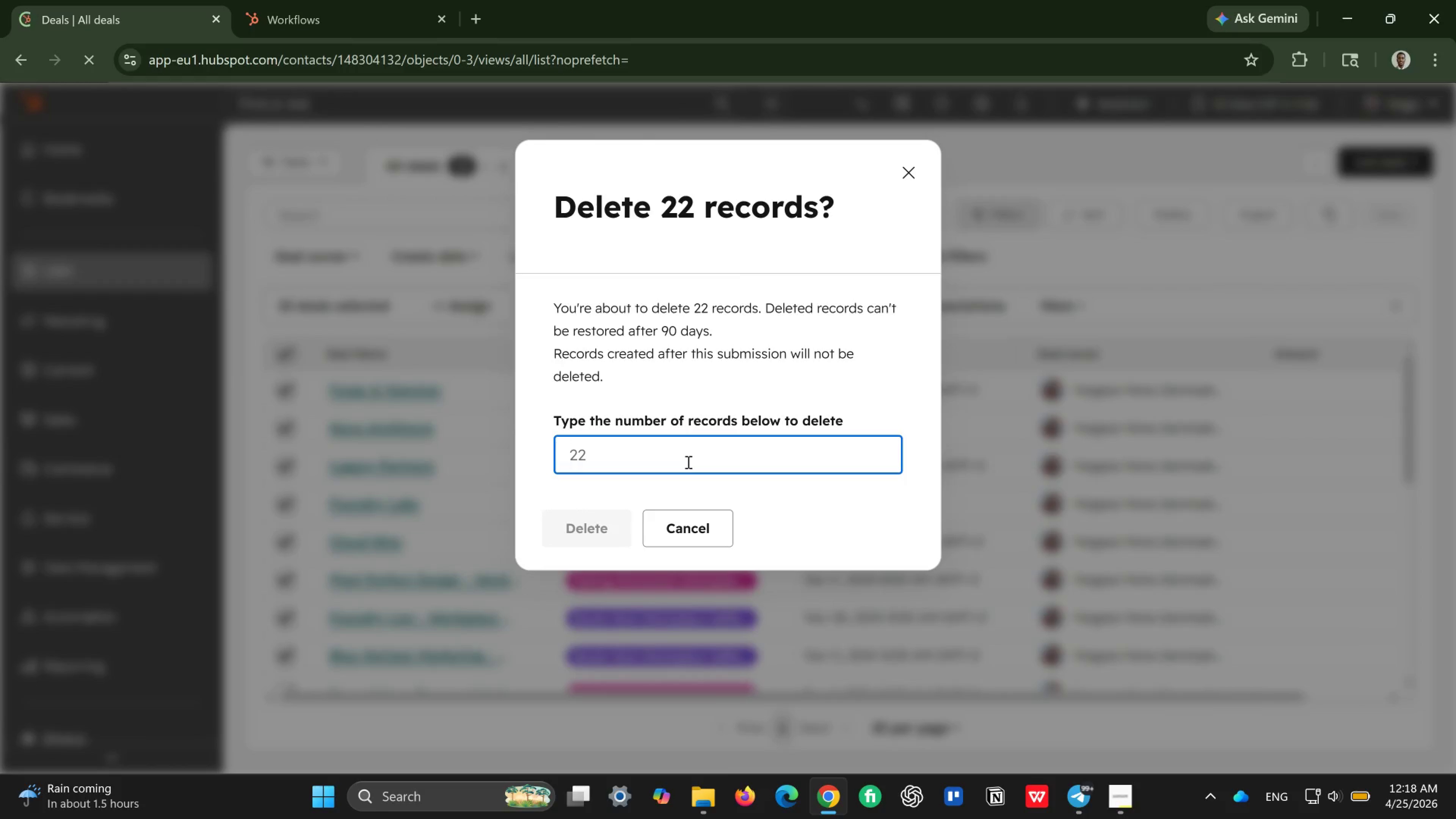 
type(22)
 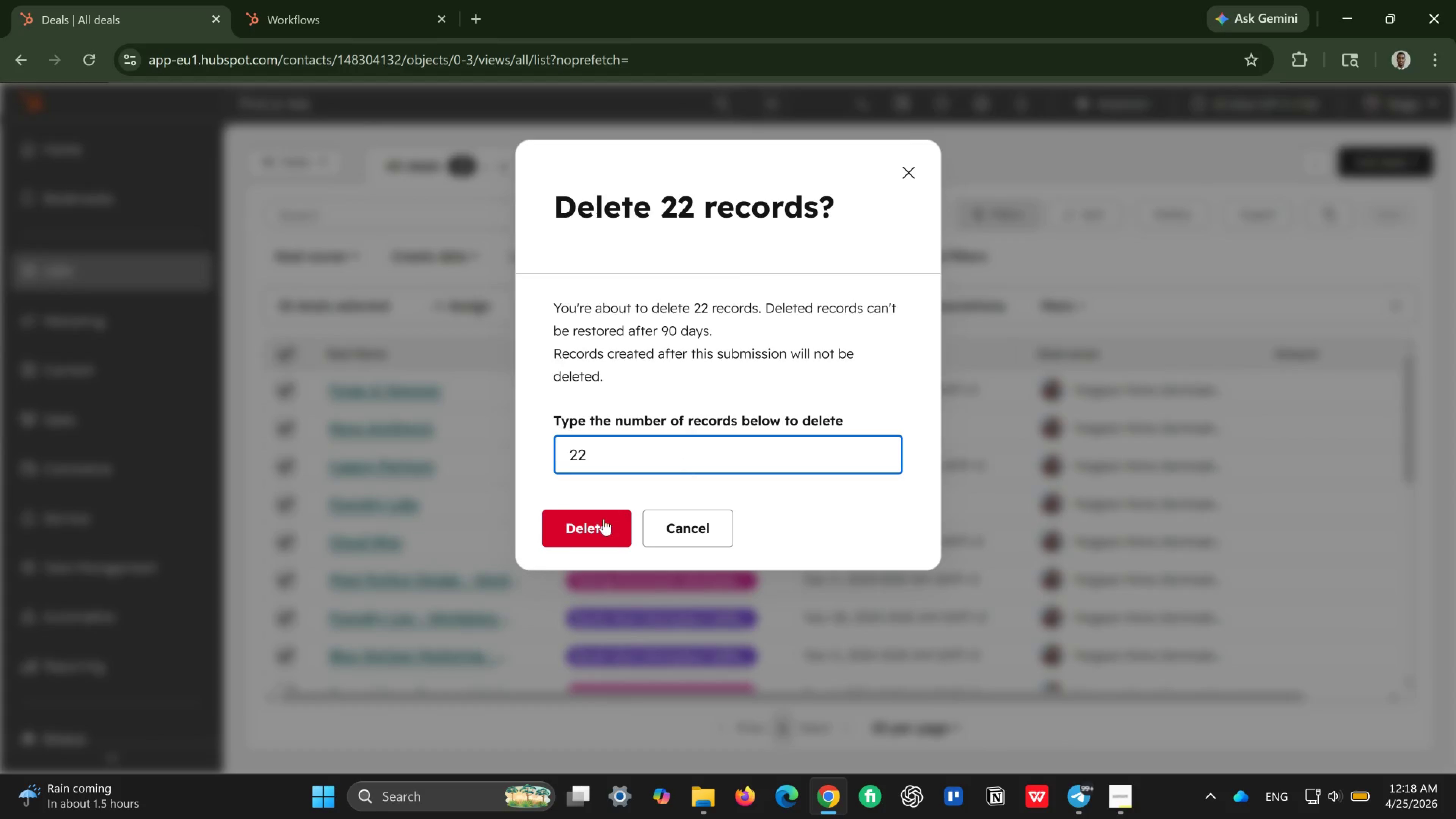 
left_click([599, 528])
 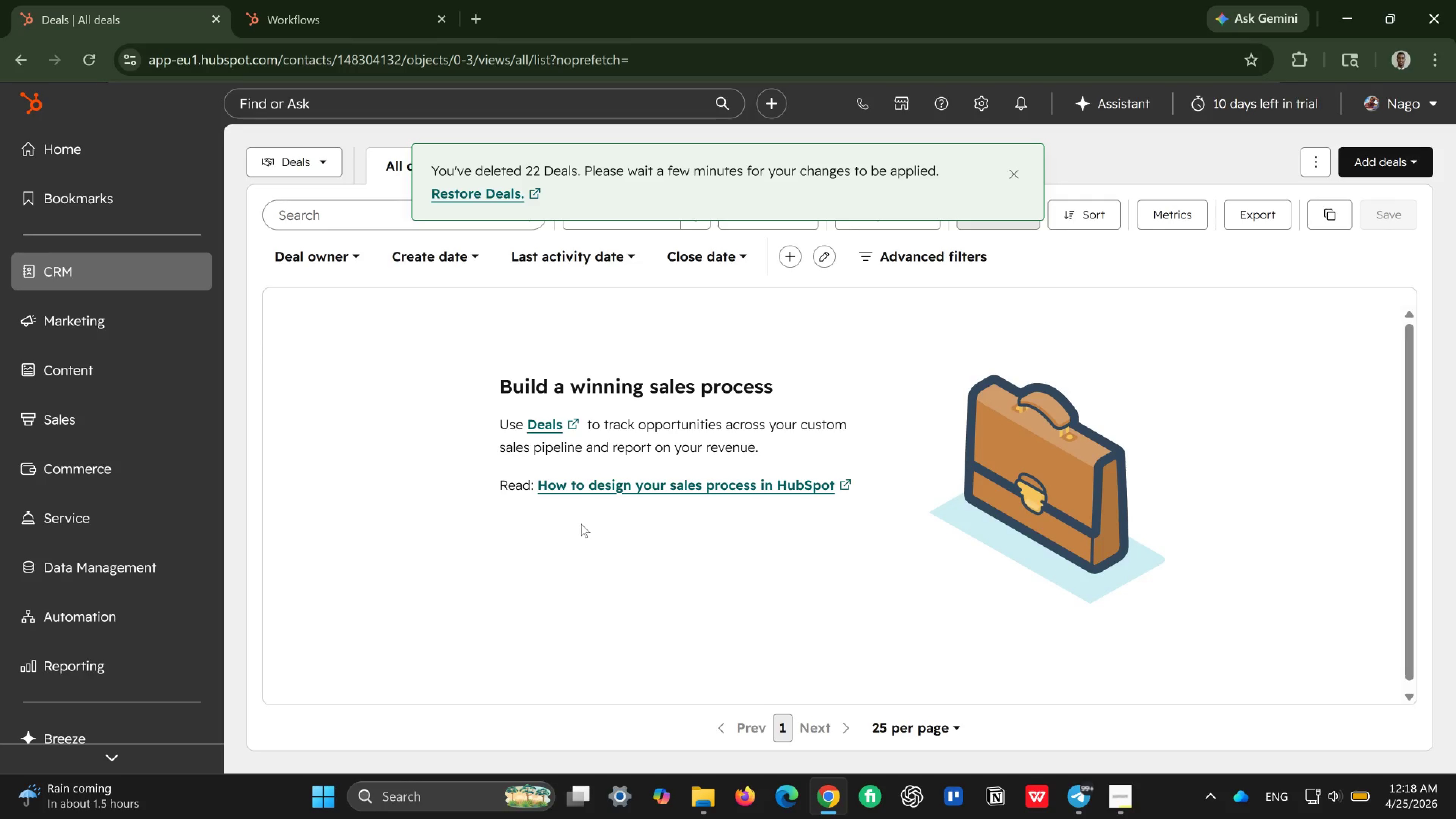 
wait(6.2)
 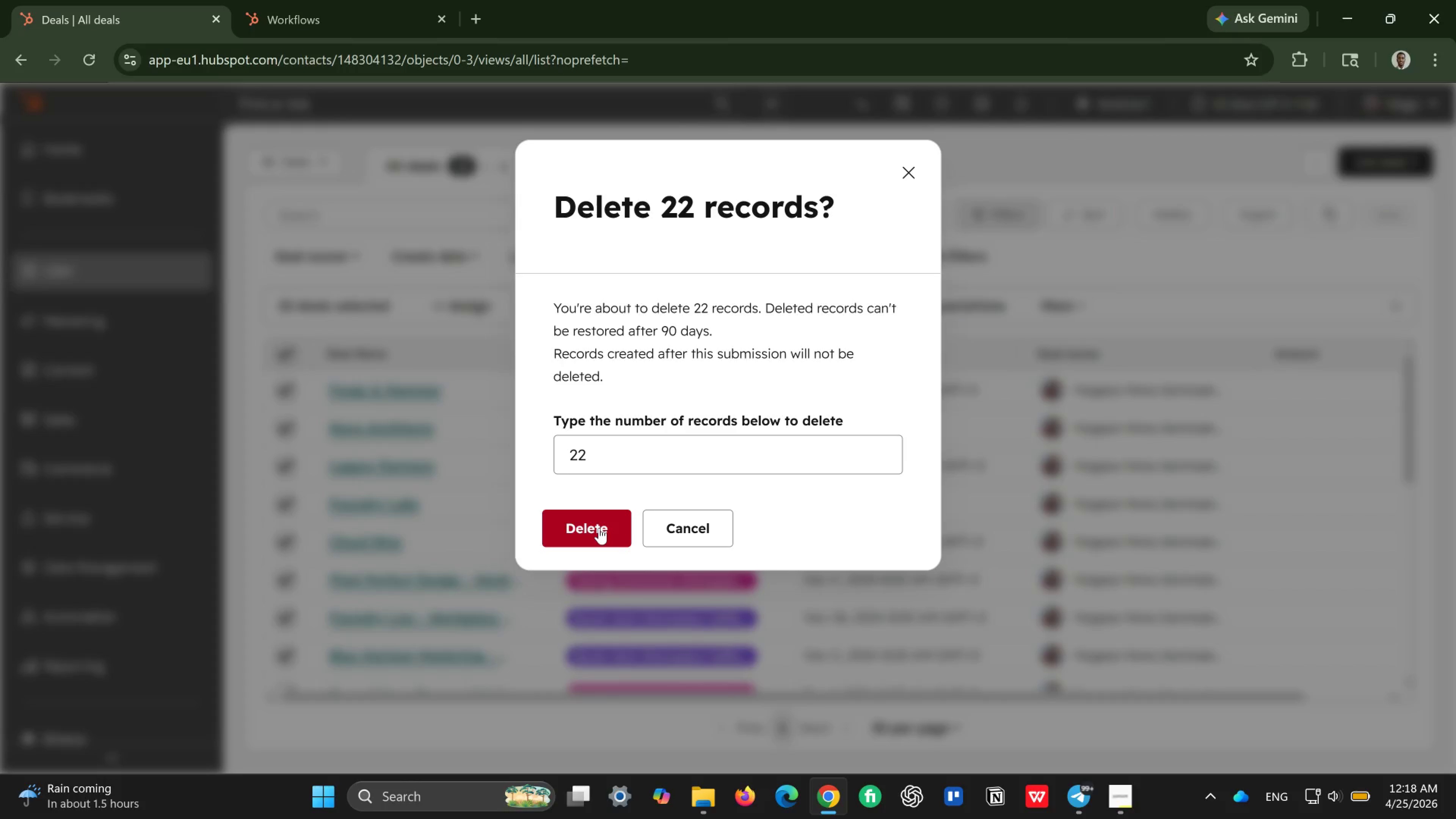 
key(Control+R)
 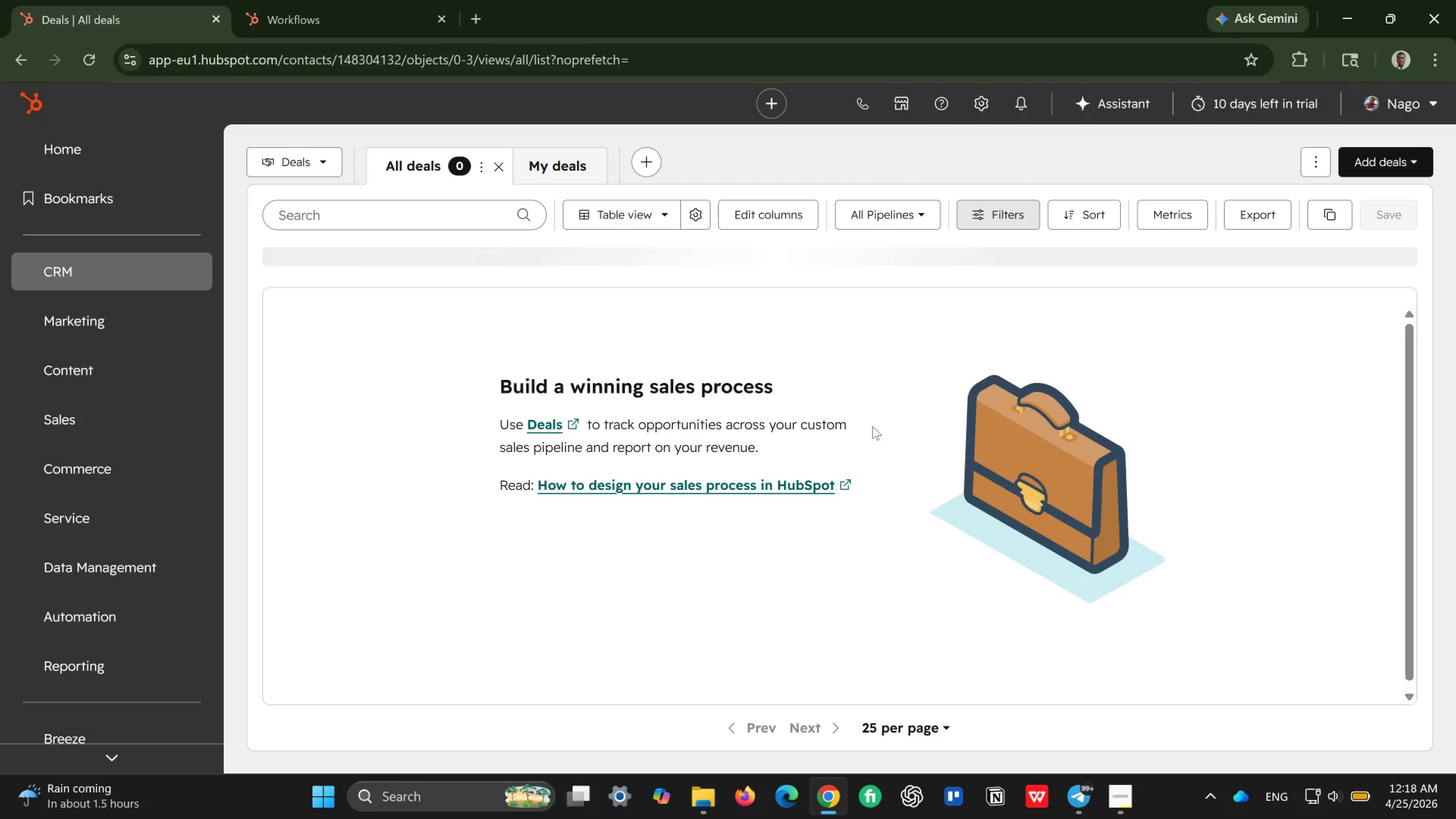 
wait(17.19)
 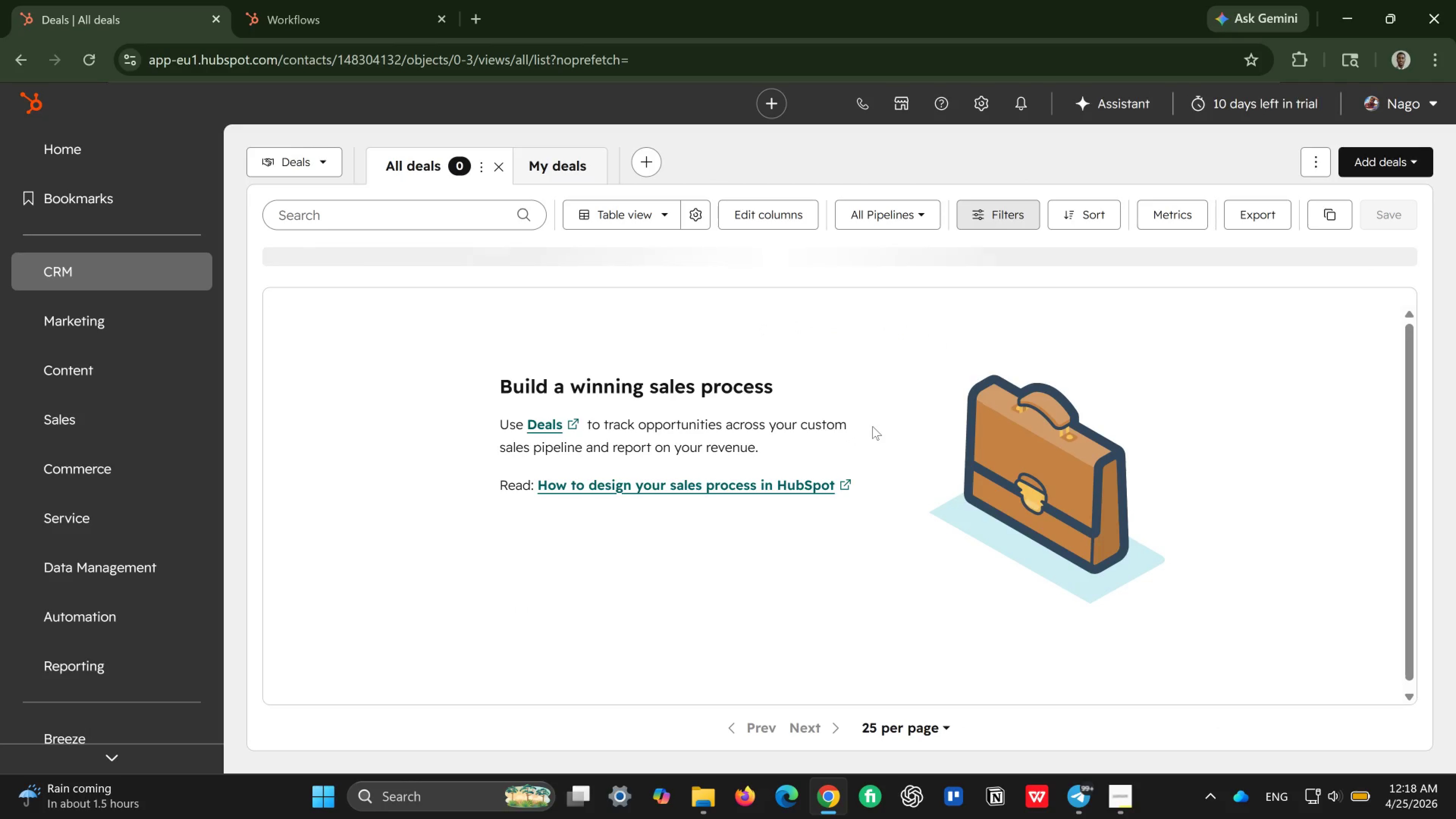 
left_click([917, 218])
 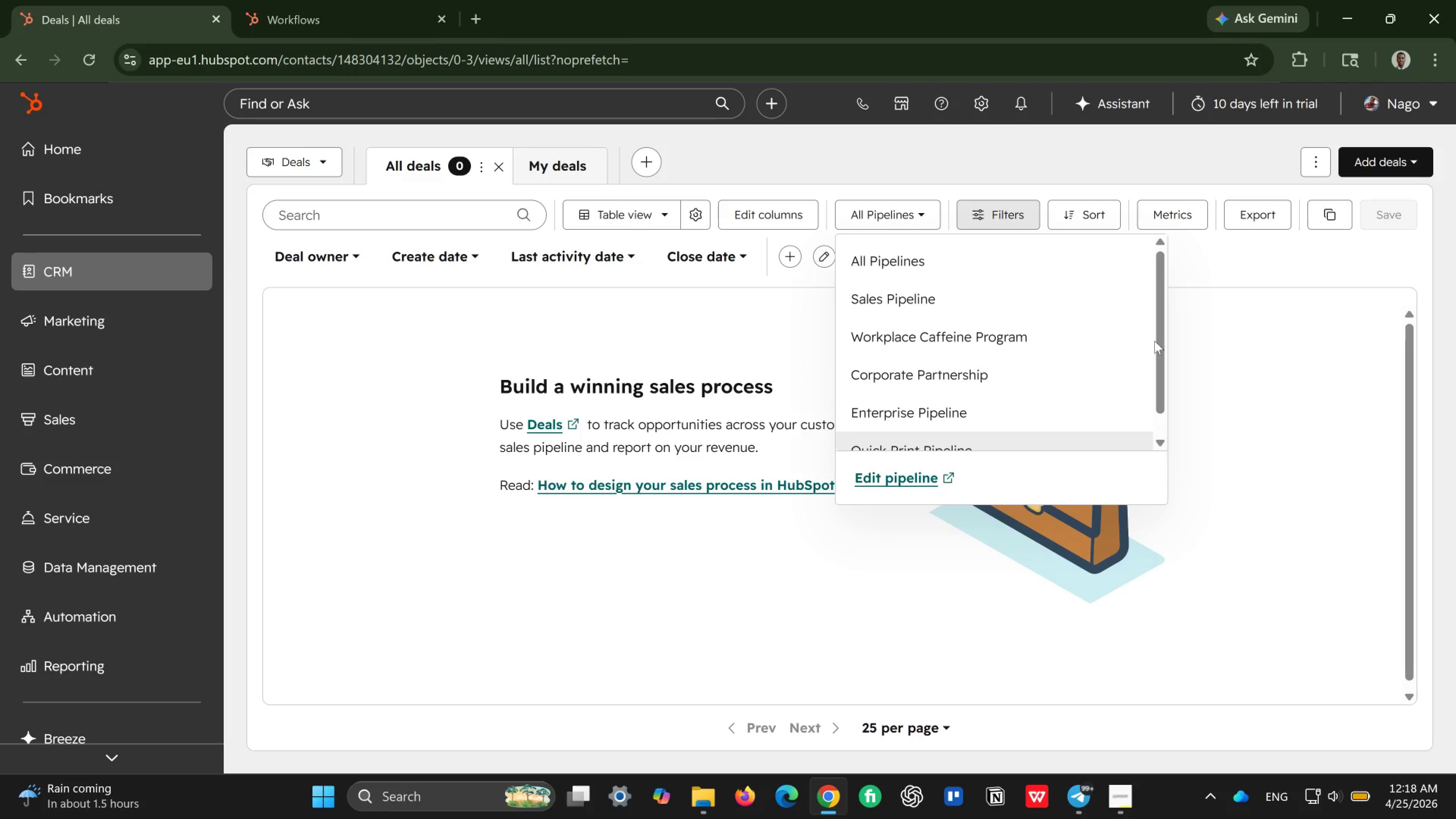 
scroll: coordinate [1005, 342], scroll_direction: down, amount: 3.0
 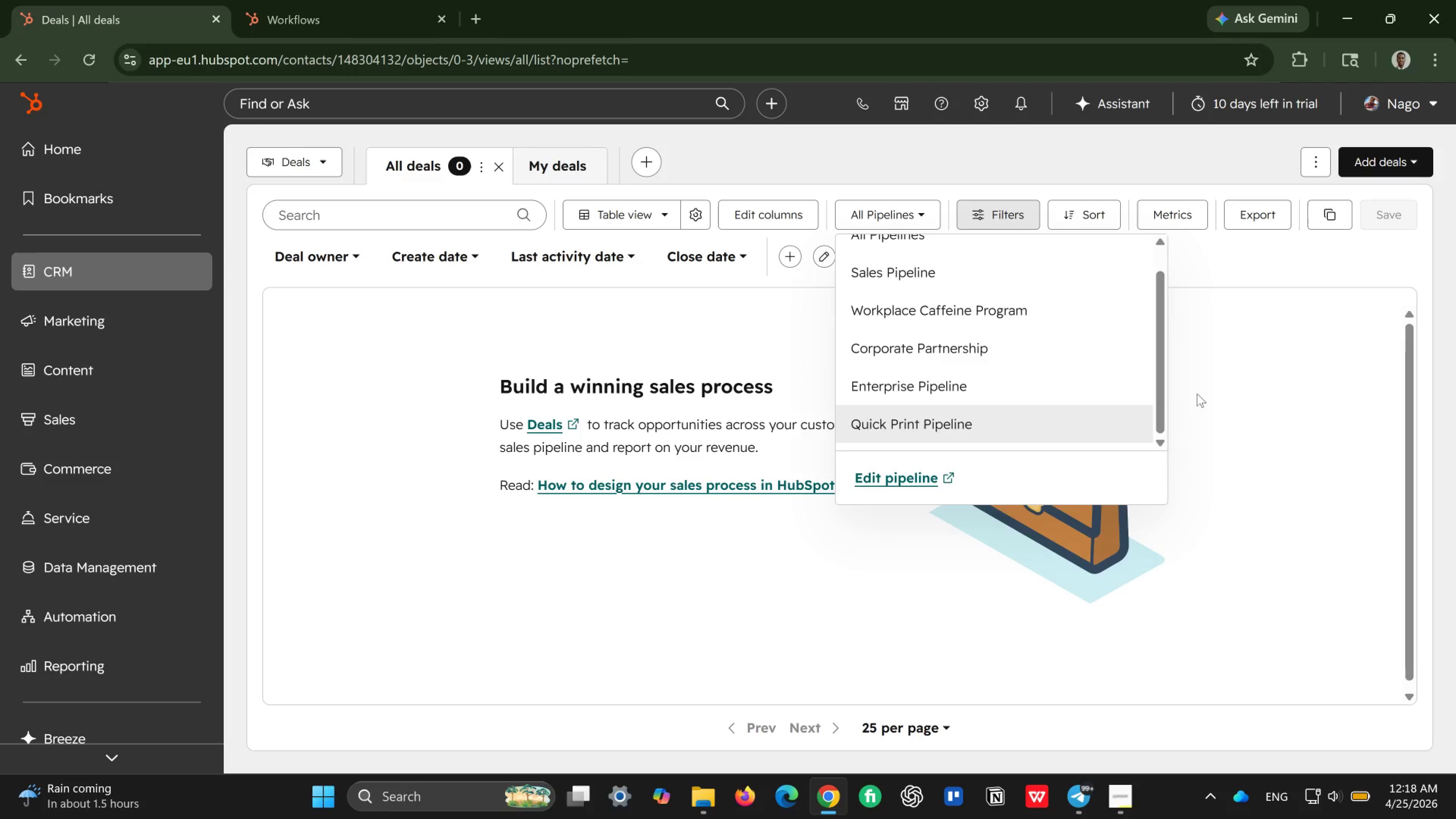 
left_click([1229, 351])
 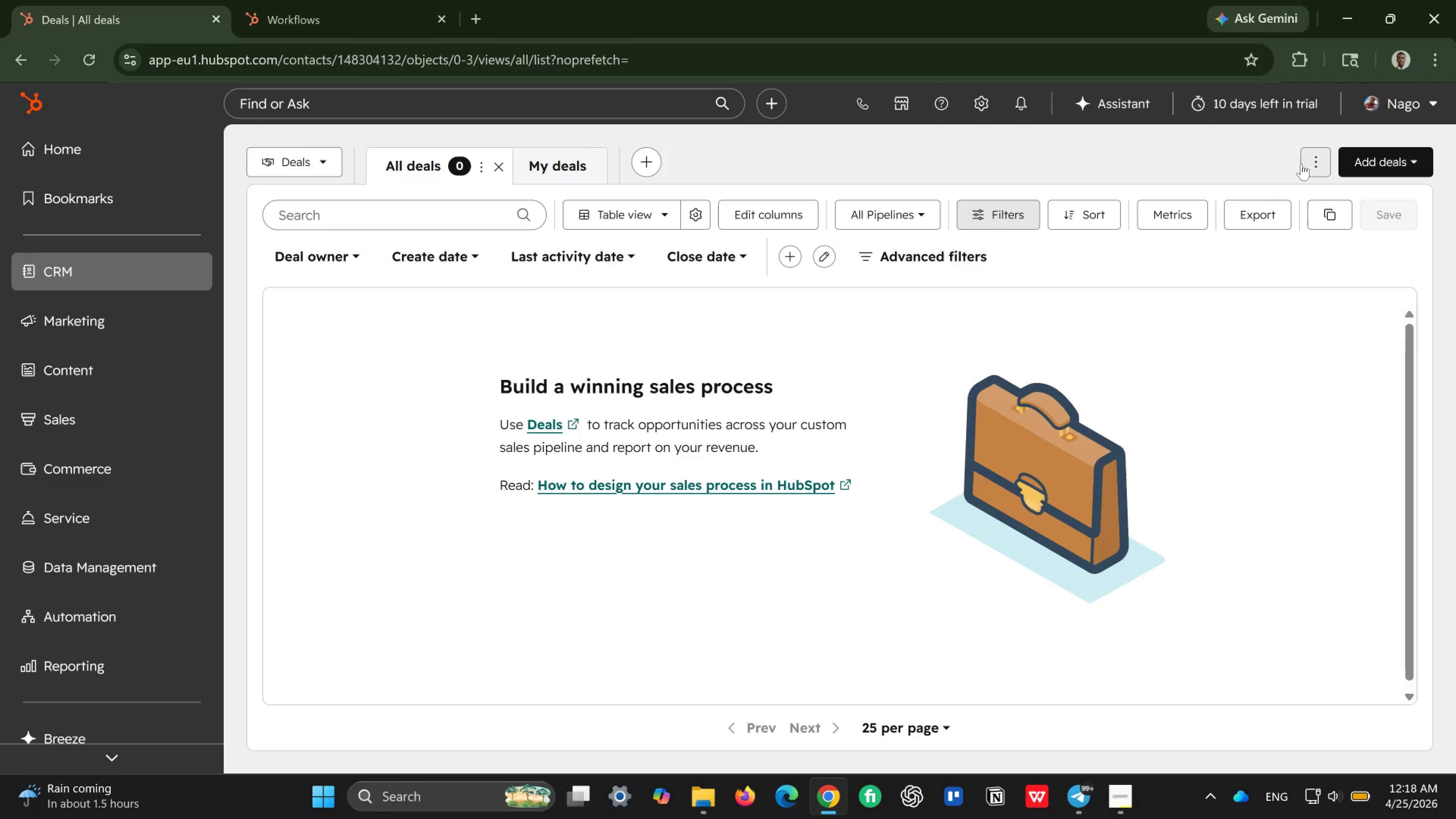 
left_click([1305, 164])
 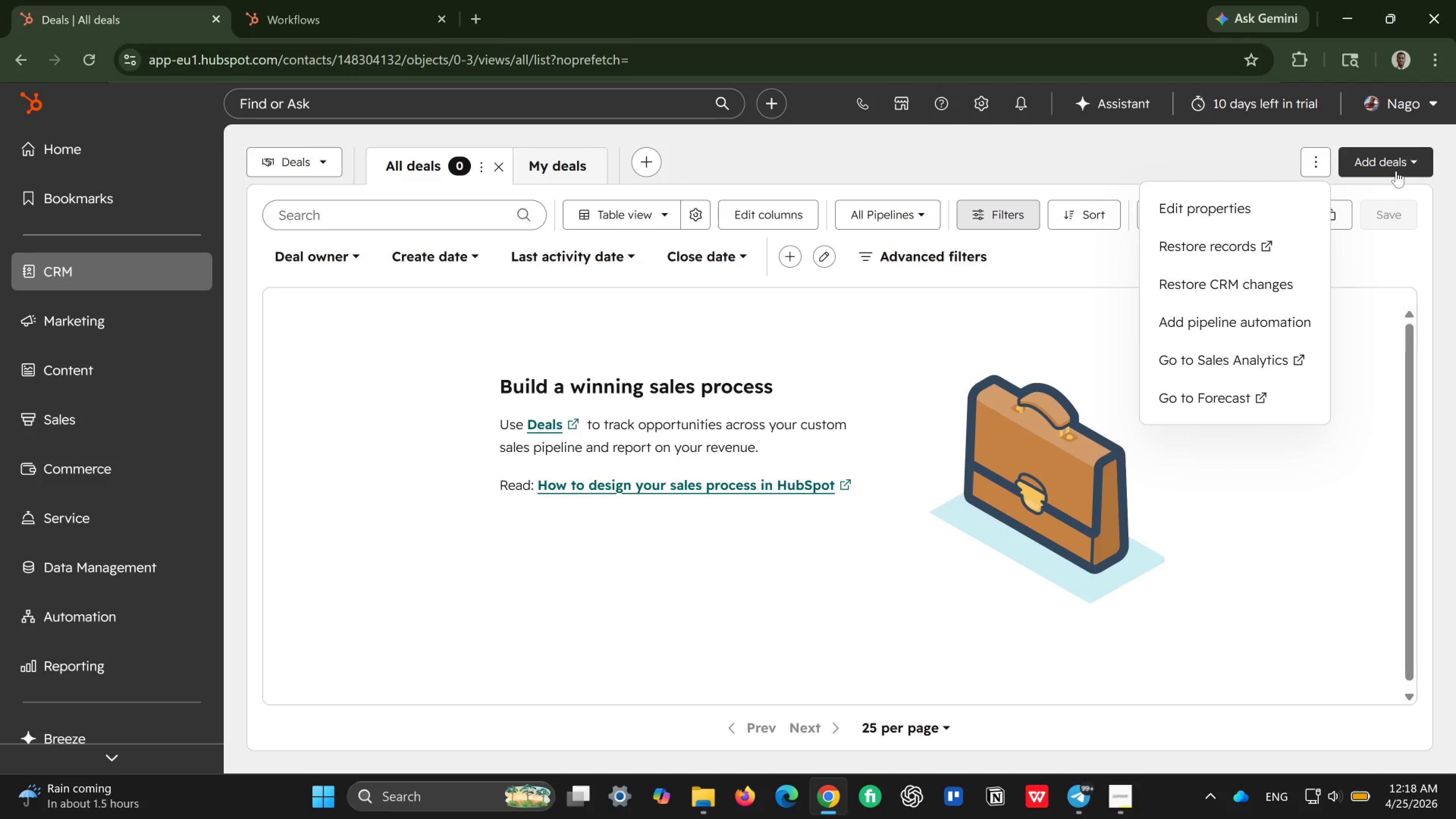 
left_click([1400, 166])
 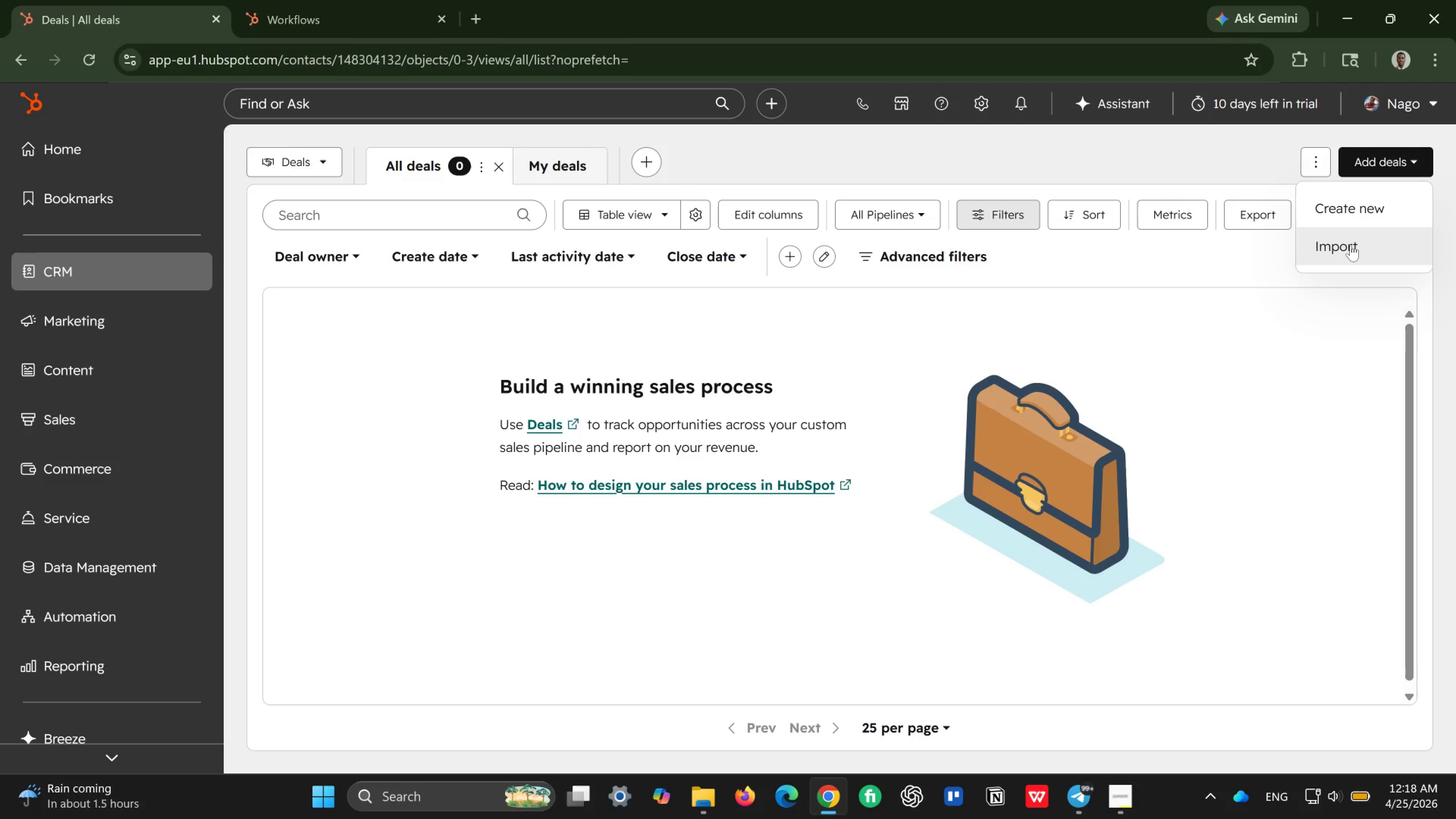 
left_click([1351, 245])
 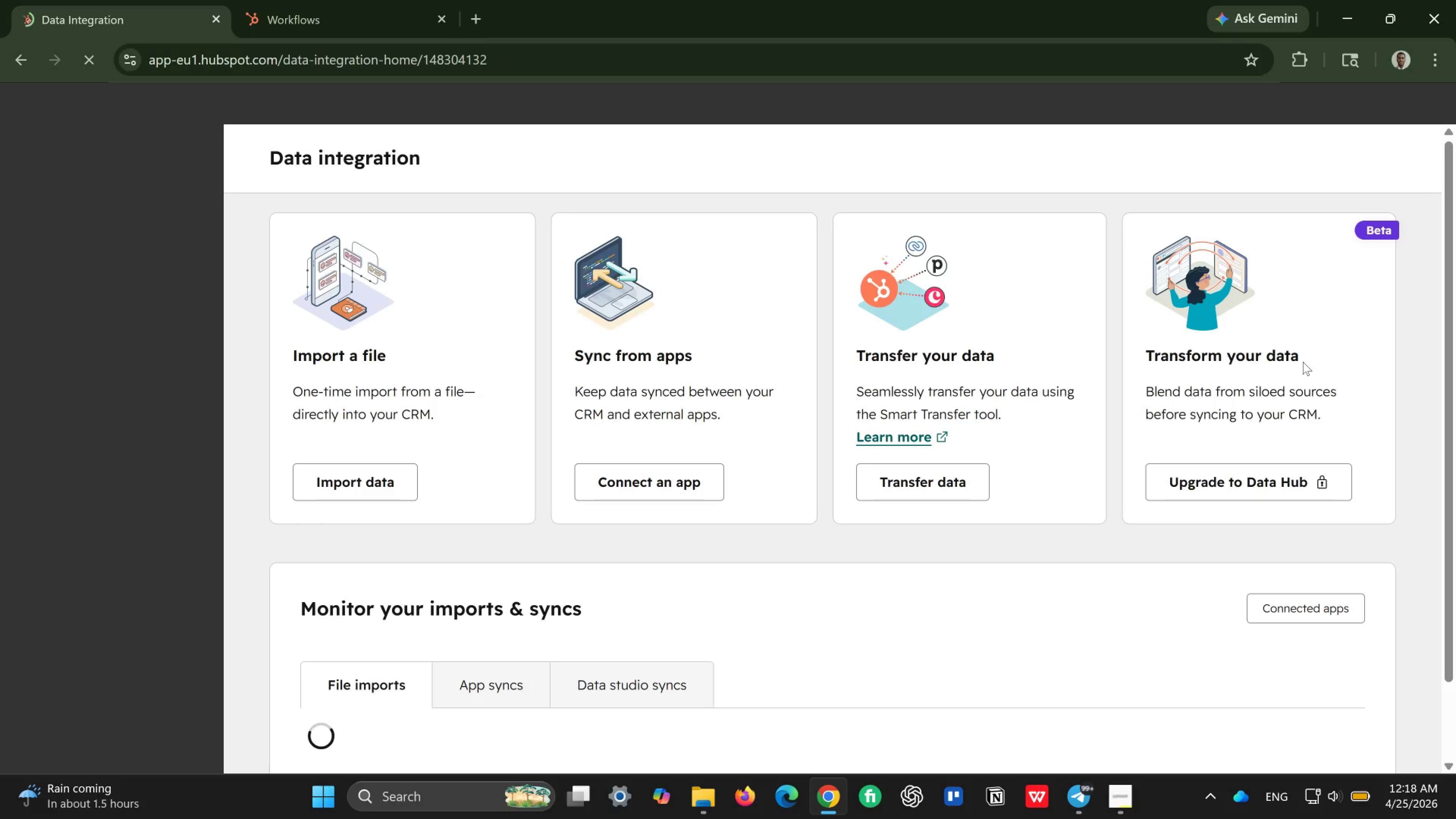 
wait(8.55)
 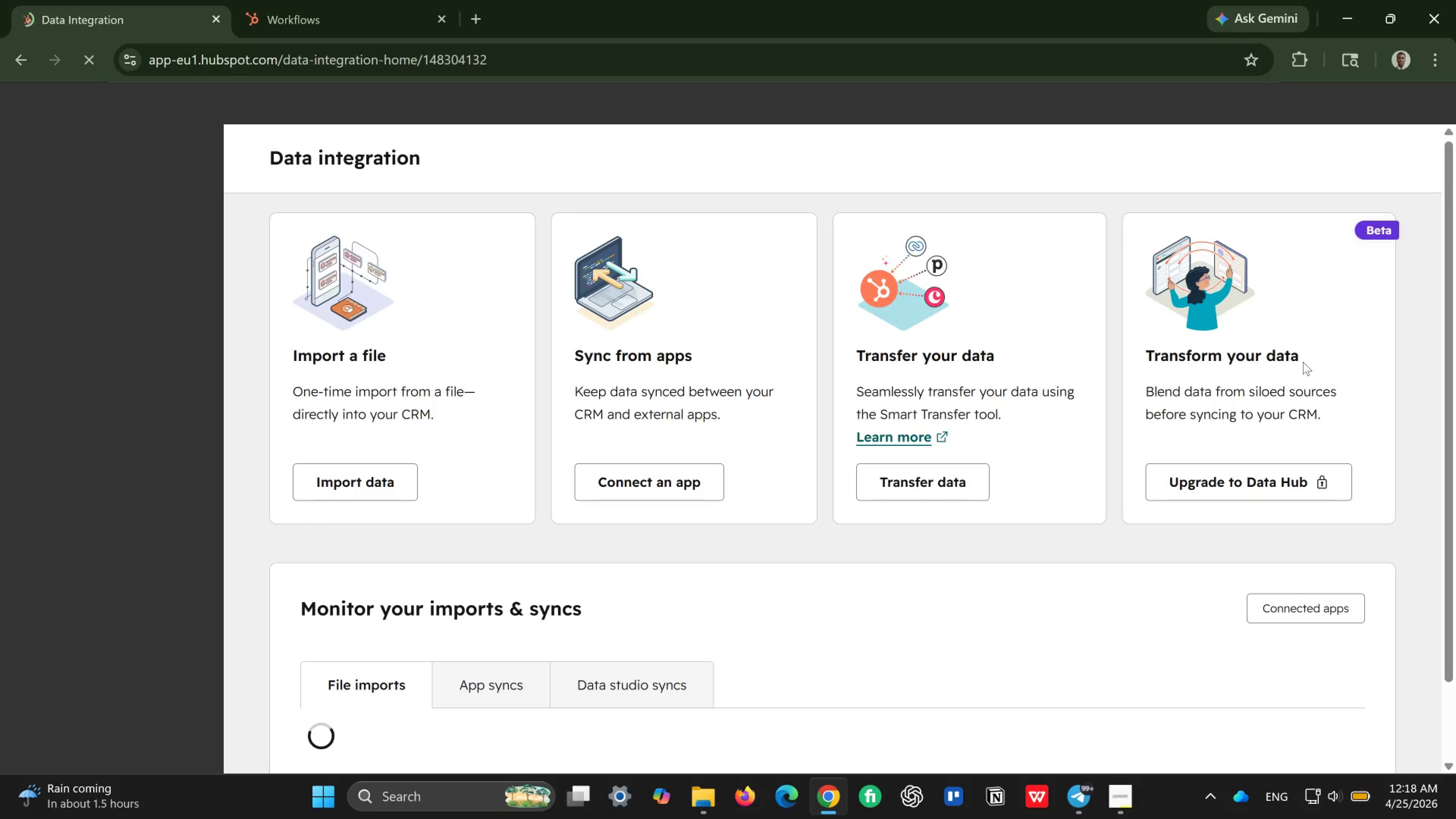 
left_click([344, 484])
 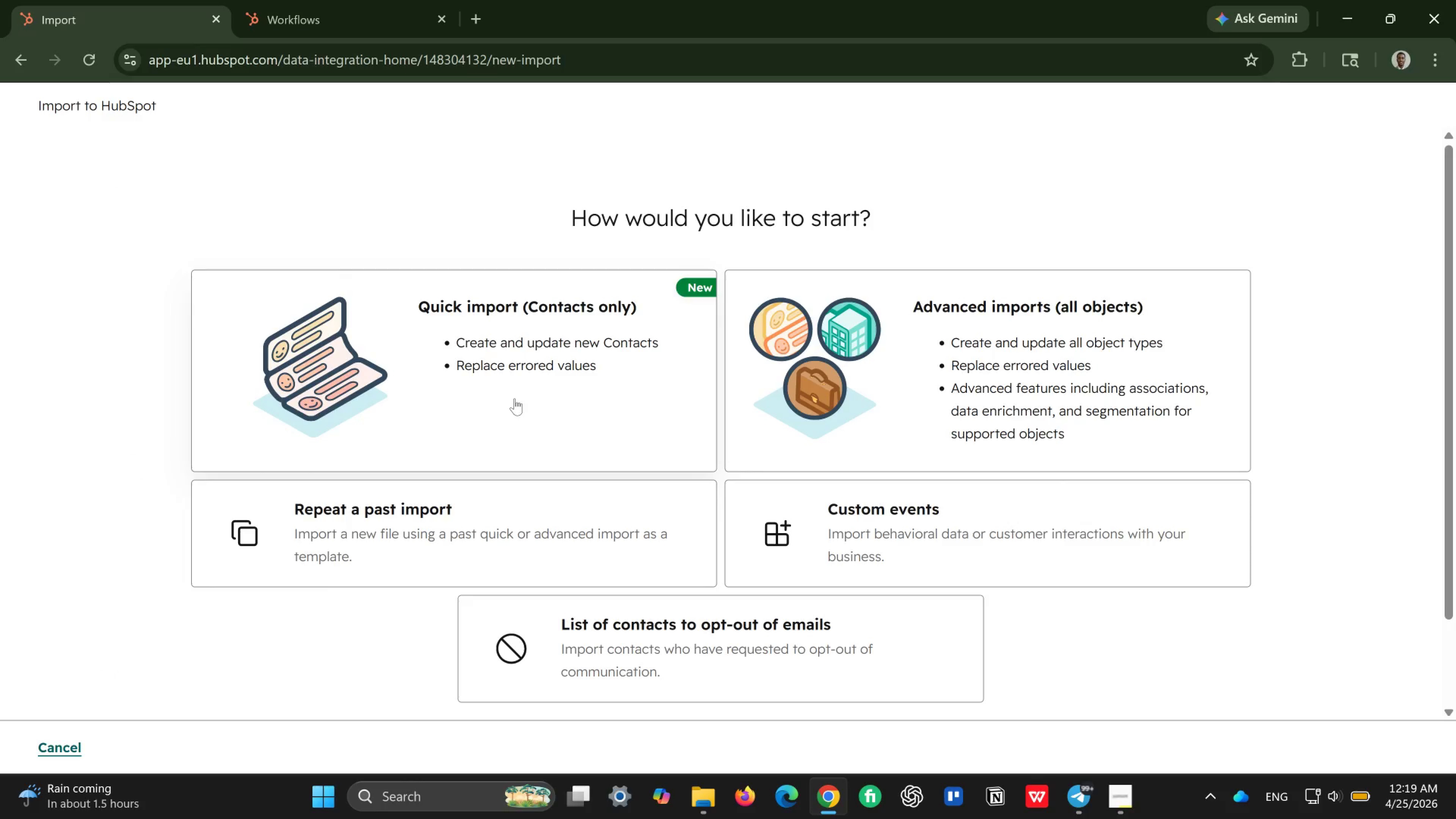 
wait(19.53)
 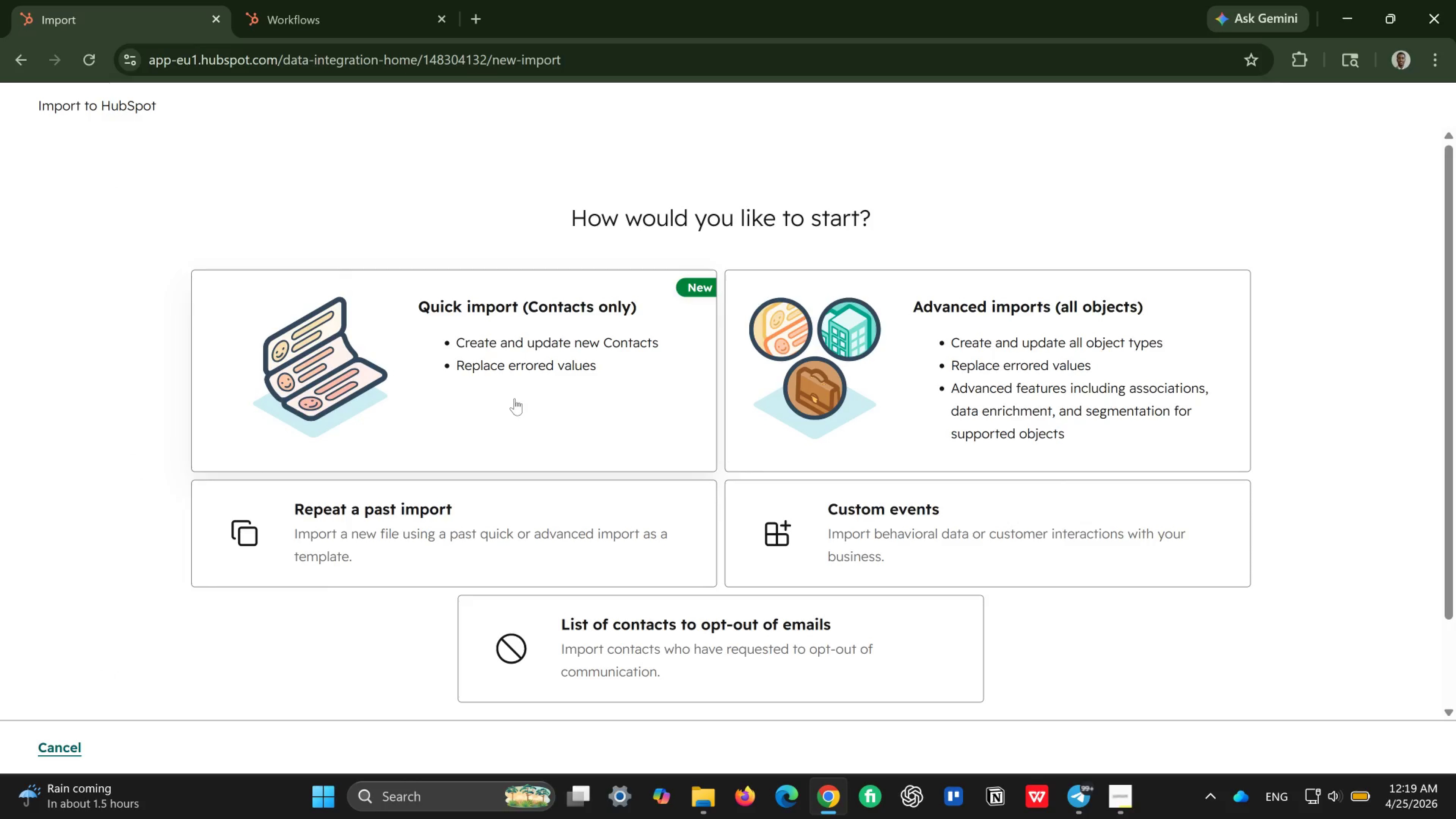 
left_click([507, 375])
 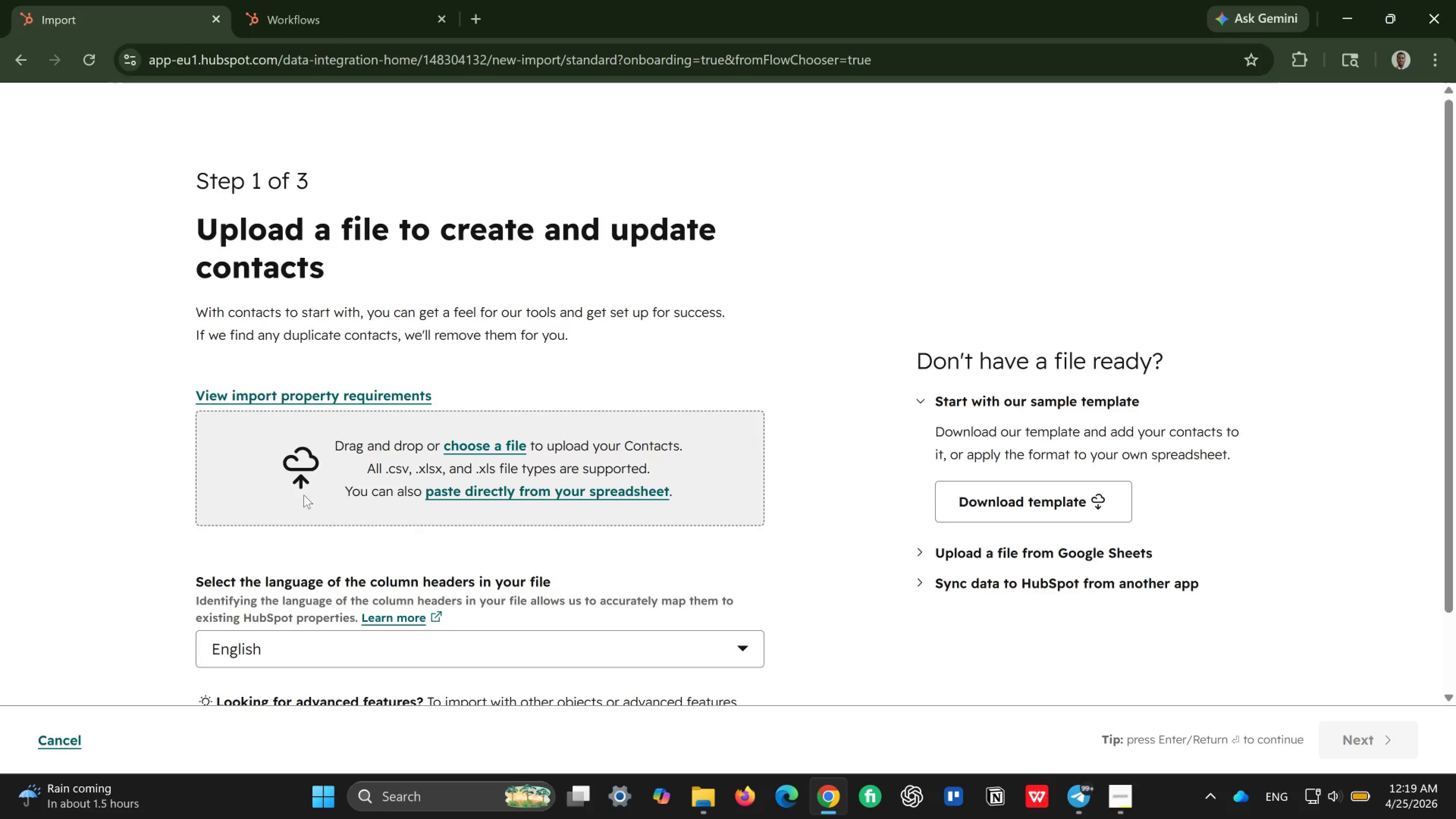 
wait(5.79)
 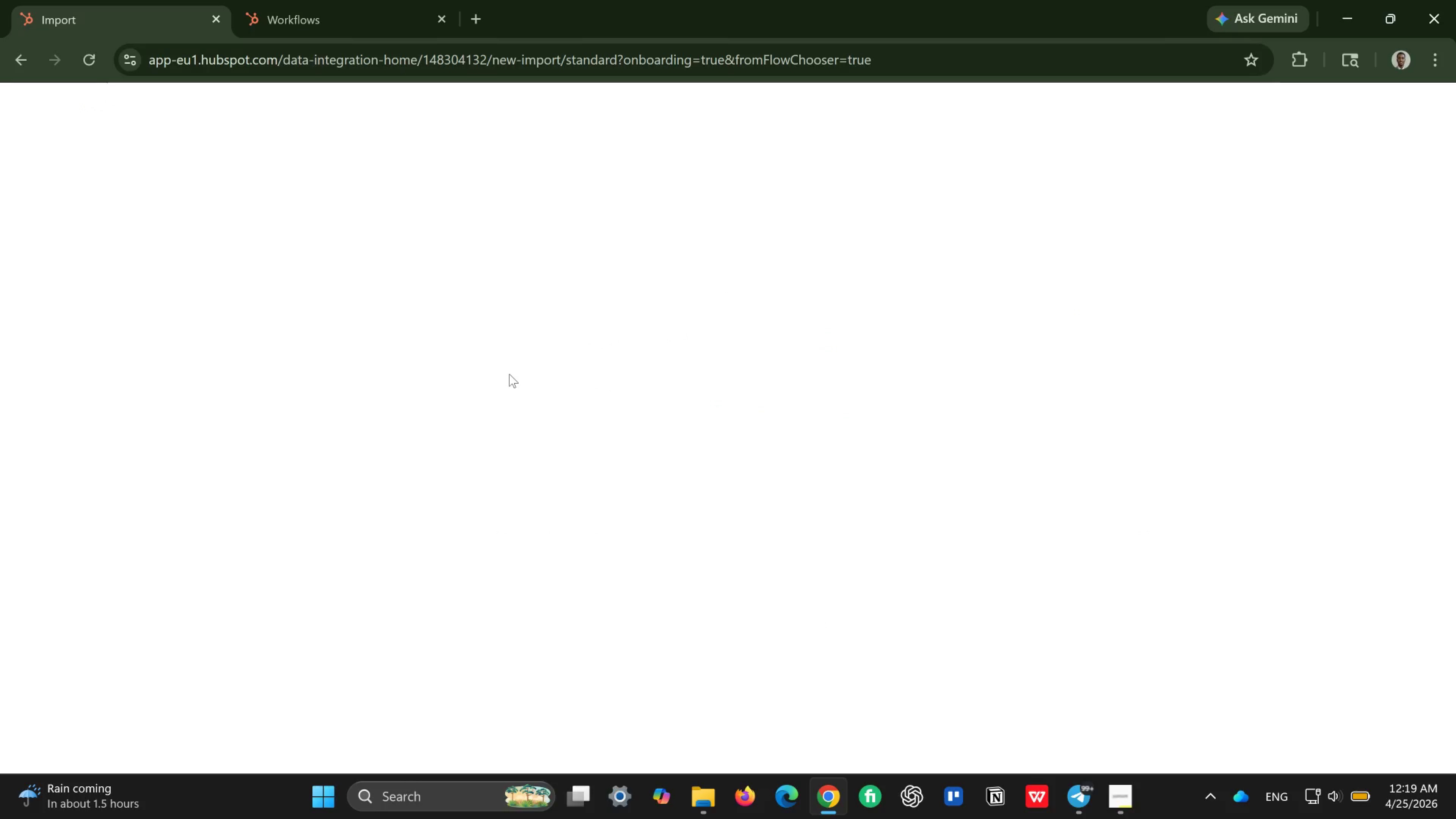 
left_click([58, 740])
 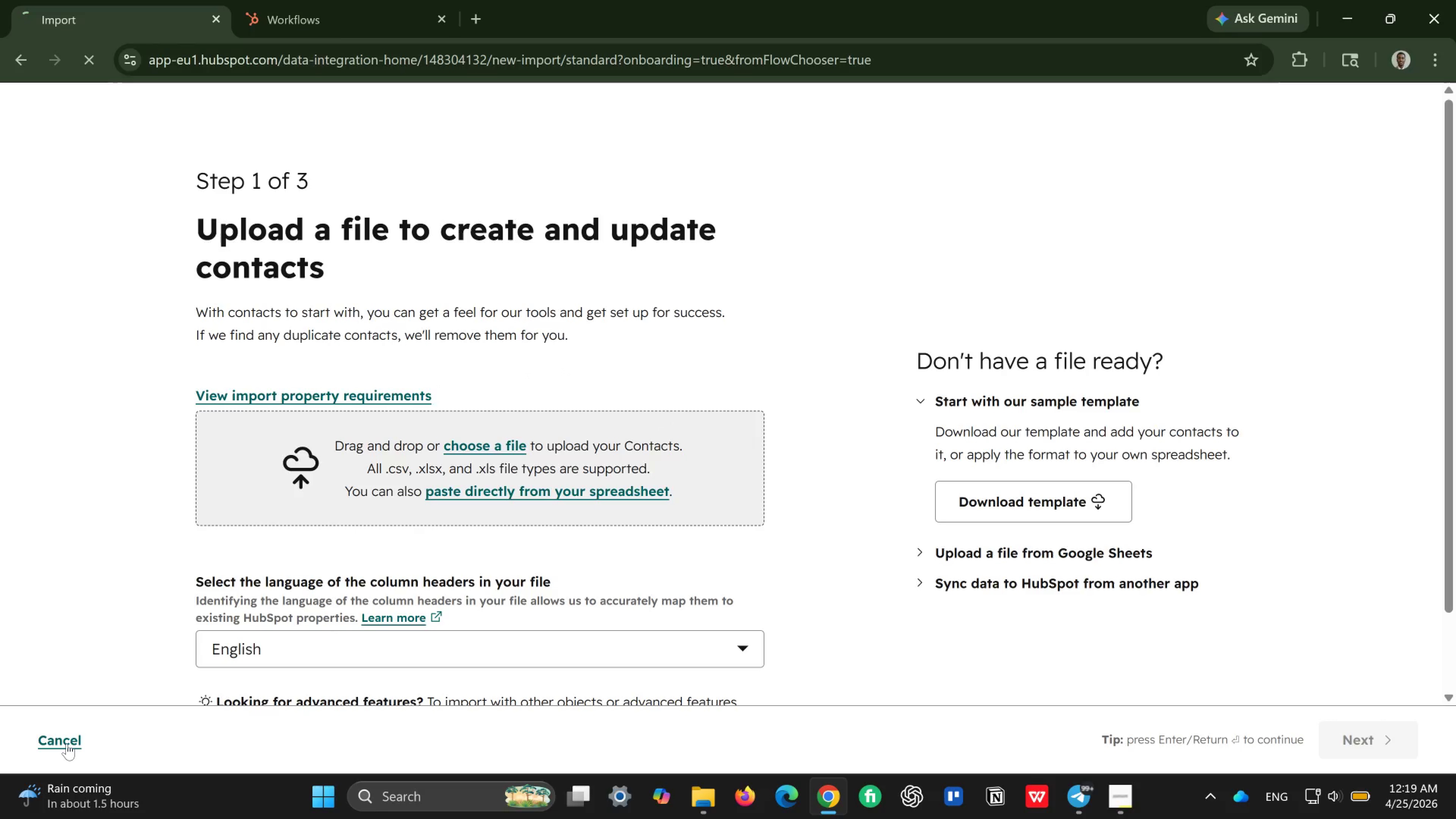 
left_click([65, 733])
 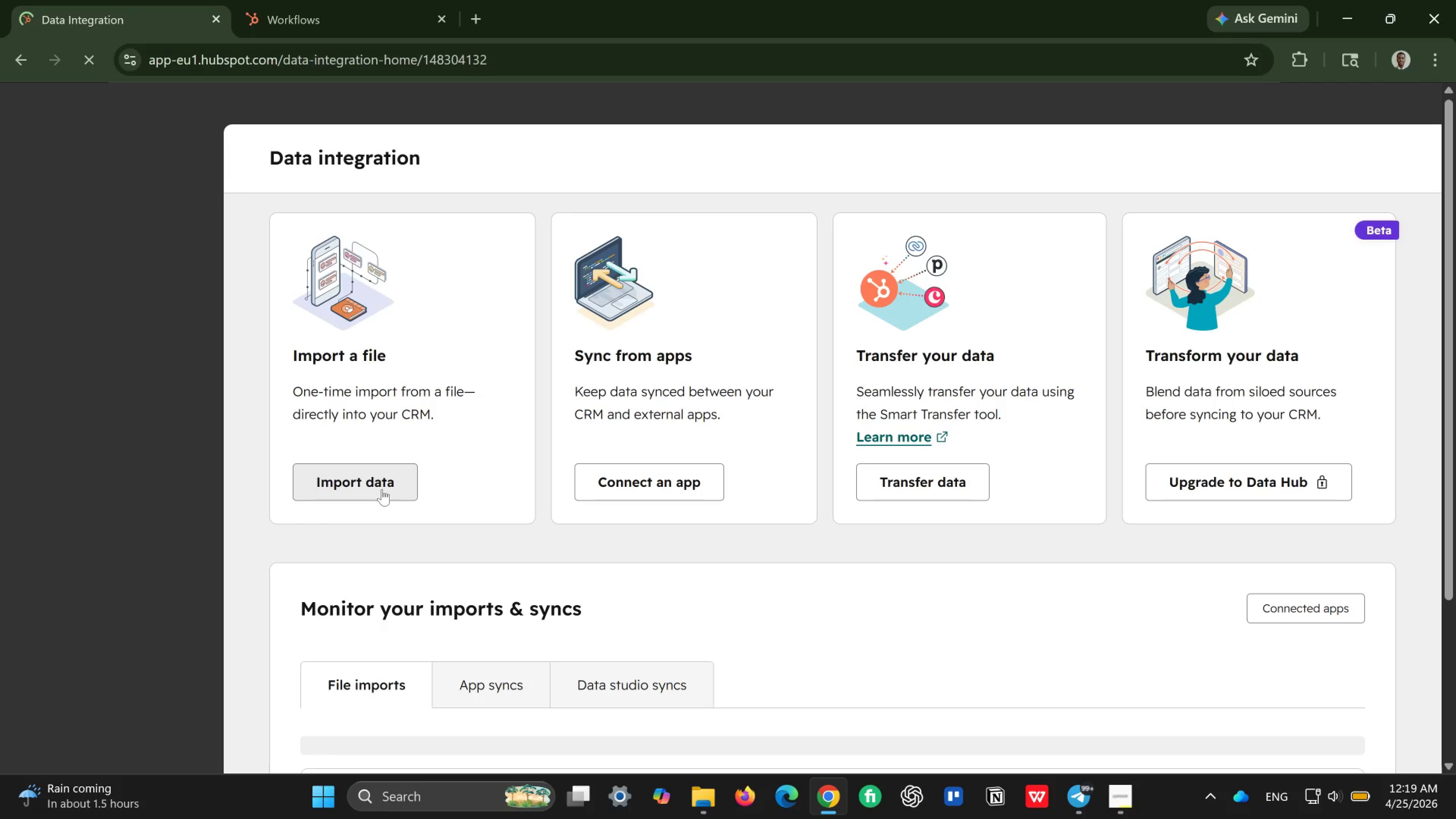 
wait(7.96)
 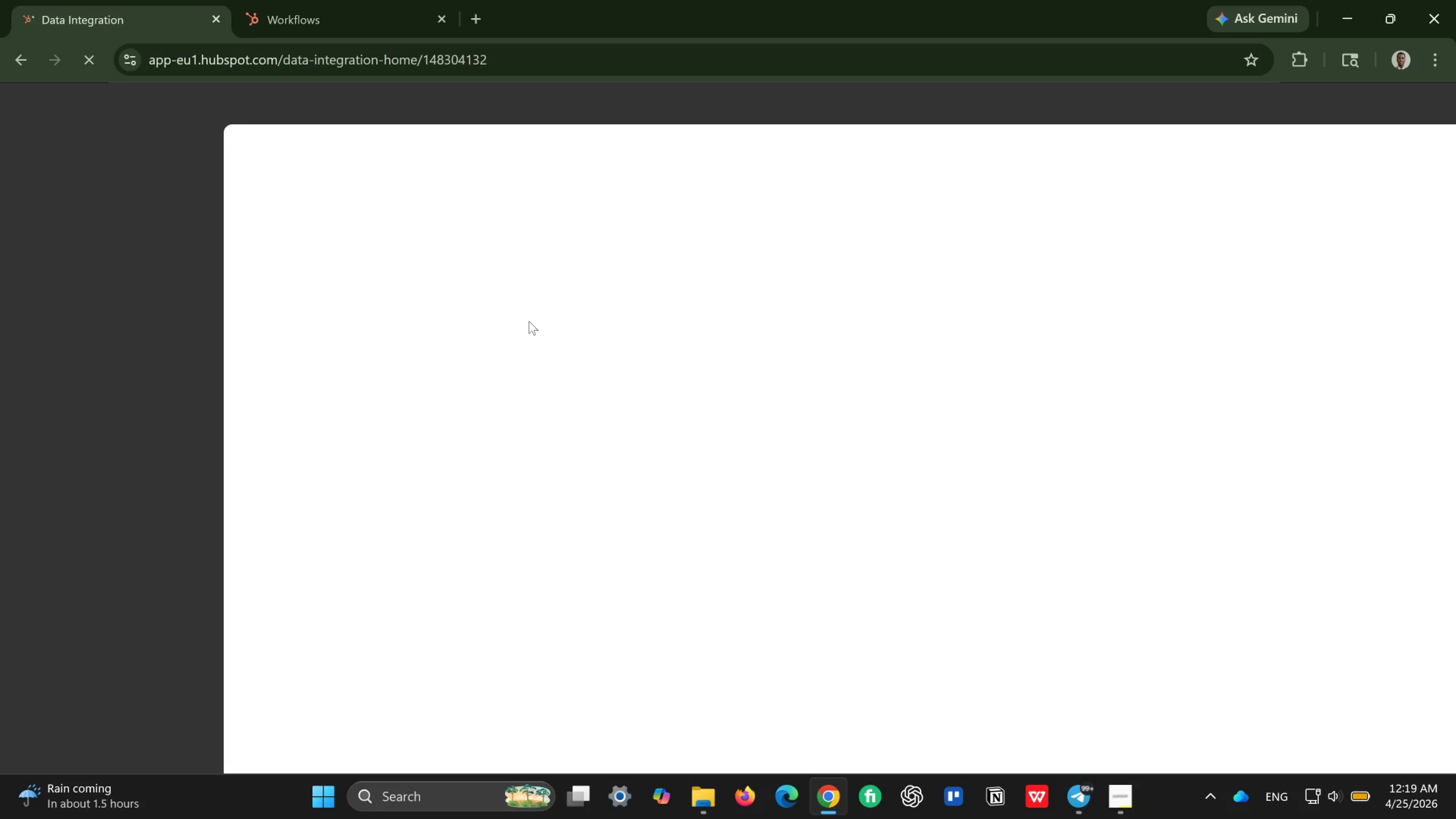 
left_click([382, 489])
 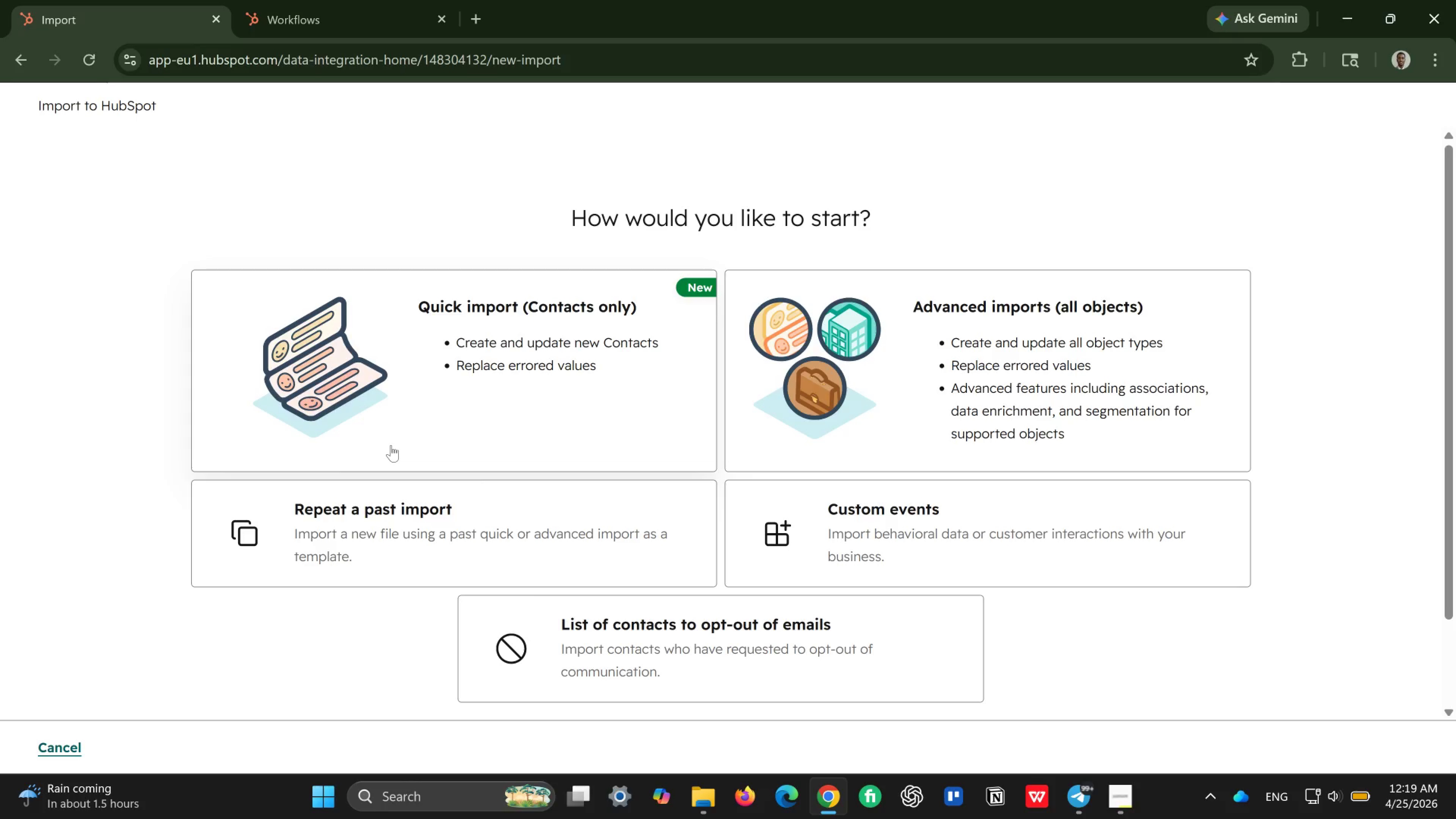 
wait(7.51)
 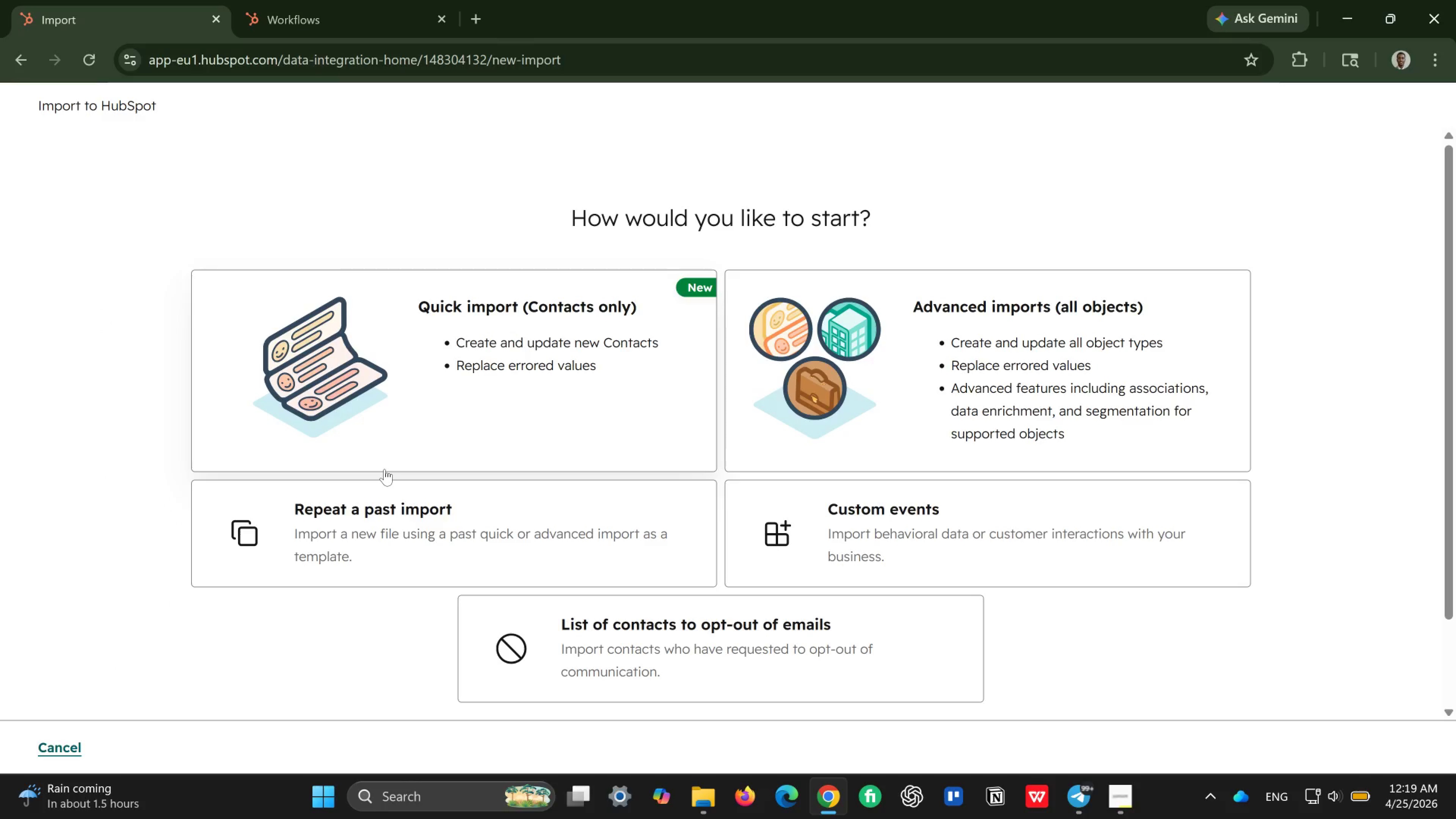 
scroll: coordinate [688, 582], scroll_direction: down, amount: 2.0
 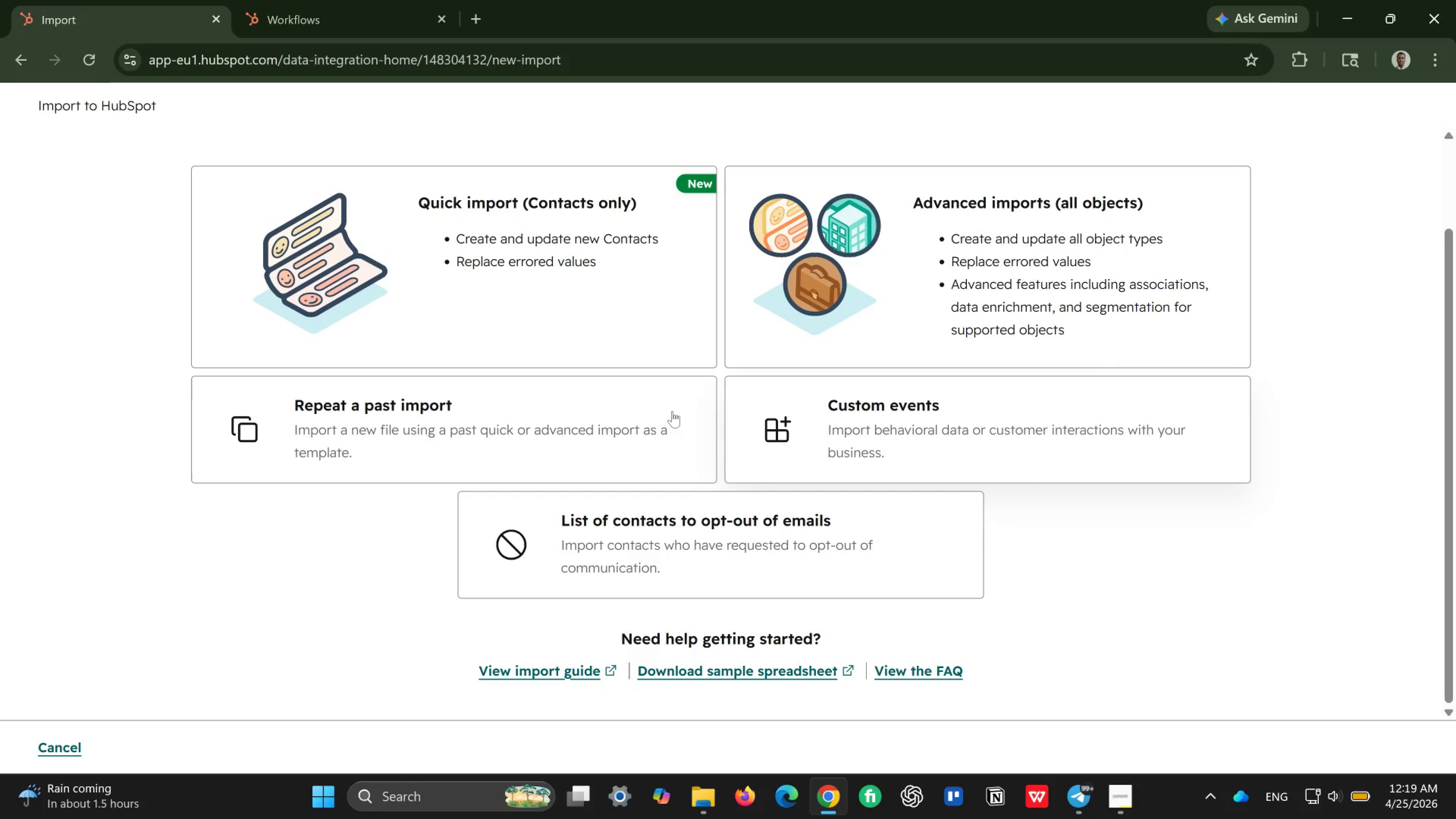 
left_click([610, 347])
 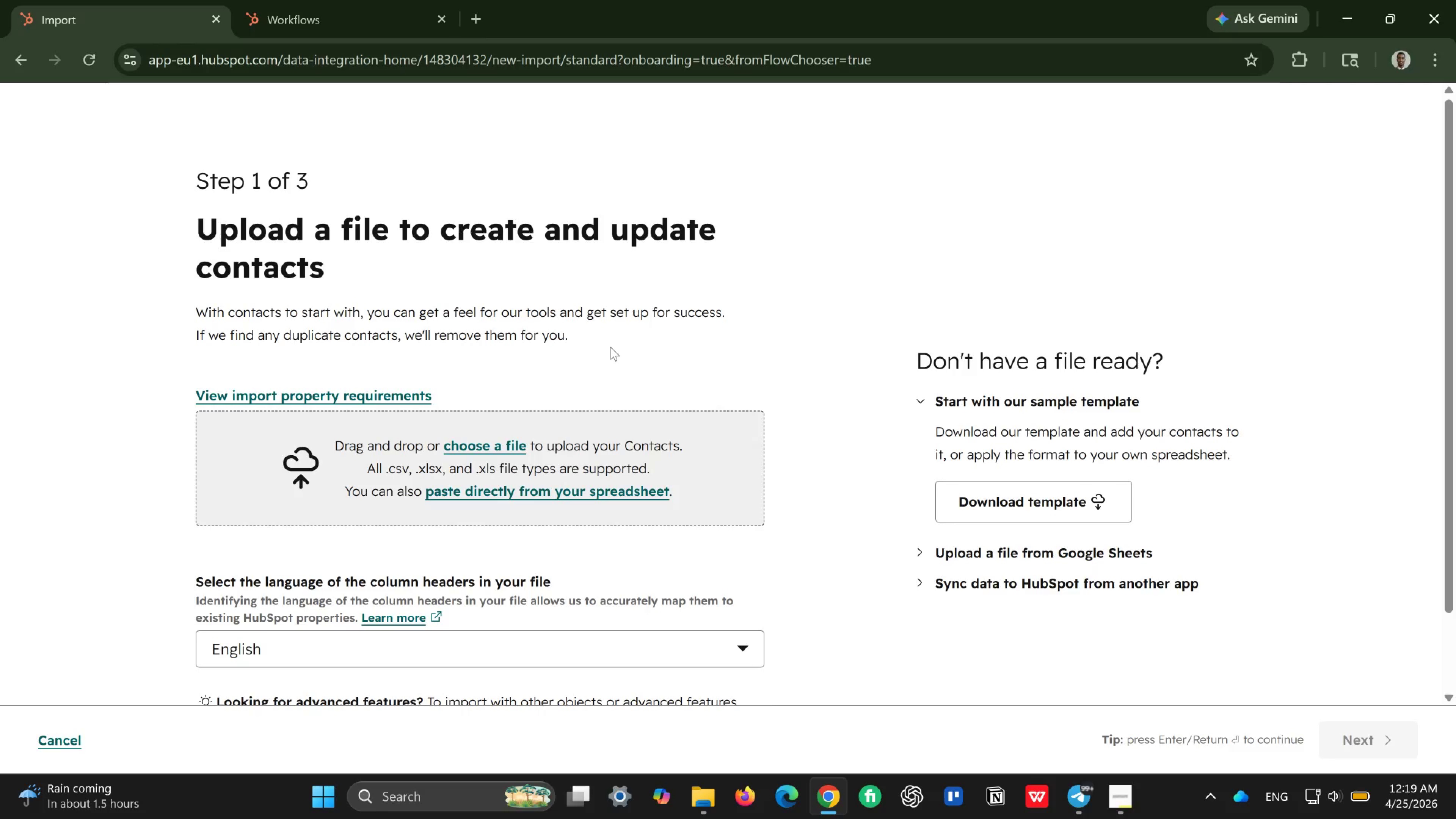 
scroll: coordinate [608, 362], scroll_direction: down, amount: 3.0
 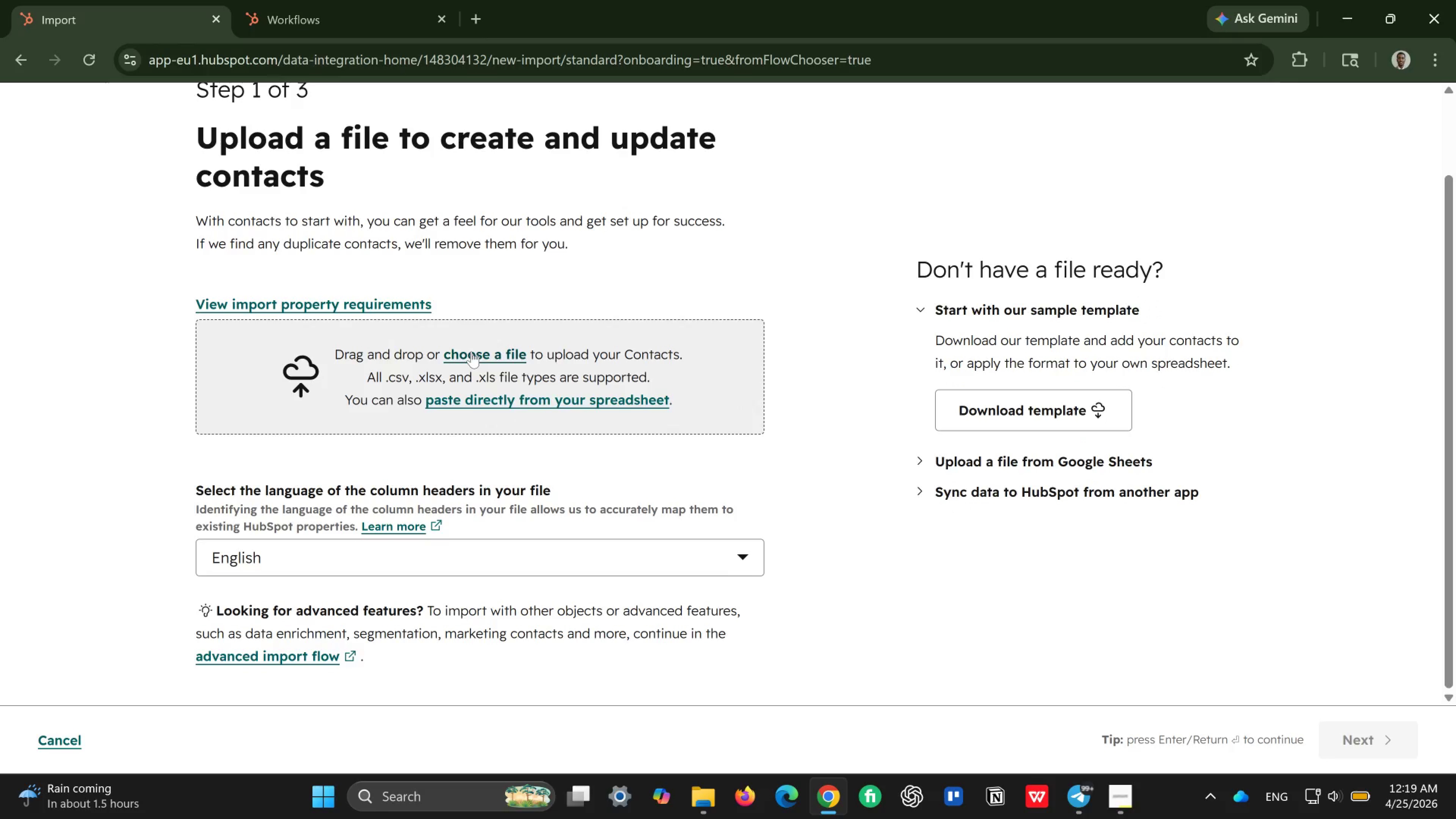 
left_click([471, 351])
 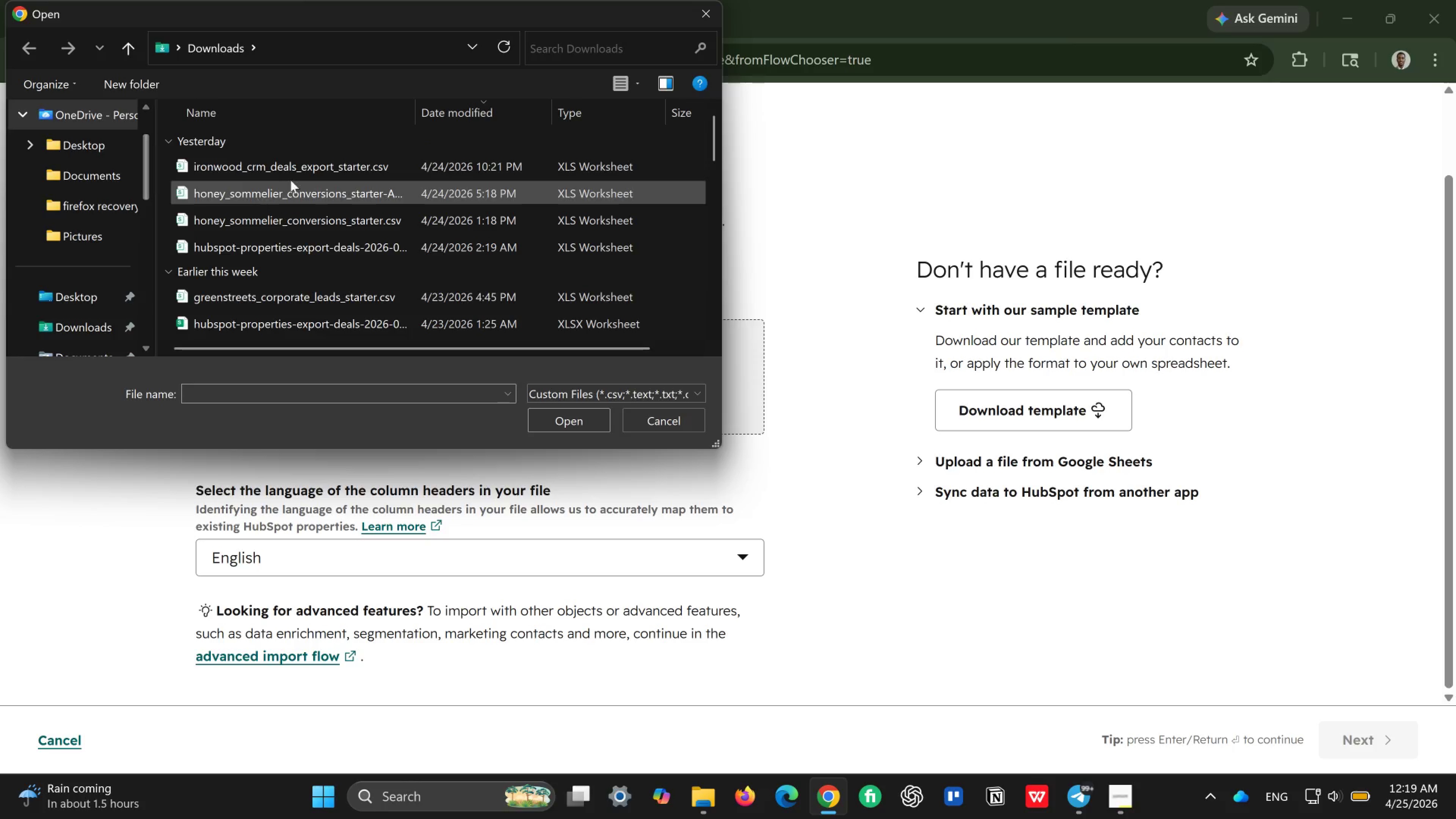 
wait(5.73)
 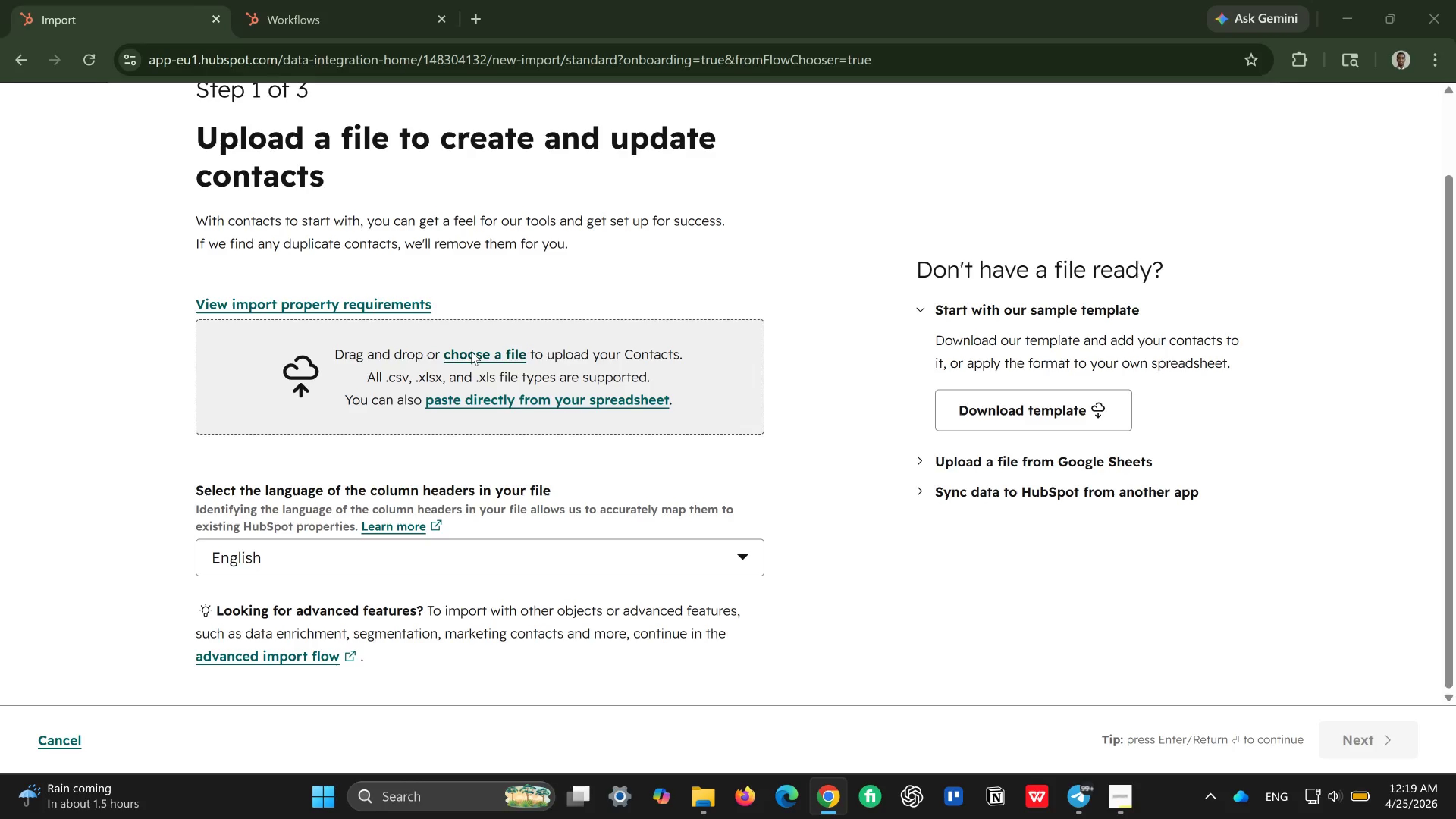 
left_click([346, 166])
 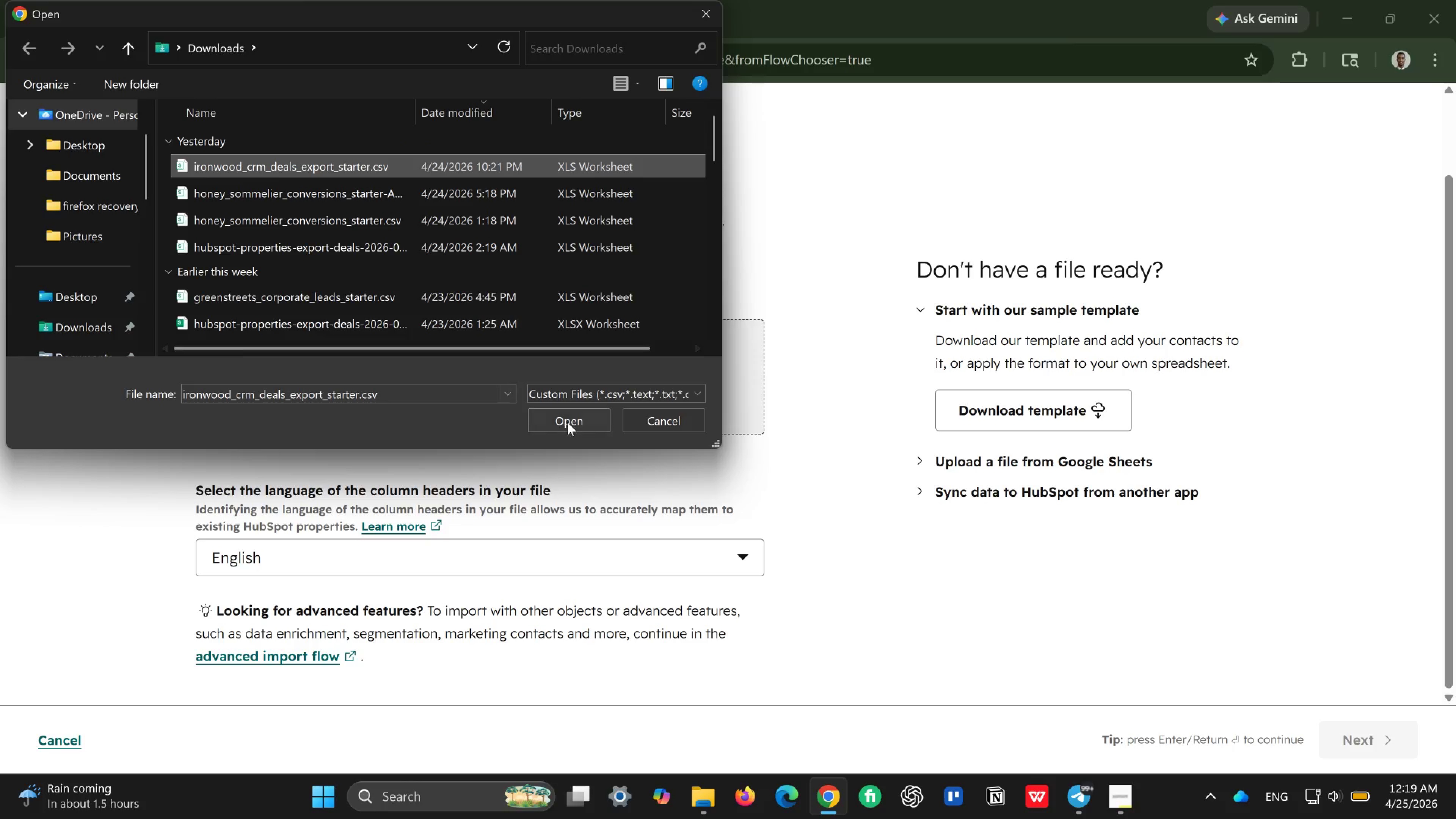 
left_click([568, 422])
 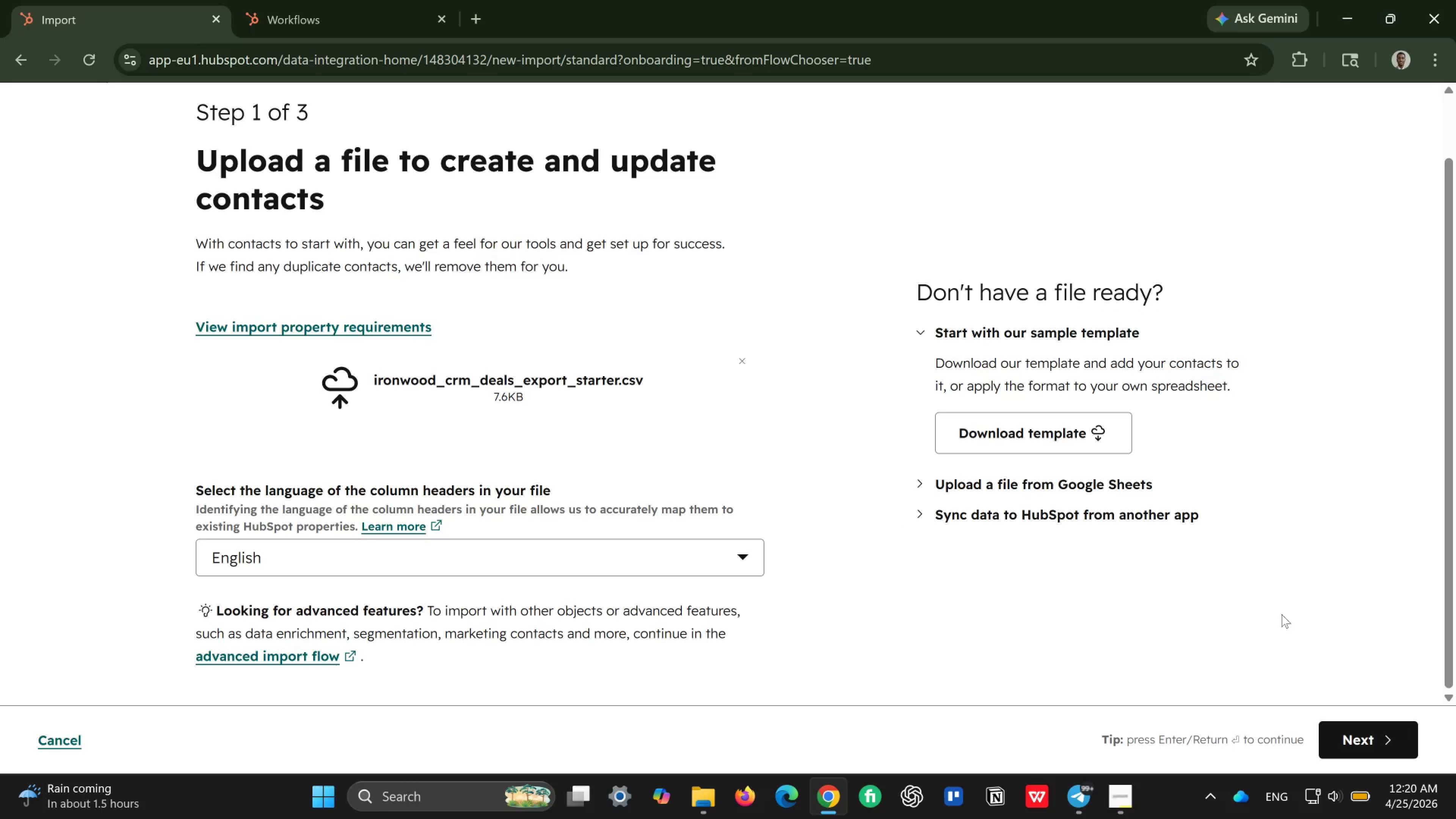 
wait(5.54)
 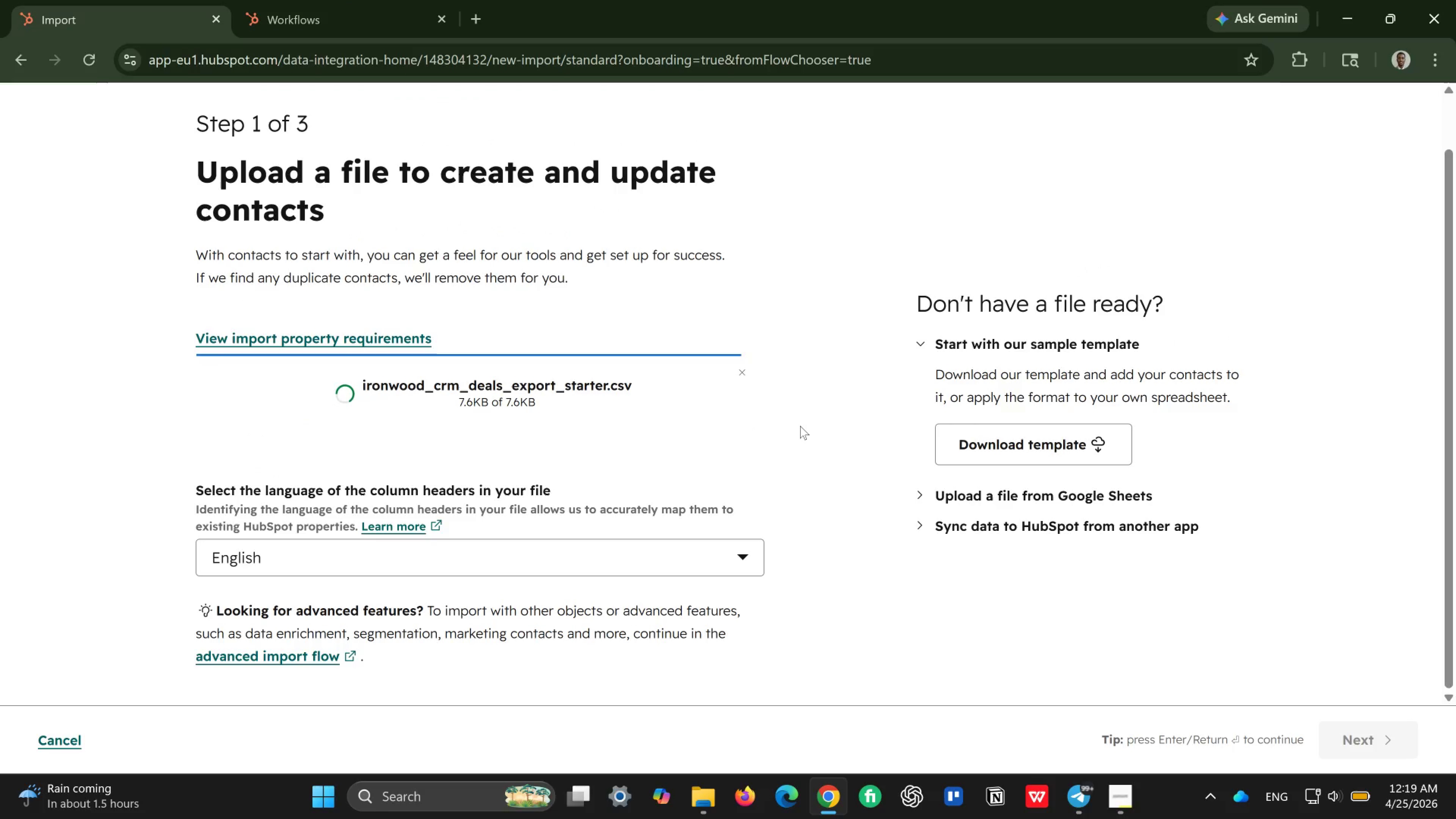 
left_click([1361, 730])
 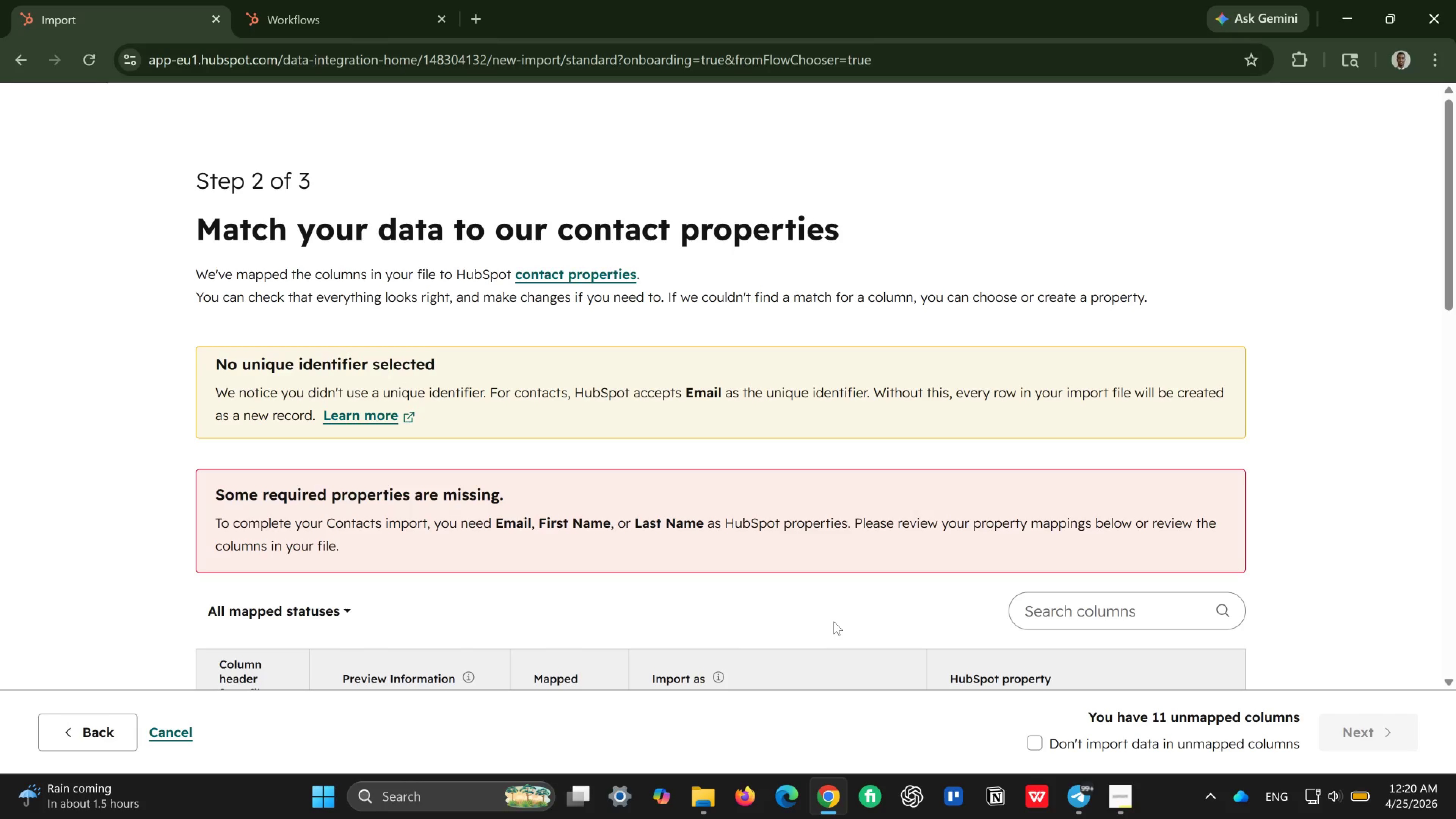 
wait(23.17)
 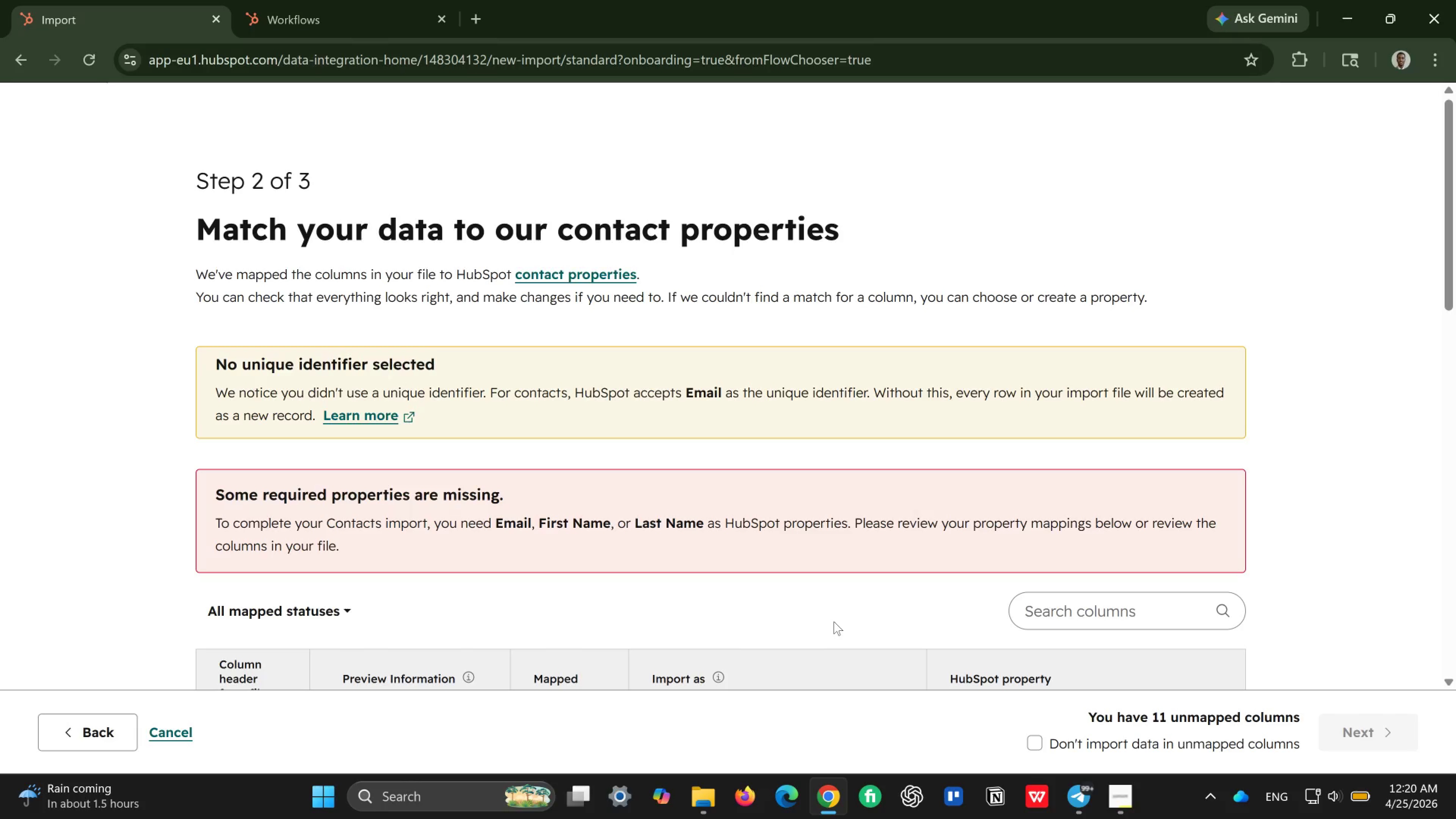 
scroll: coordinate [734, 570], scroll_direction: down, amount: 1.0
 